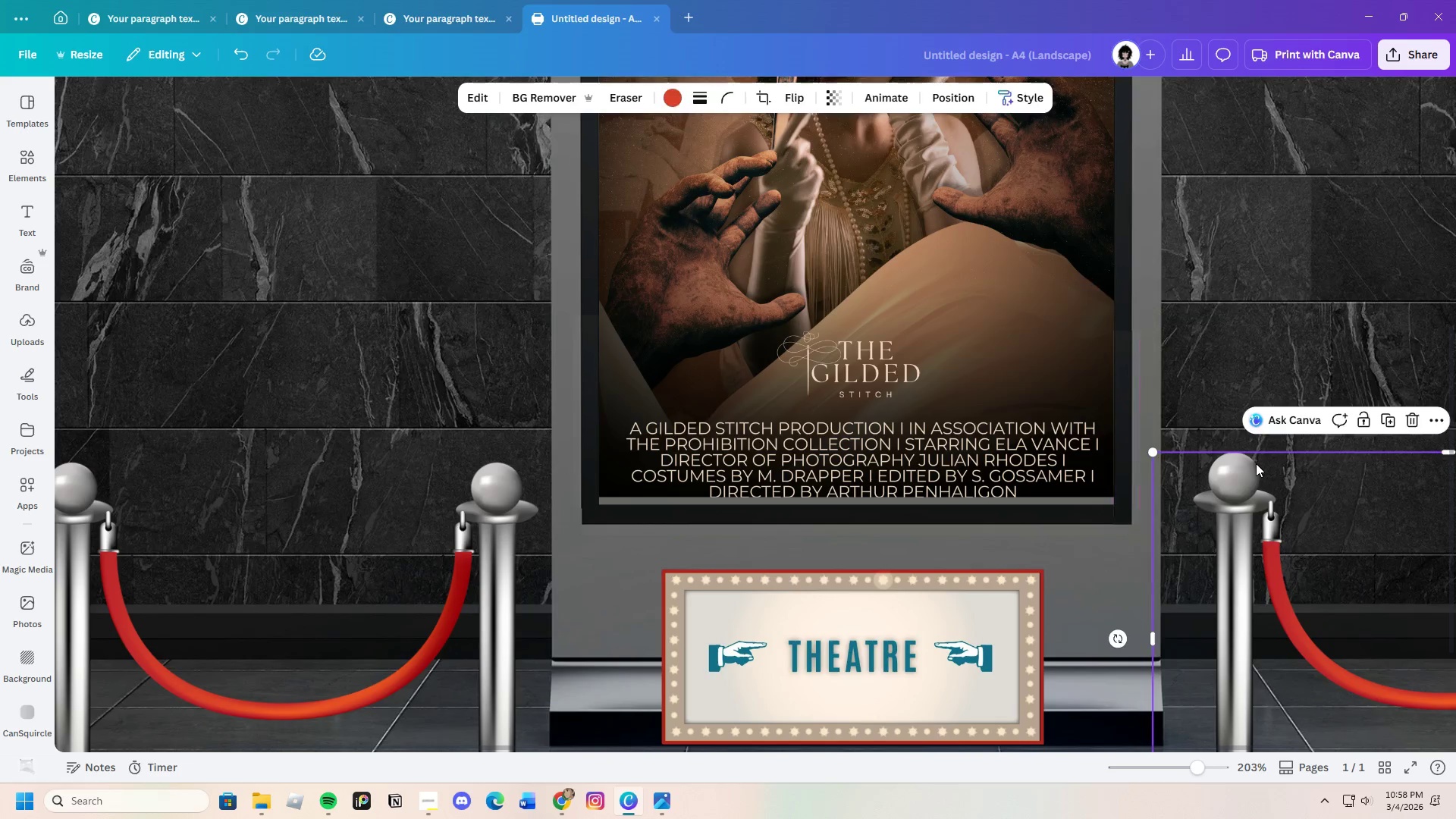 
left_click([1256, 463])
 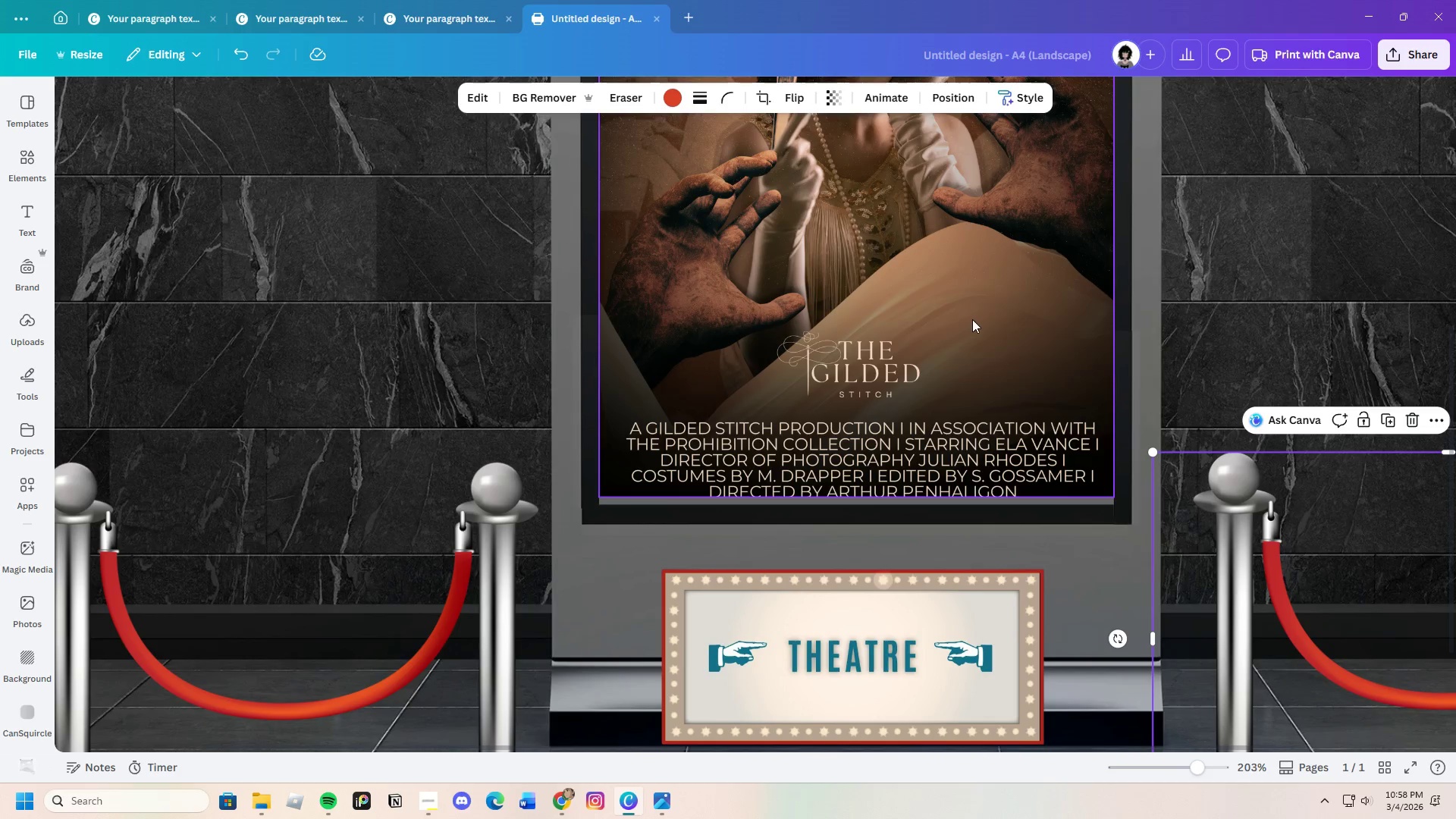 
left_click([981, 318])
 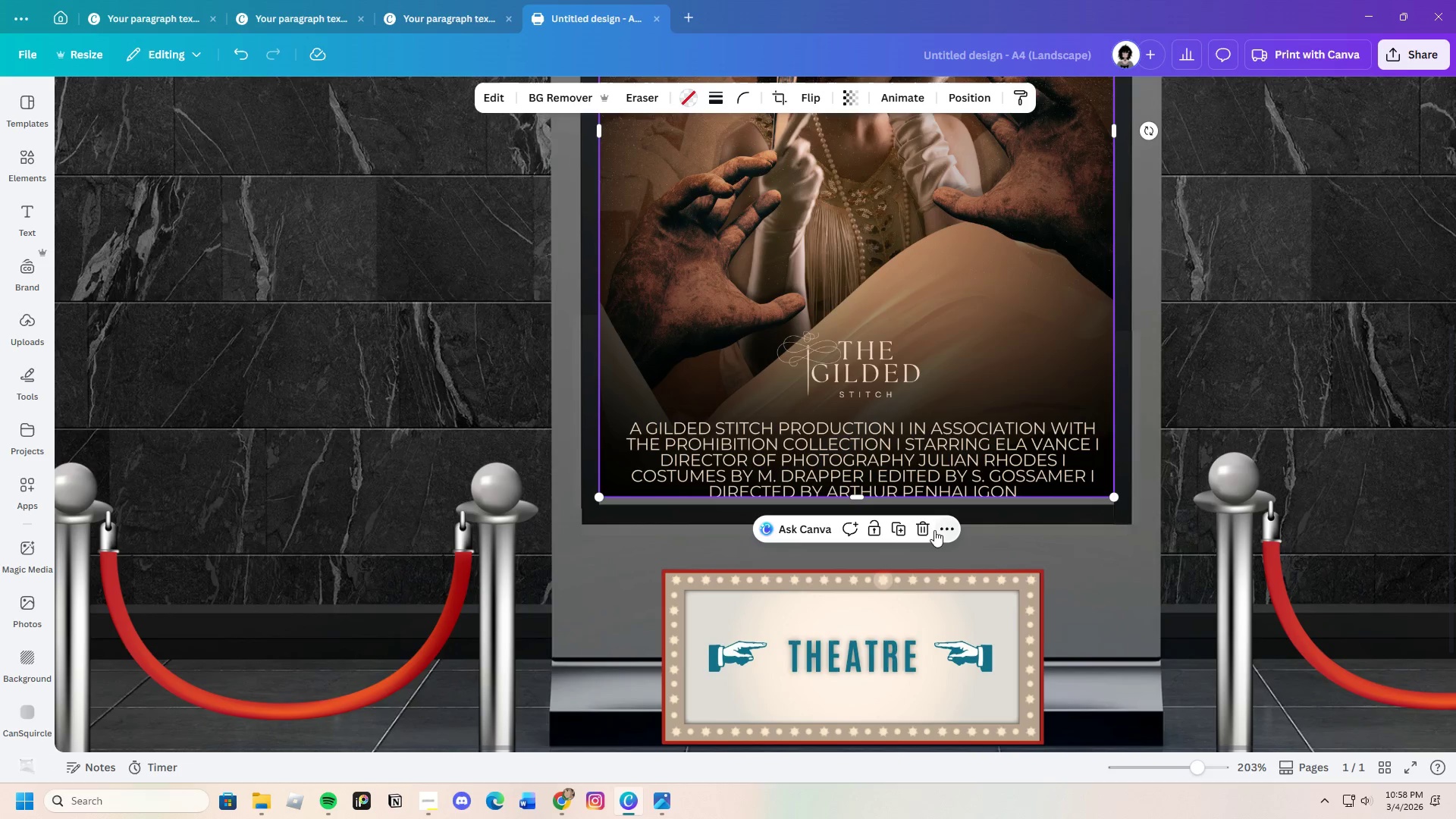 
left_click([920, 526])
 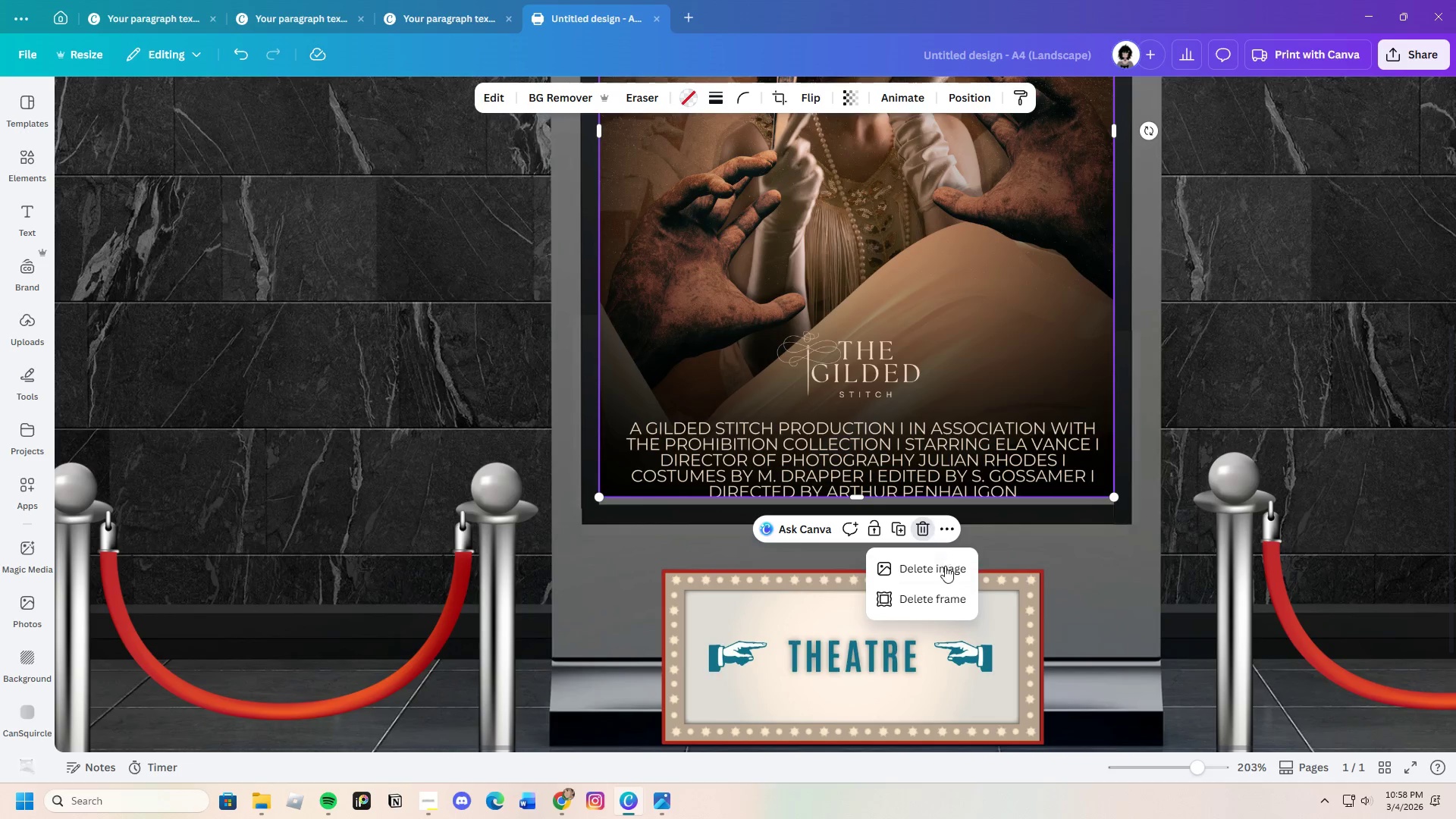 
left_click([945, 570])
 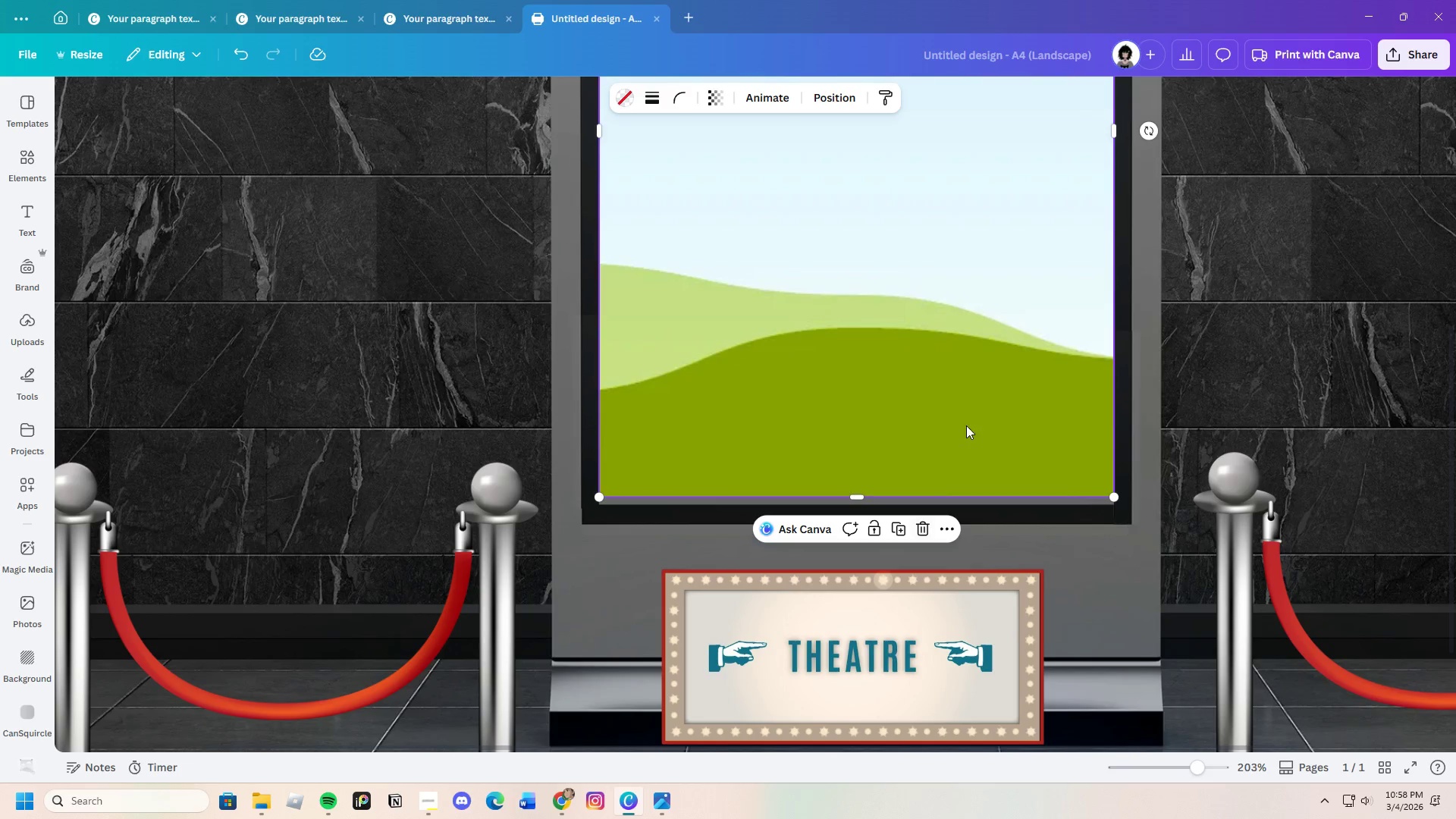 
left_click([966, 425])
 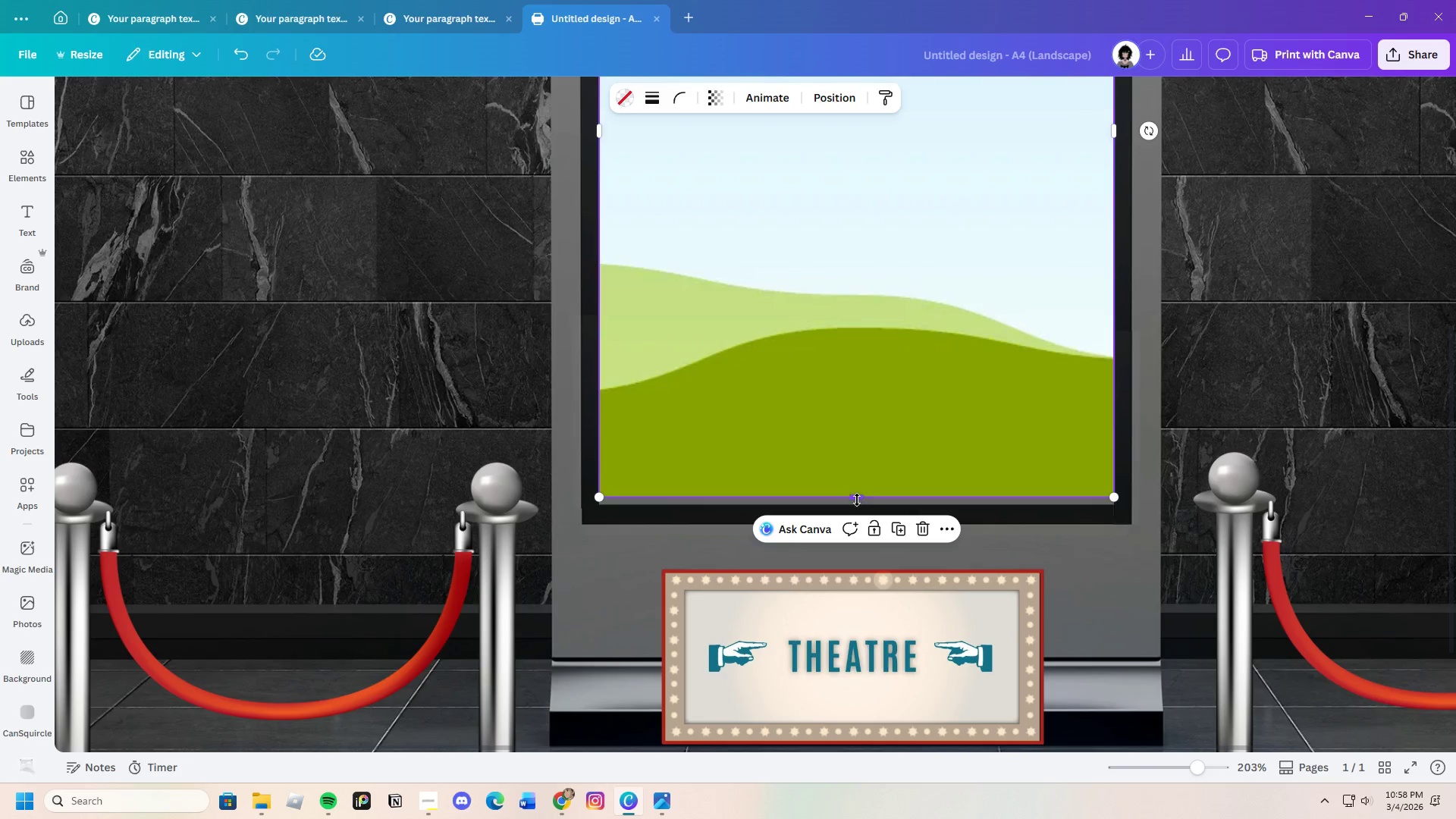 
left_click_drag(start_coordinate=[857, 498], to_coordinate=[855, 505])
 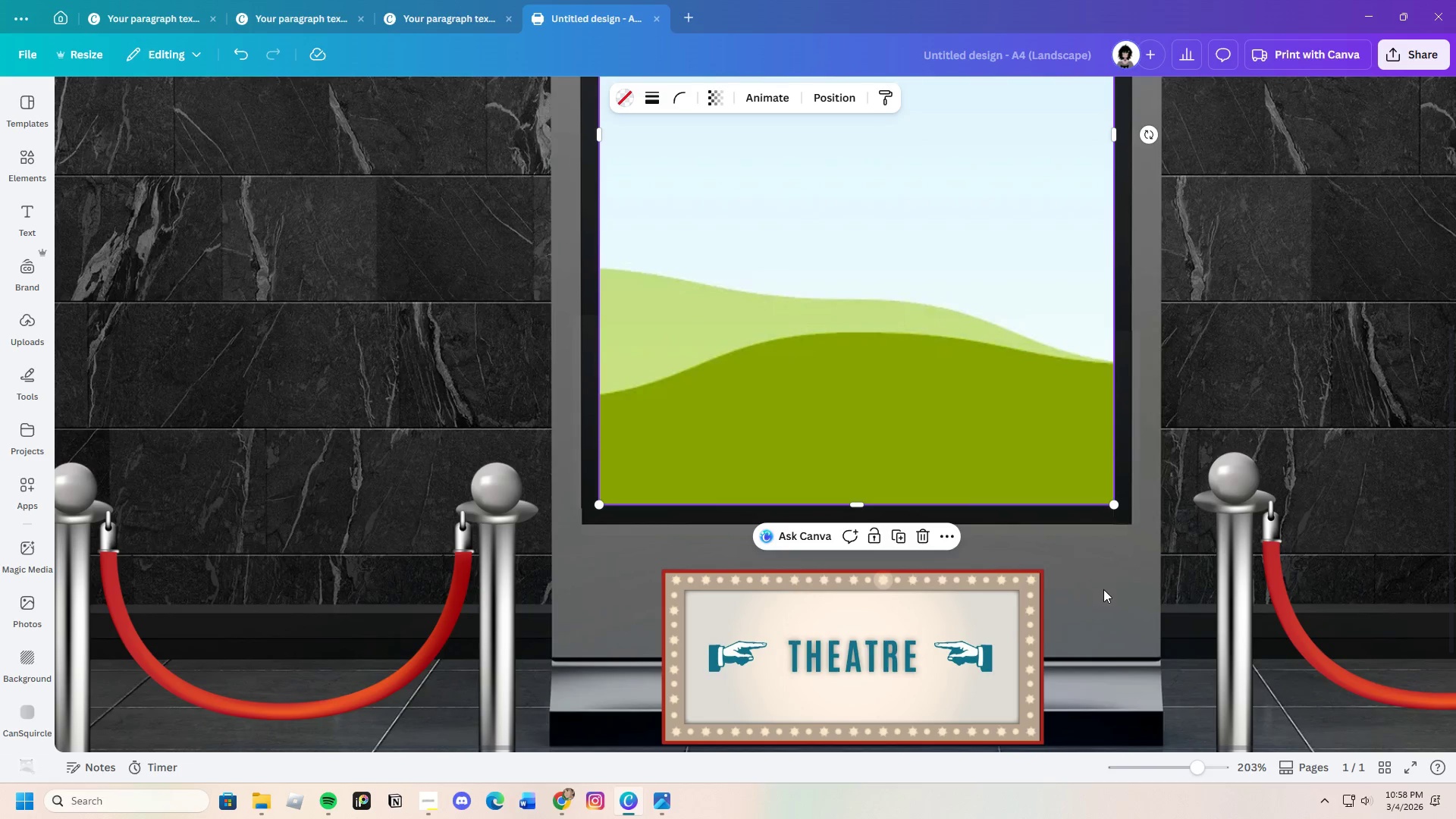 
left_click([1104, 588])
 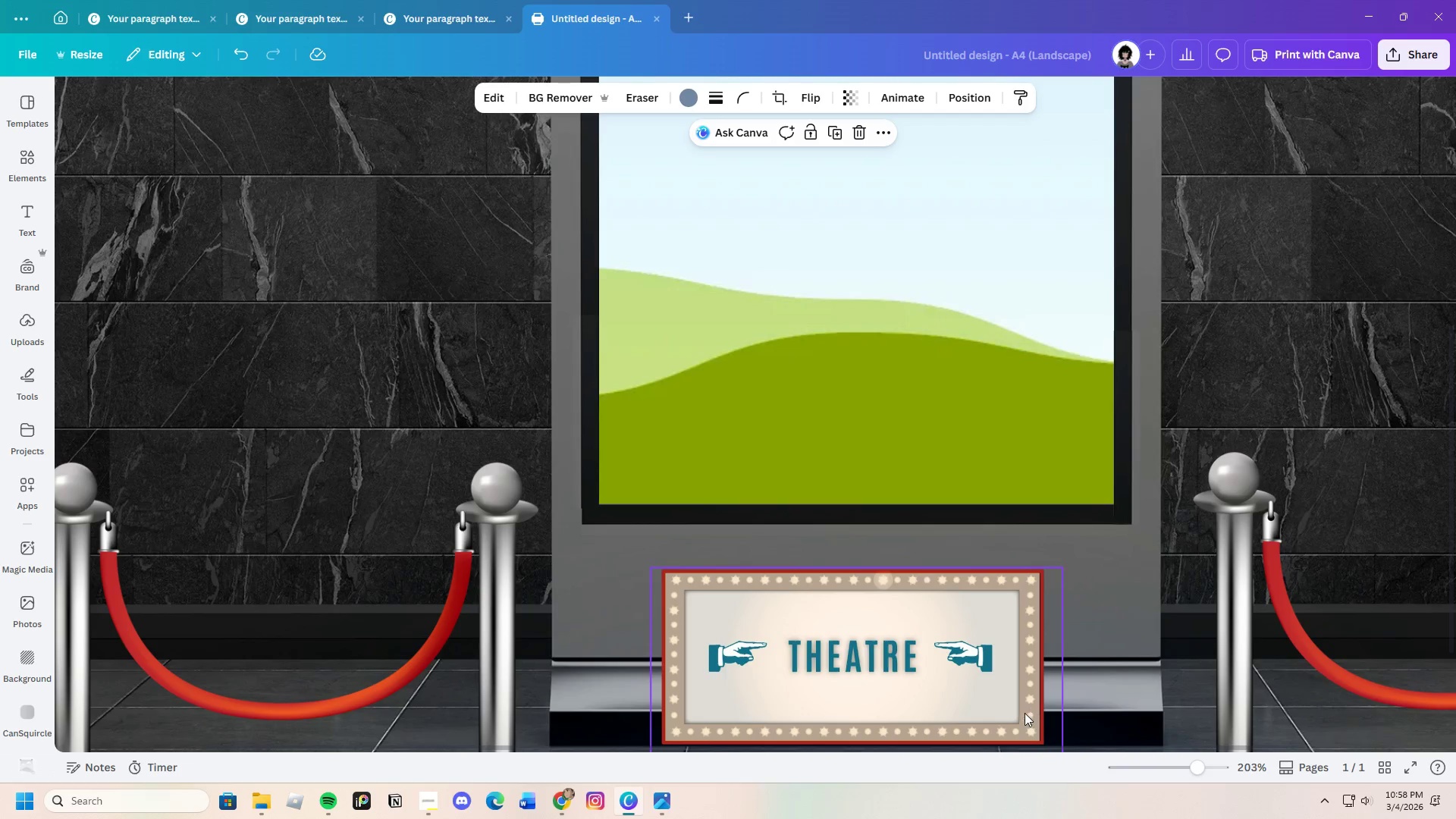 
left_click_drag(start_coordinate=[1194, 767], to_coordinate=[1180, 771])
 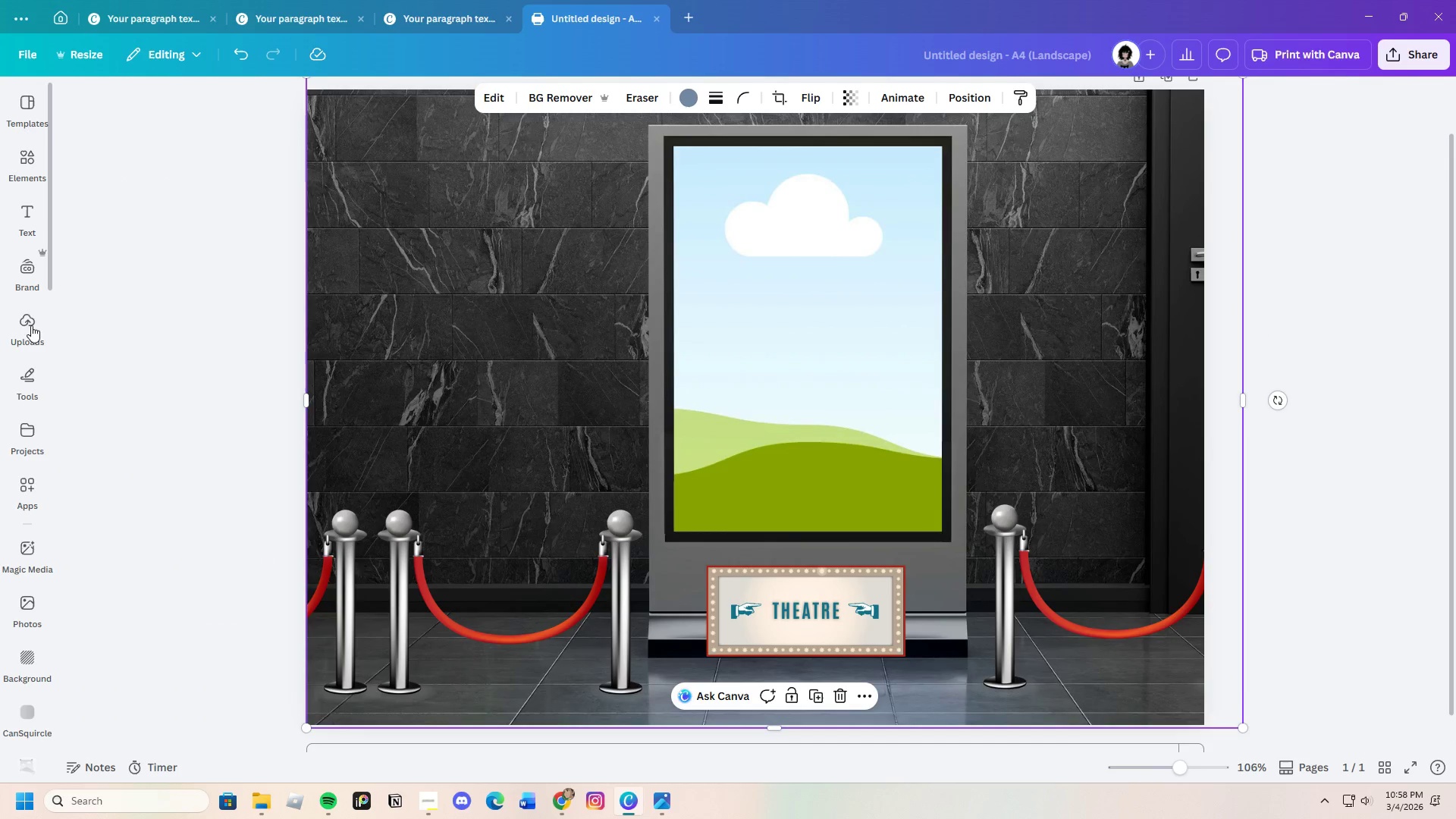 
left_click([28, 324])
 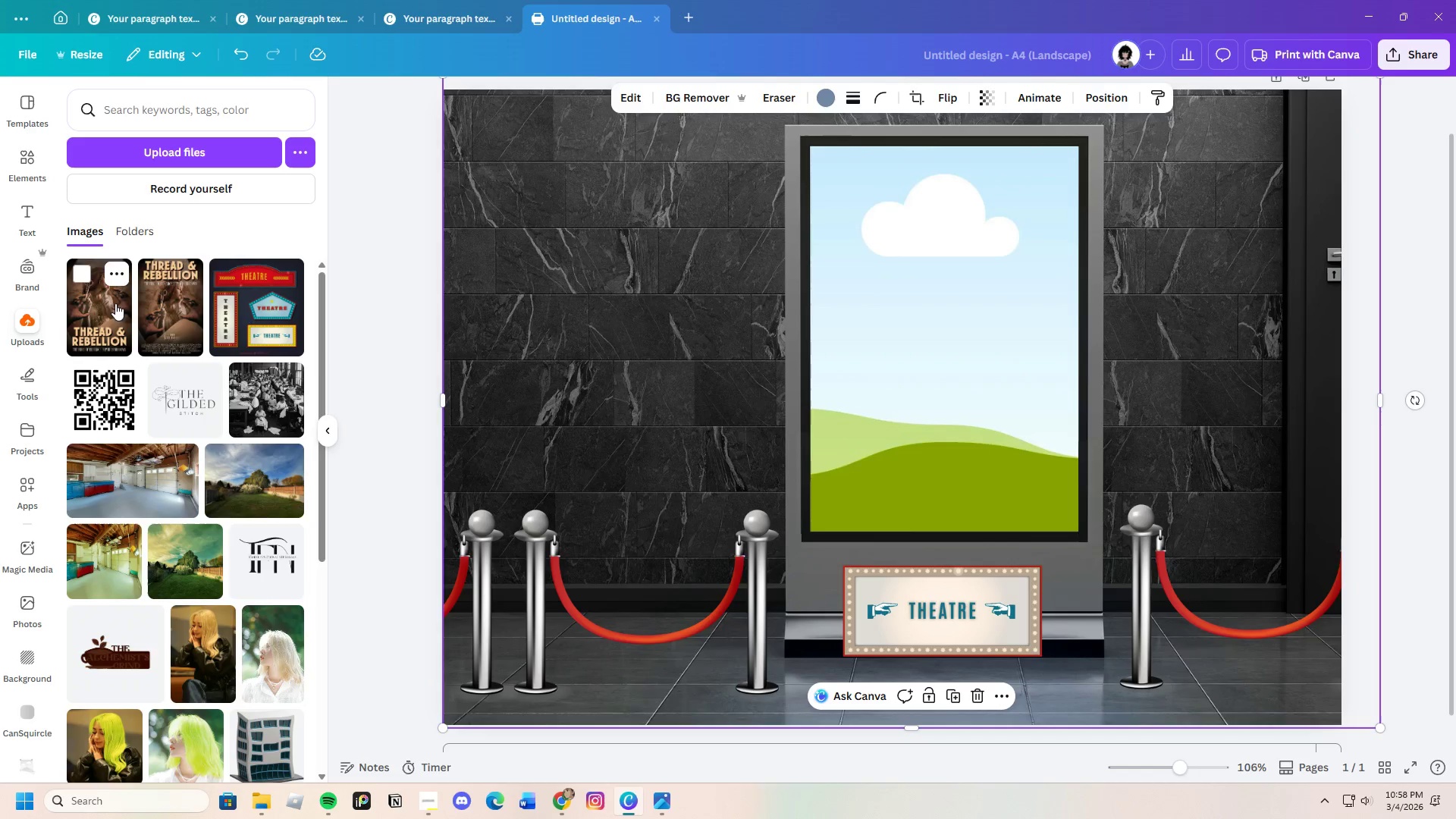 
left_click([172, 312])
 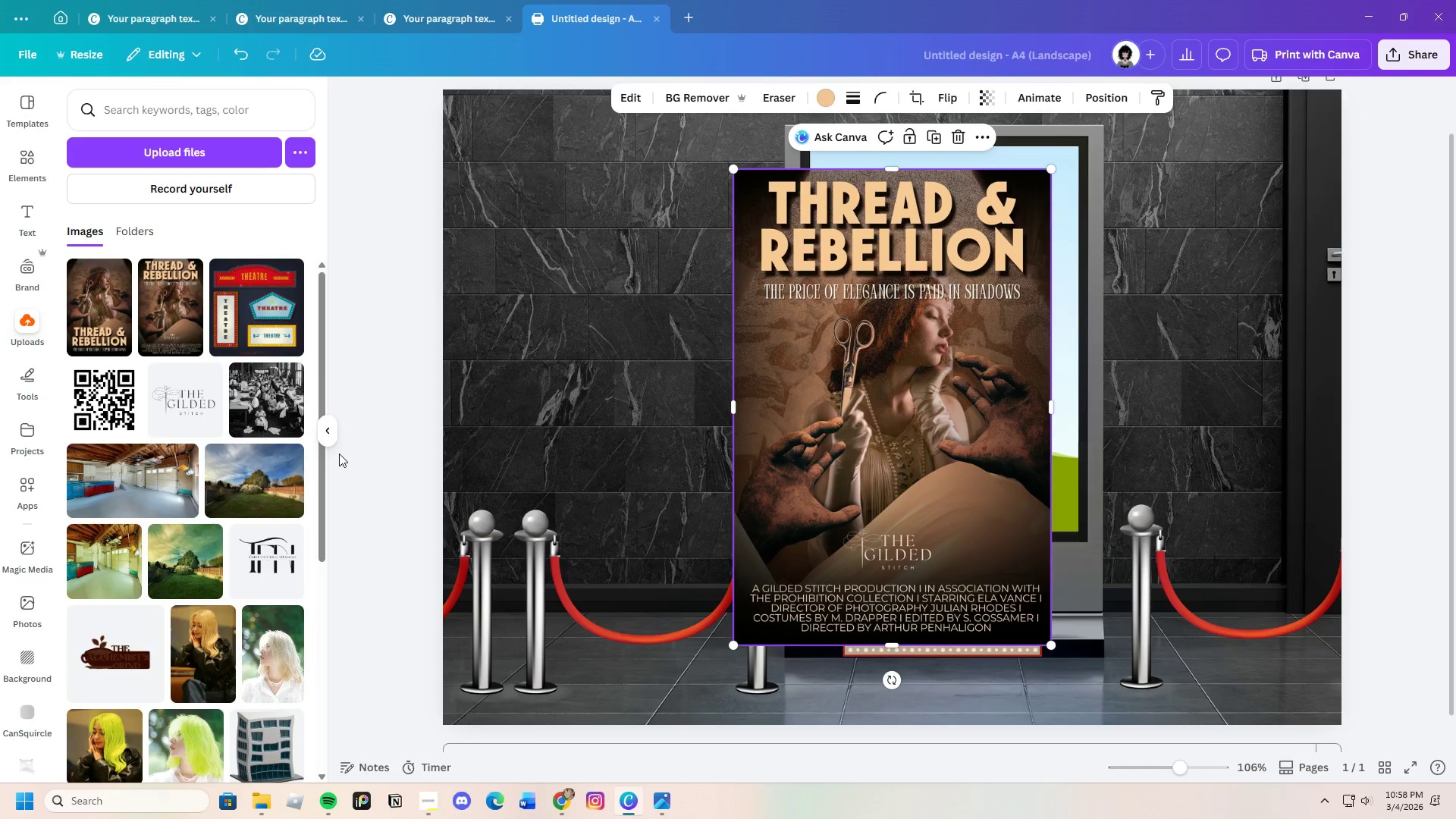 
left_click([329, 427])
 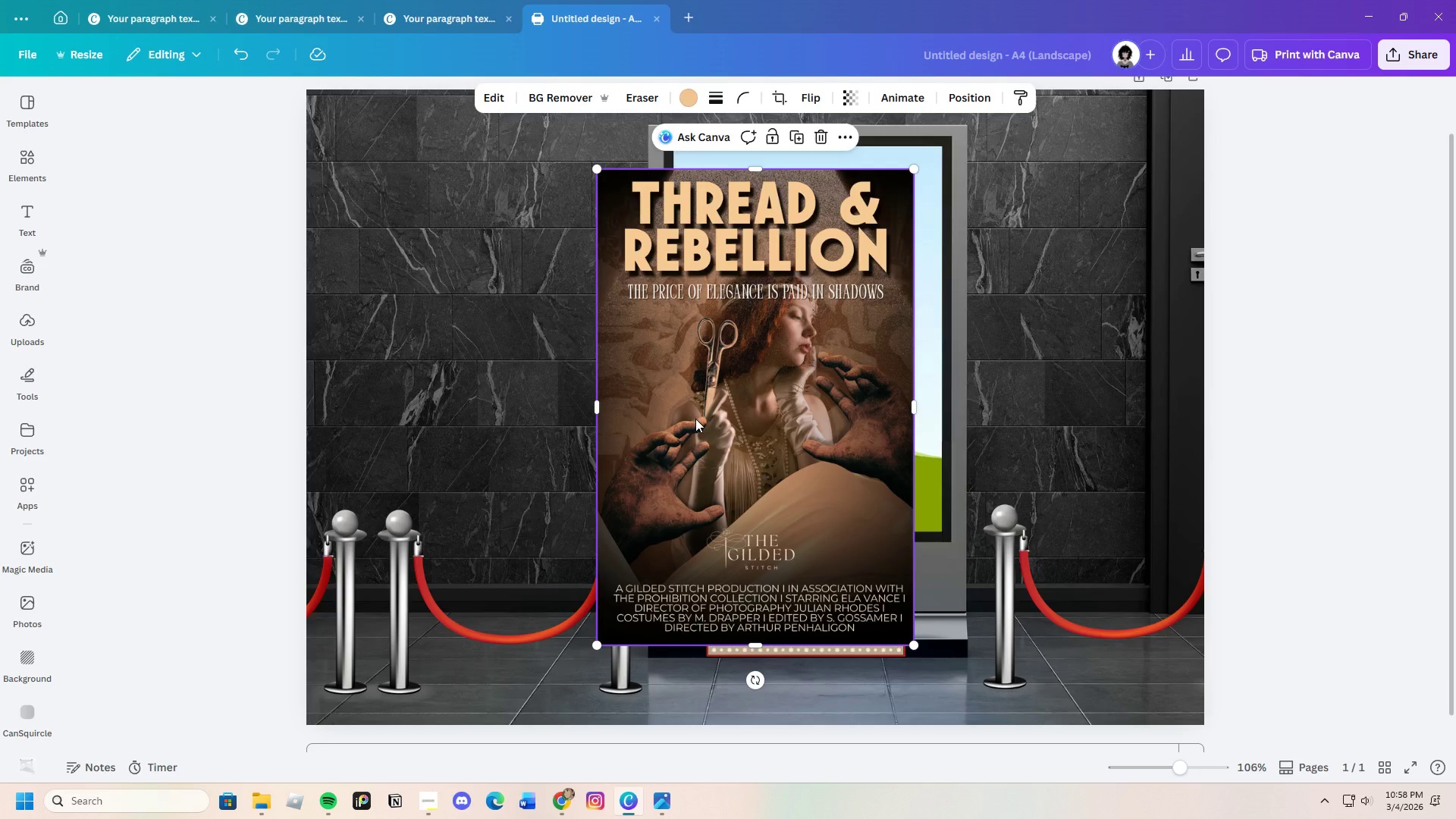 
left_click_drag(start_coordinate=[703, 420], to_coordinate=[734, 395])
 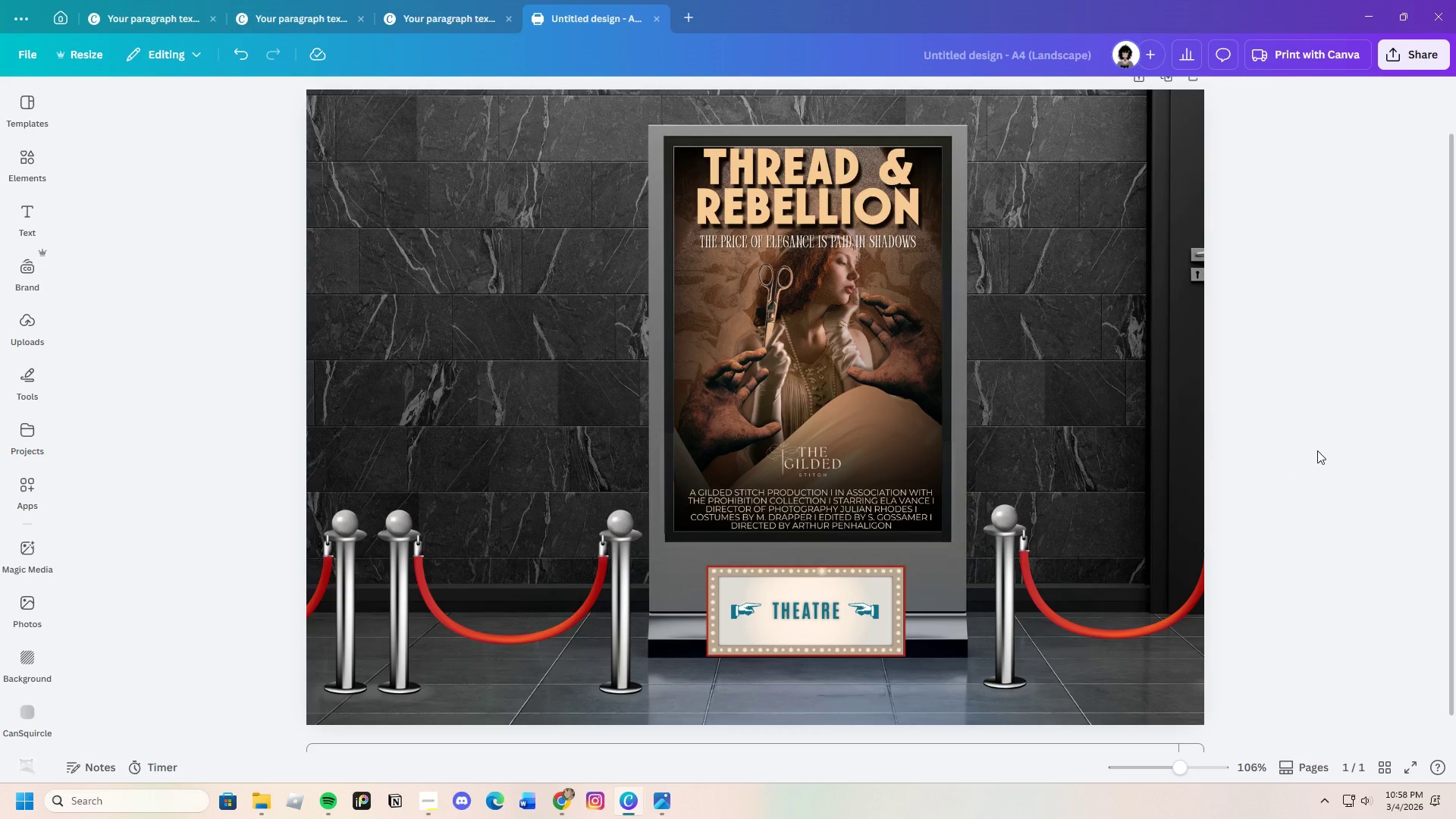 
left_click([1126, 387])
 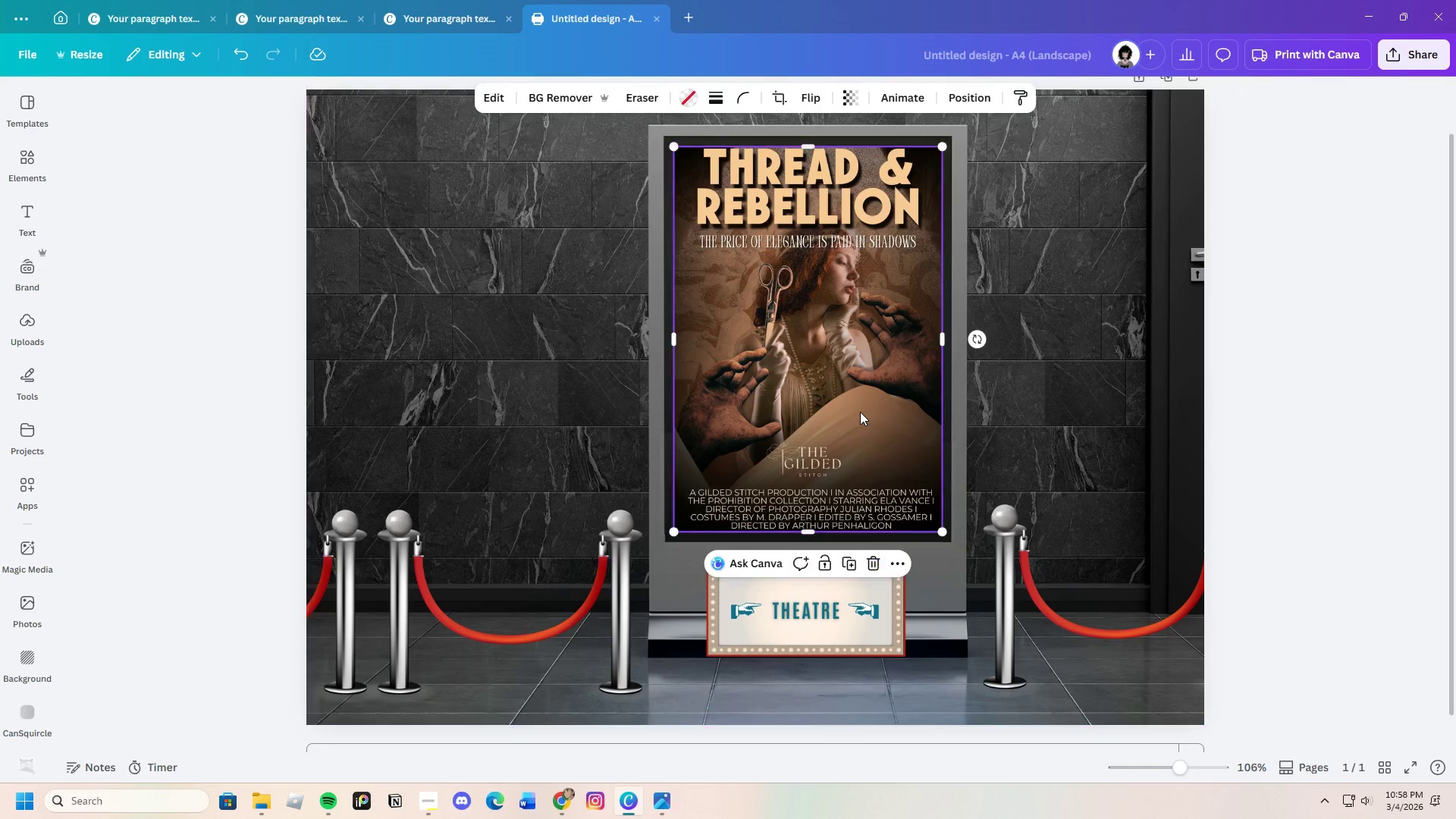 
double_click([860, 412])
 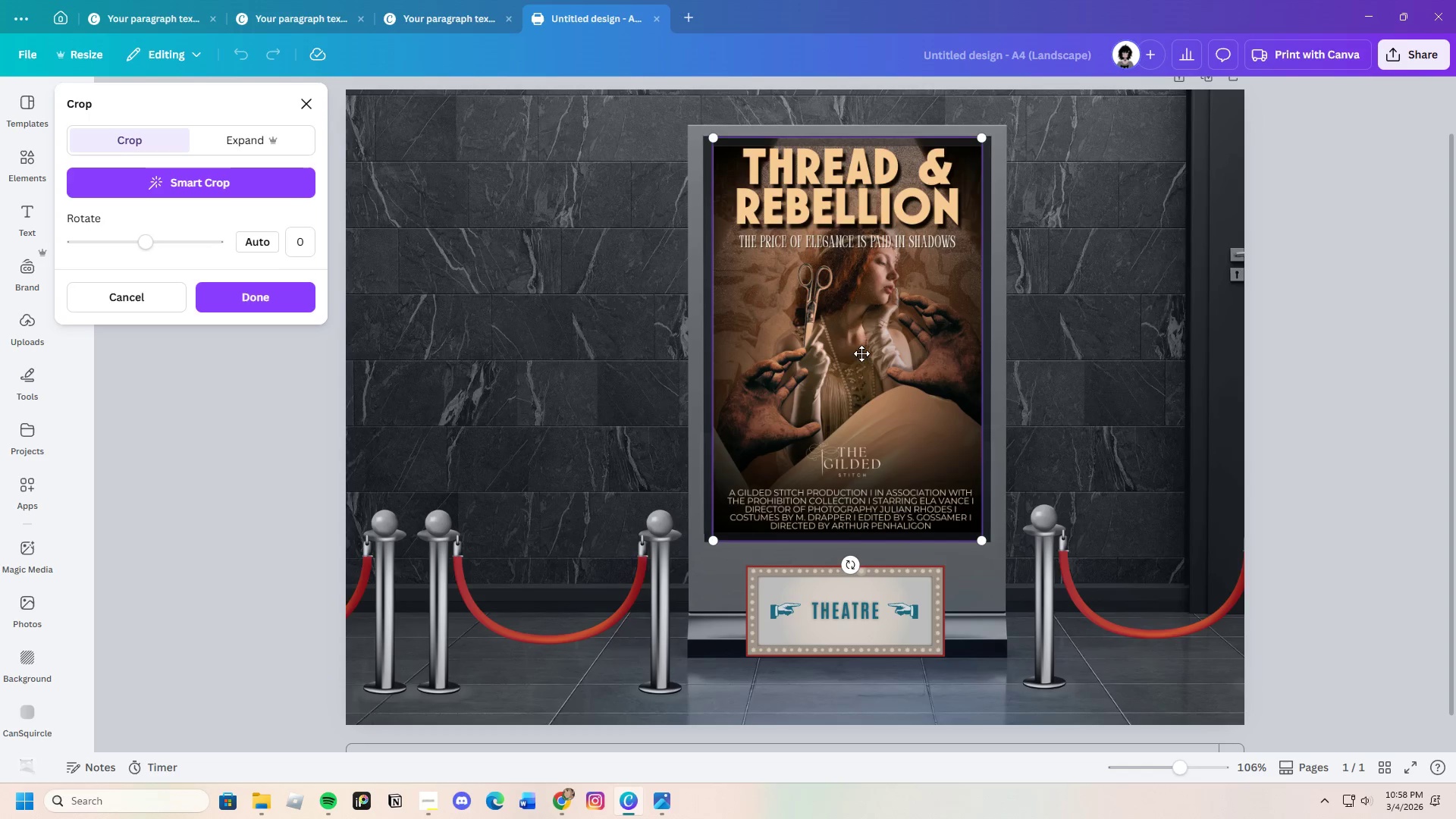 
left_click_drag(start_coordinate=[856, 284], to_coordinate=[855, 291])
 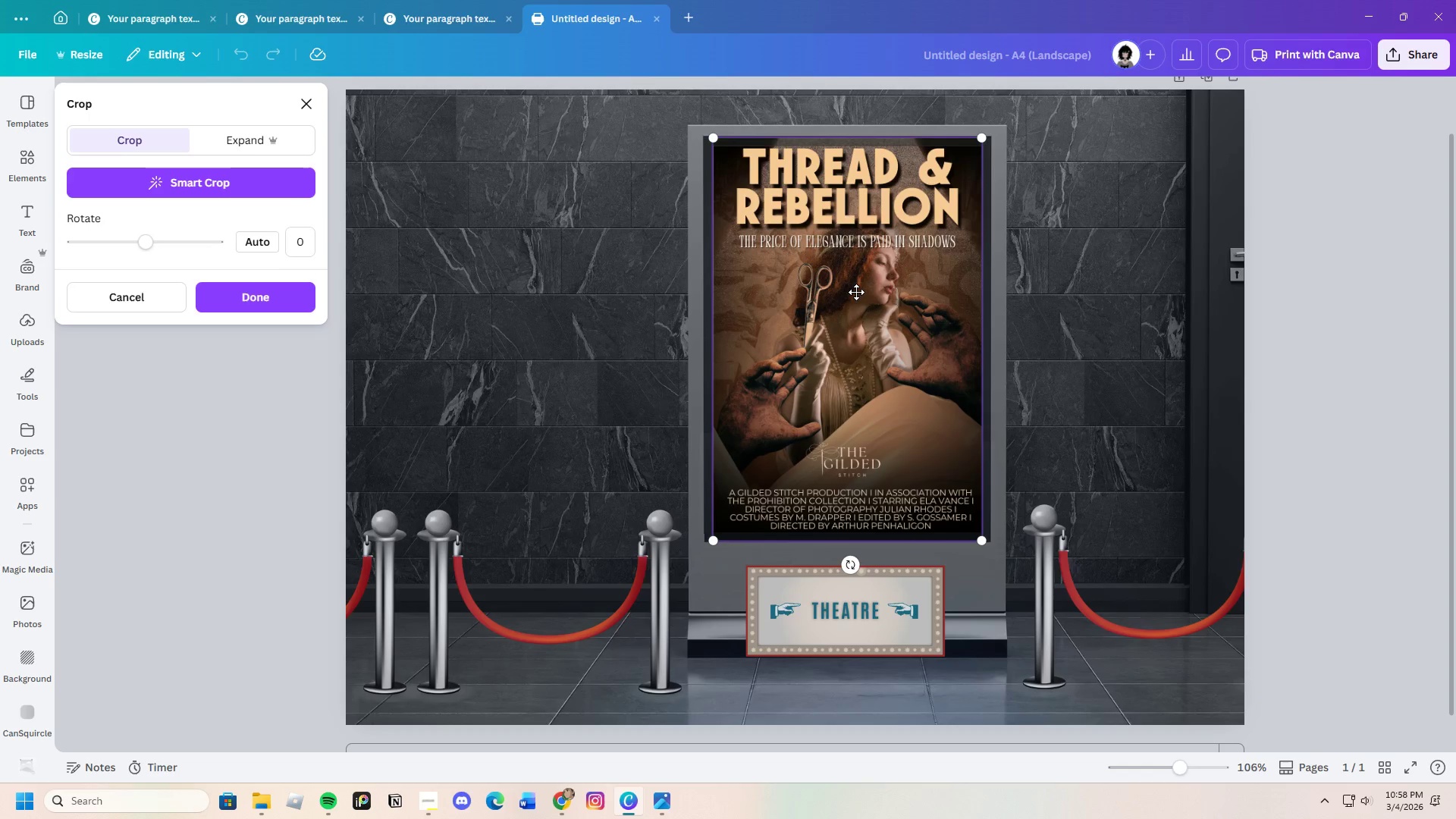 
key(Enter)
 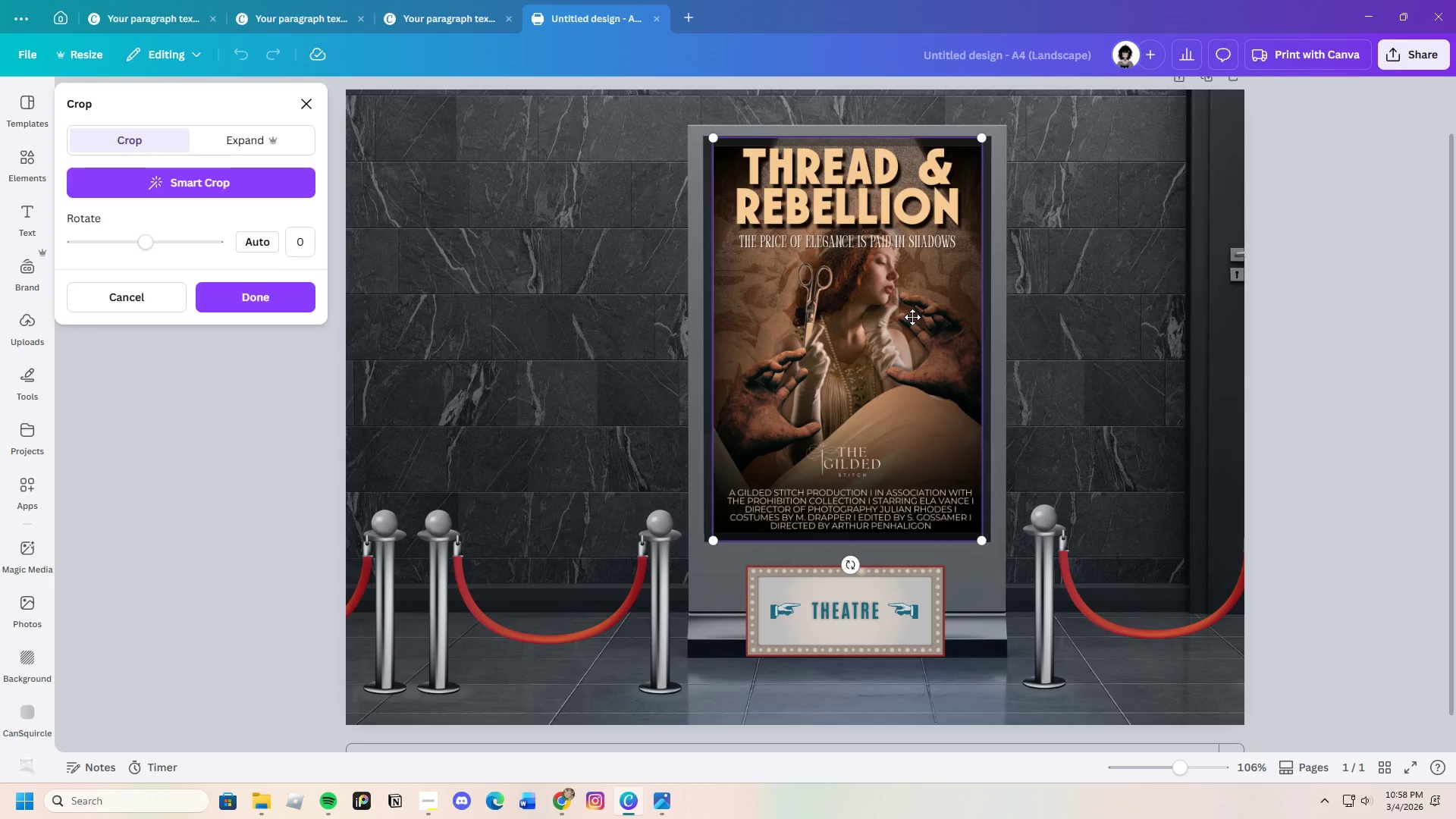 
key(Enter)
 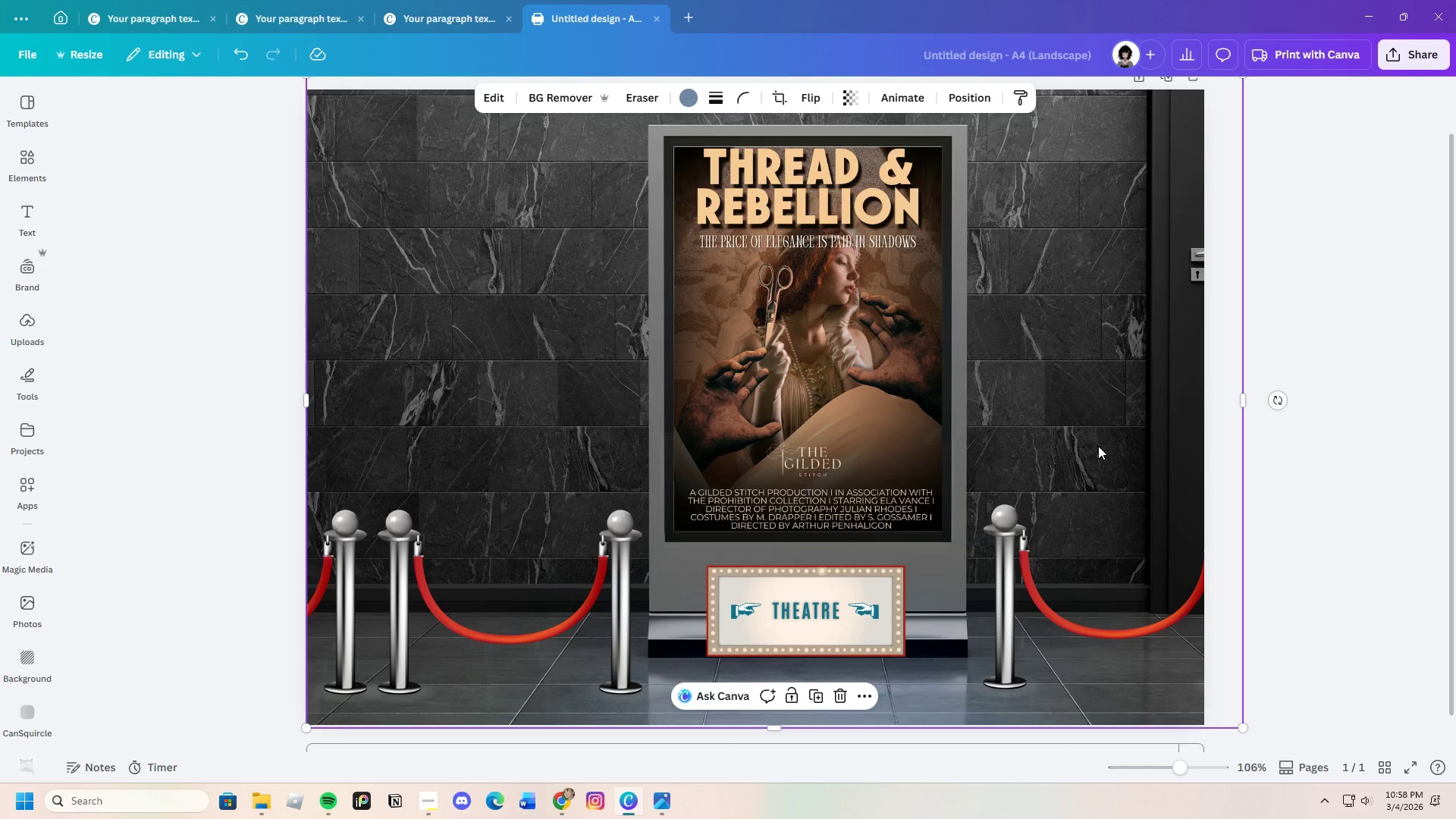 
wait(9.59)
 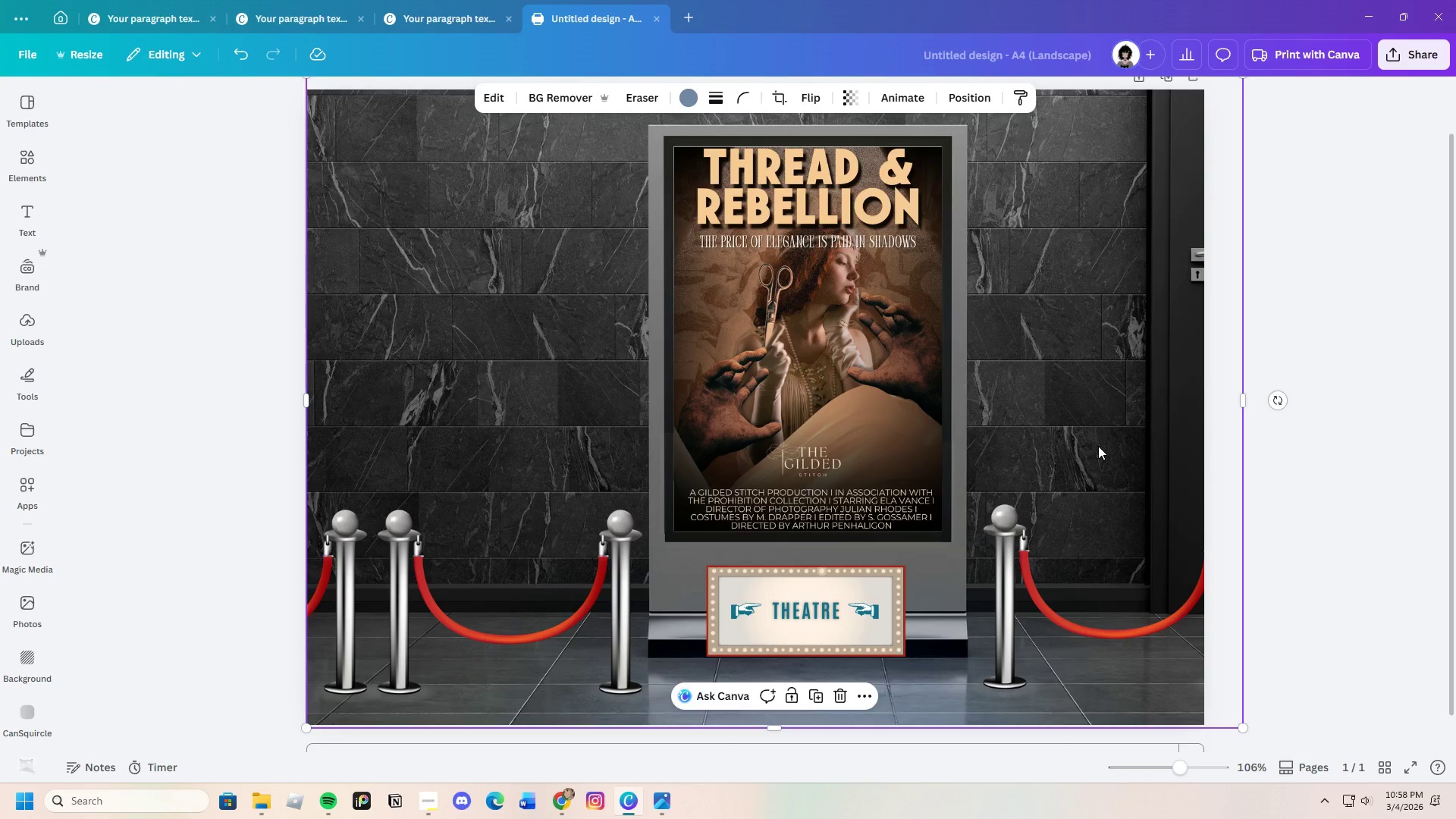 
left_click_drag(start_coordinate=[1185, 767], to_coordinate=[1200, 758])
 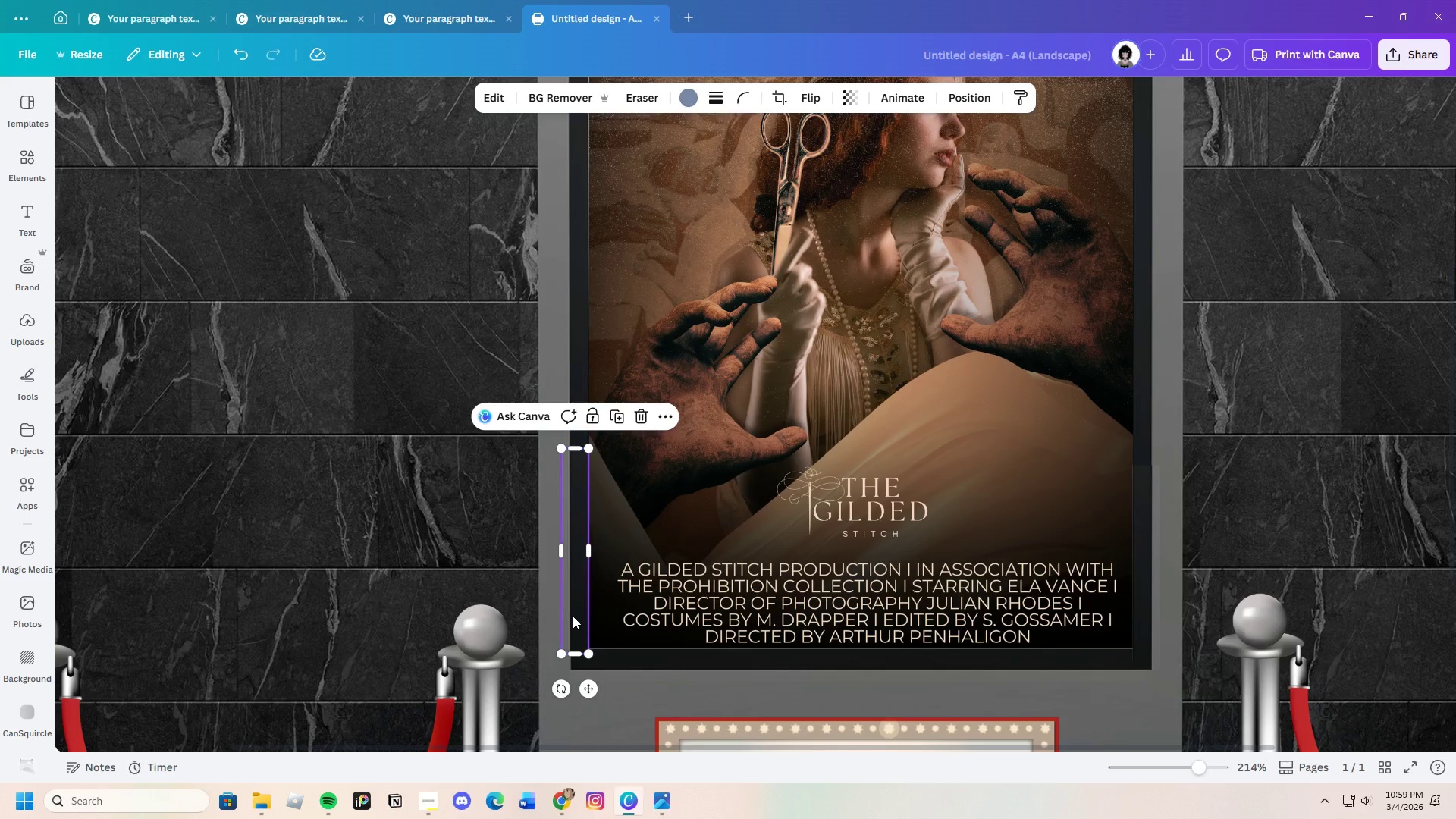 
left_click_drag(start_coordinate=[574, 616], to_coordinate=[571, 631])
 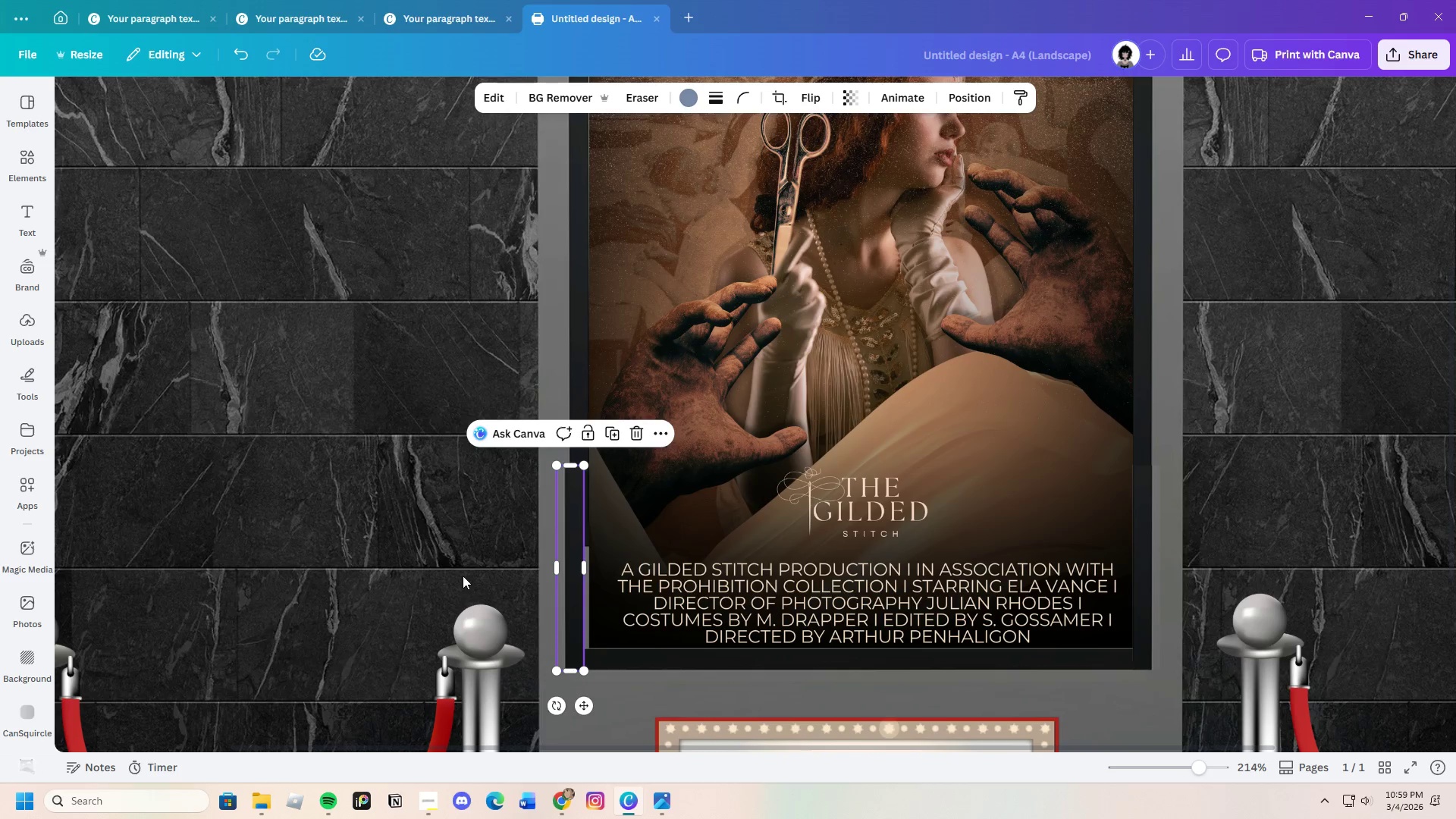 
left_click([461, 573])
 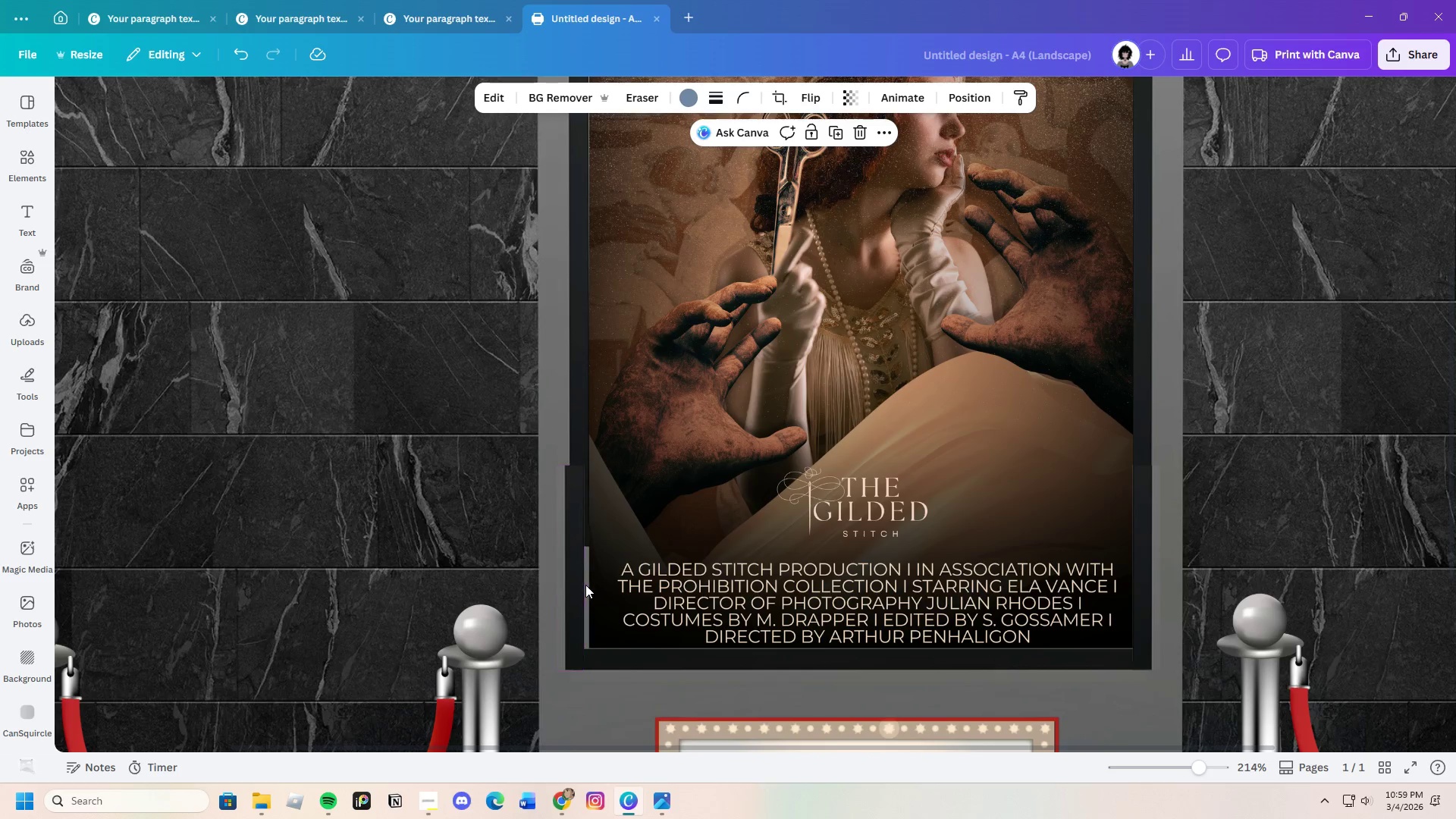 
left_click([567, 585])
 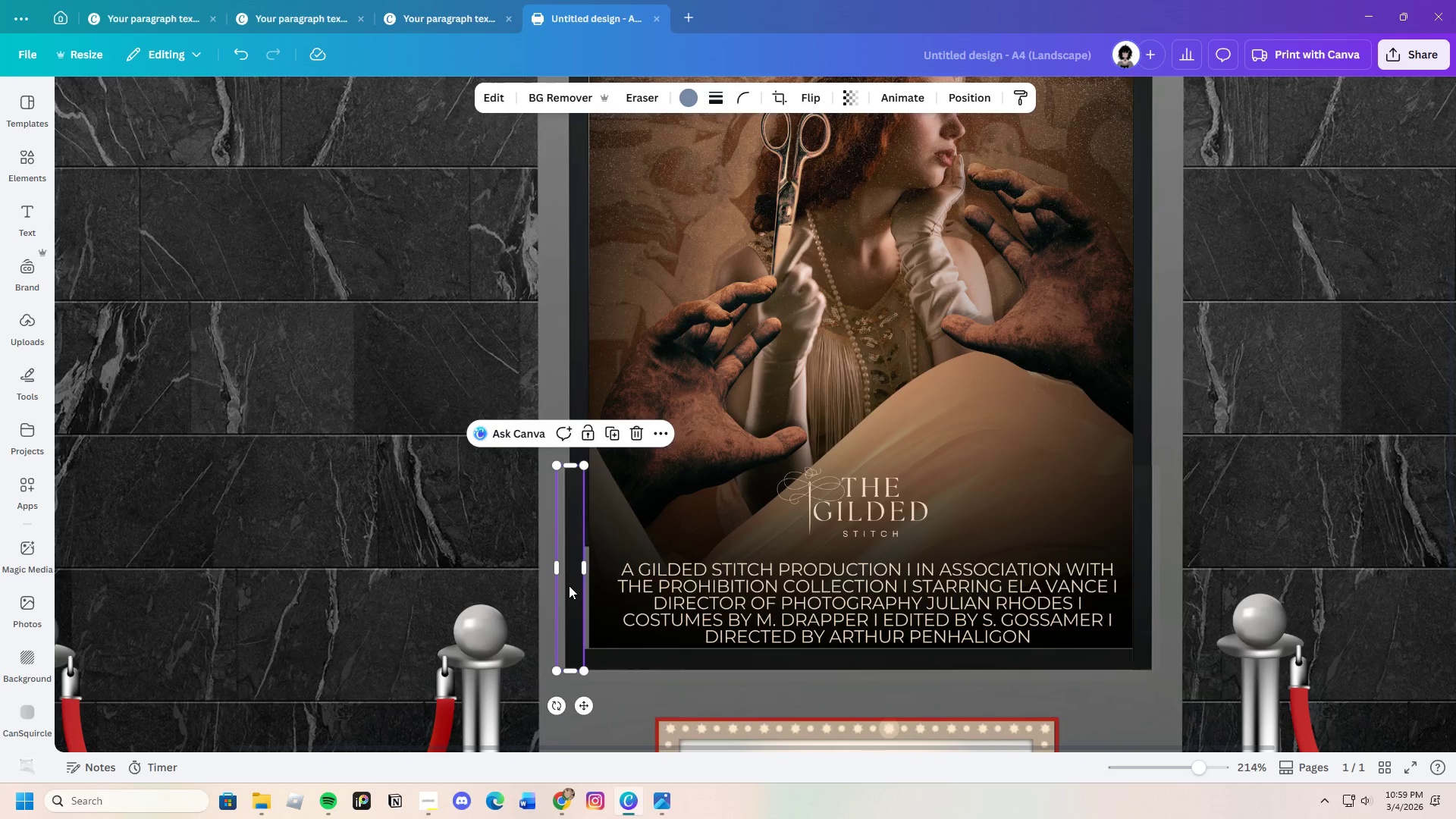 
left_click_drag(start_coordinate=[569, 585], to_coordinate=[574, 588])
 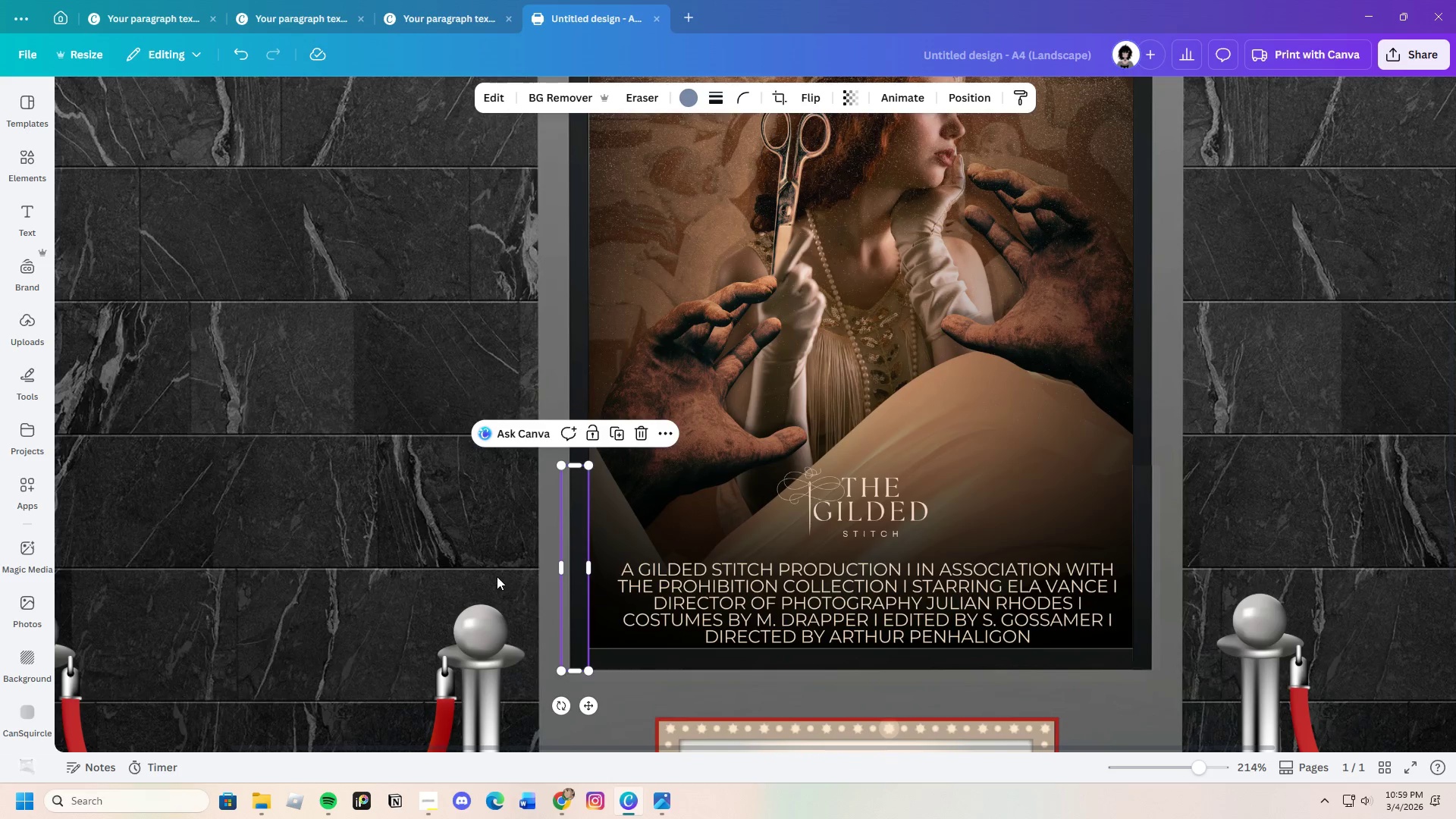 
left_click([497, 576])
 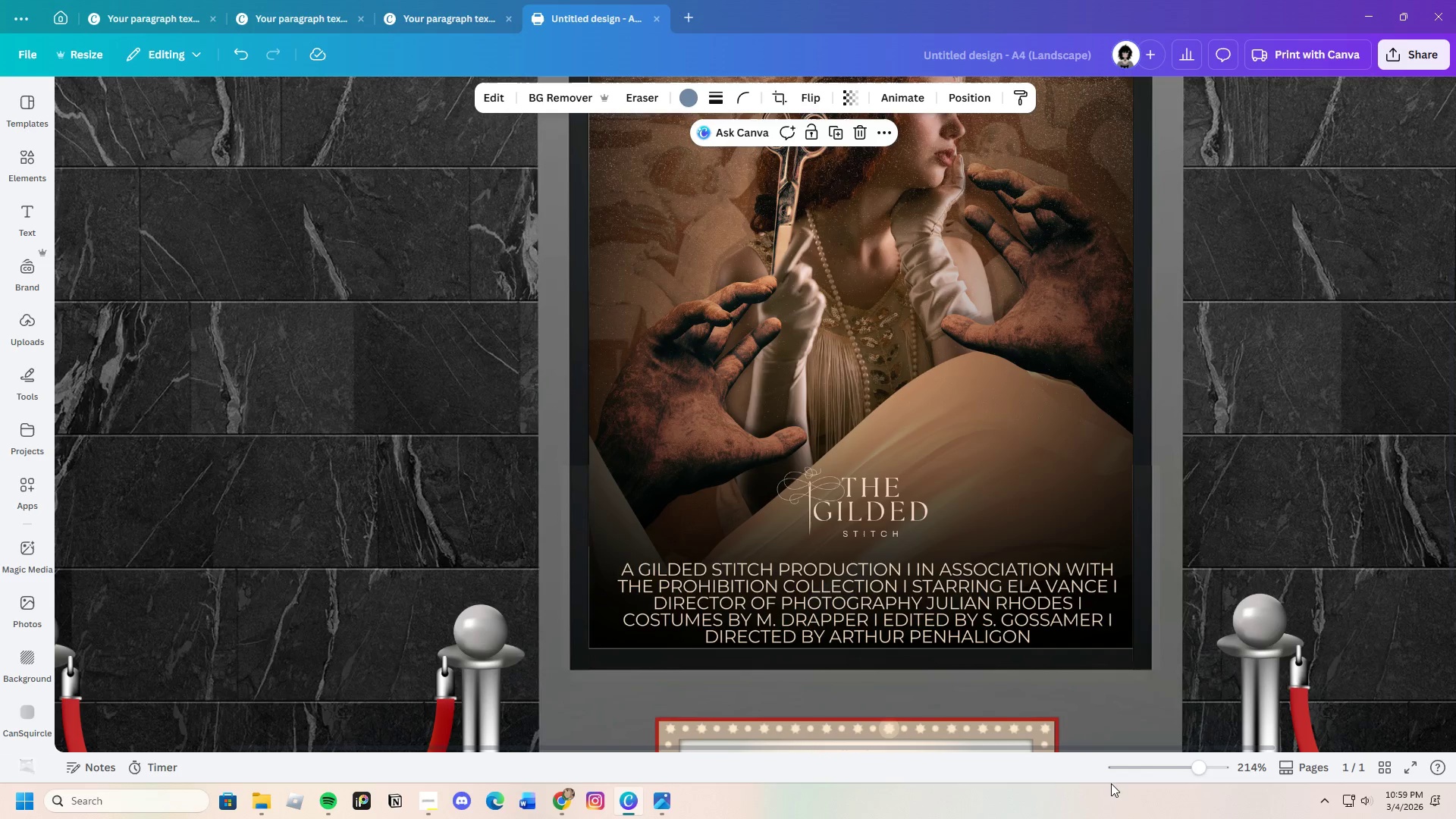 
left_click_drag(start_coordinate=[1198, 770], to_coordinate=[1181, 777])
 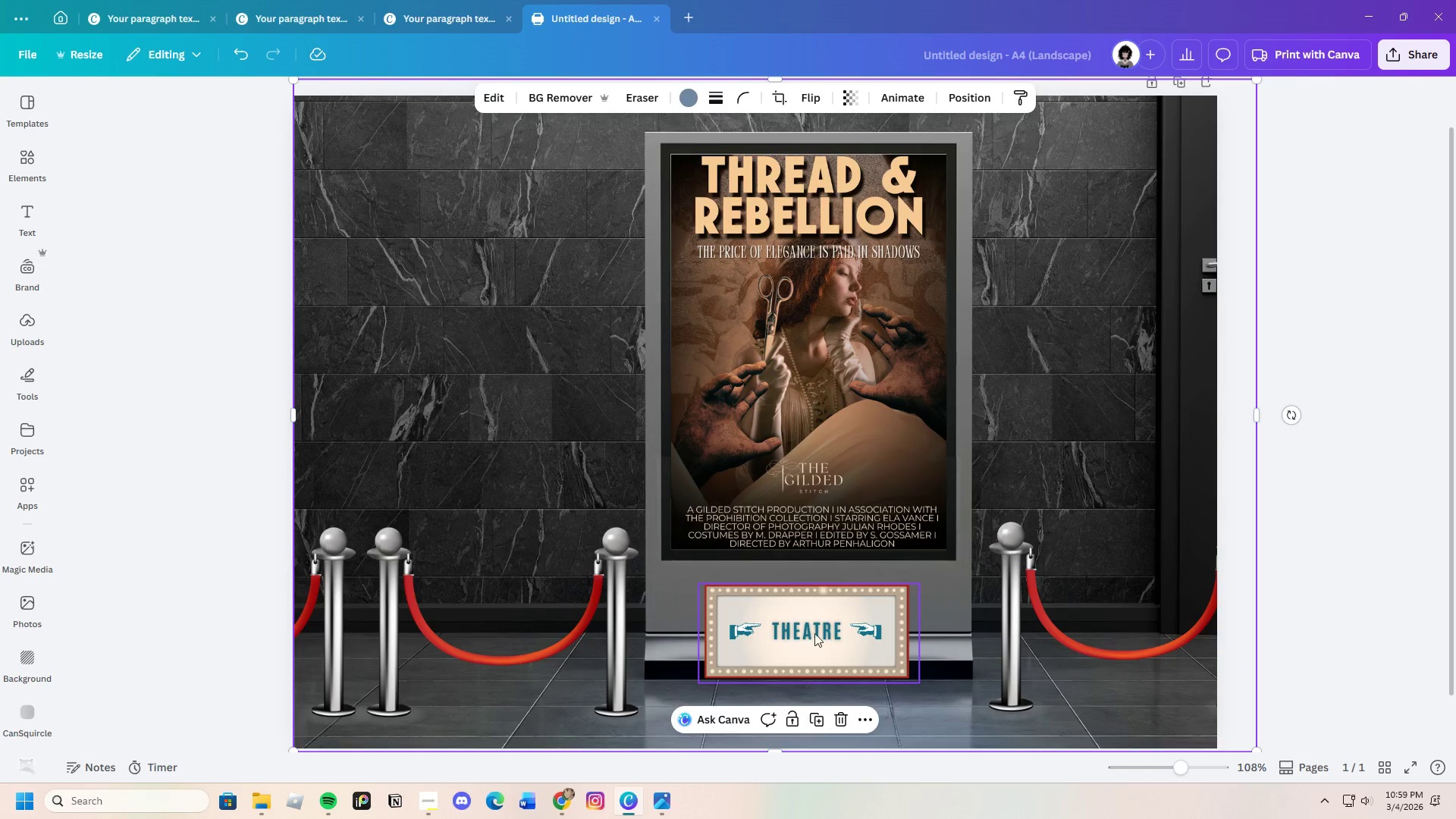 
left_click([808, 631])
 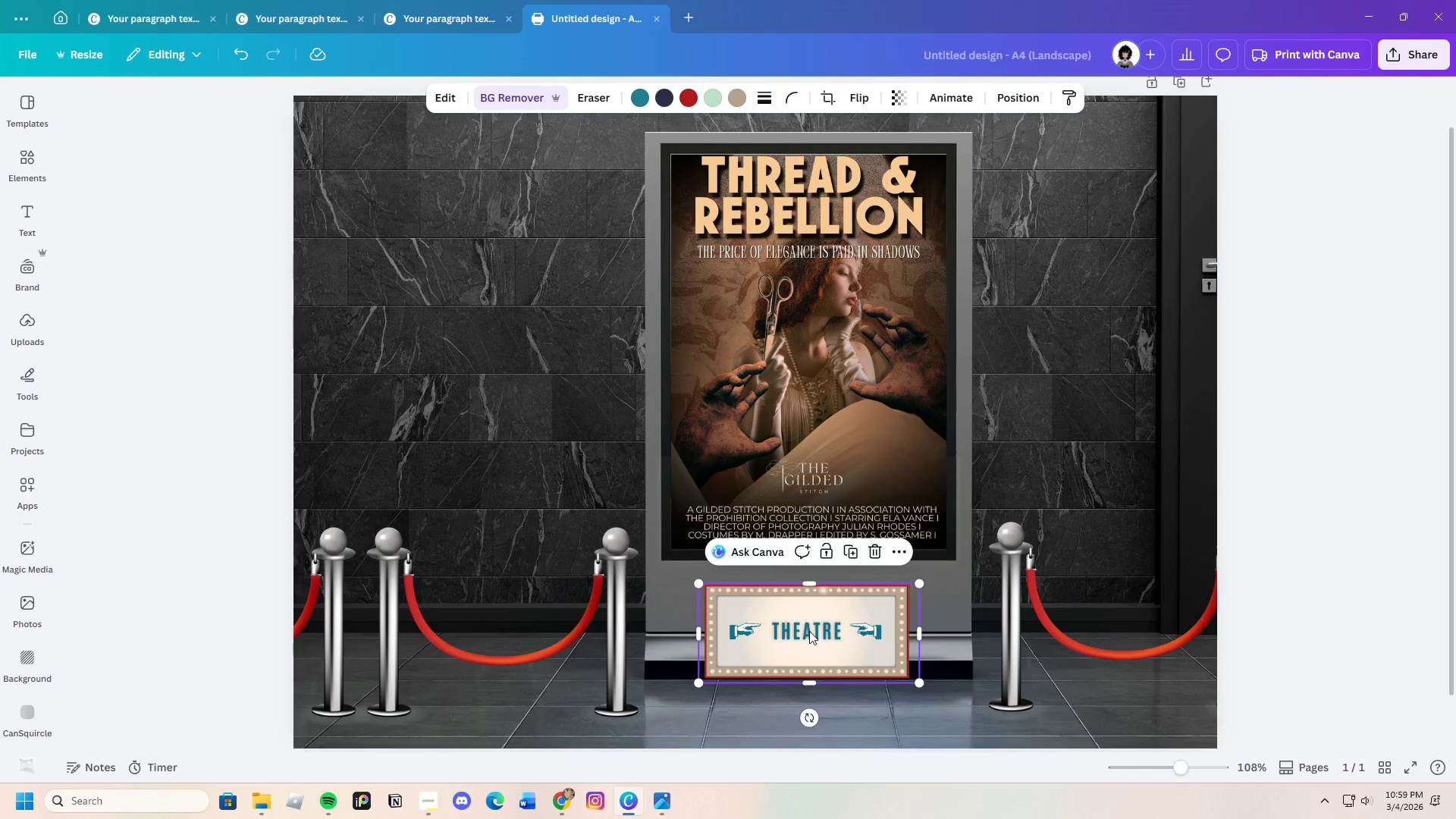 
left_click_drag(start_coordinate=[809, 631], to_coordinate=[814, 615])
 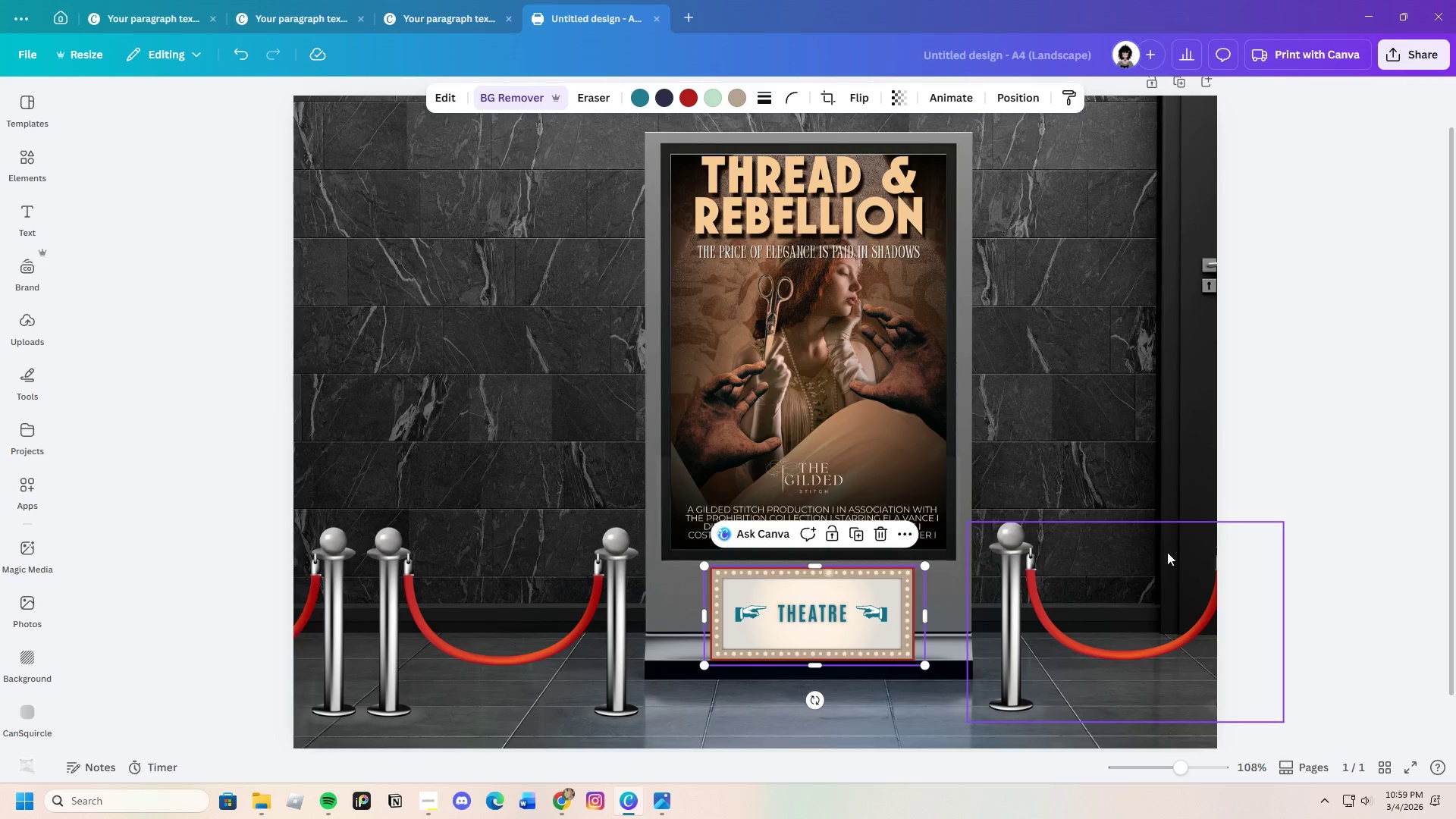 
left_click([1334, 482])
 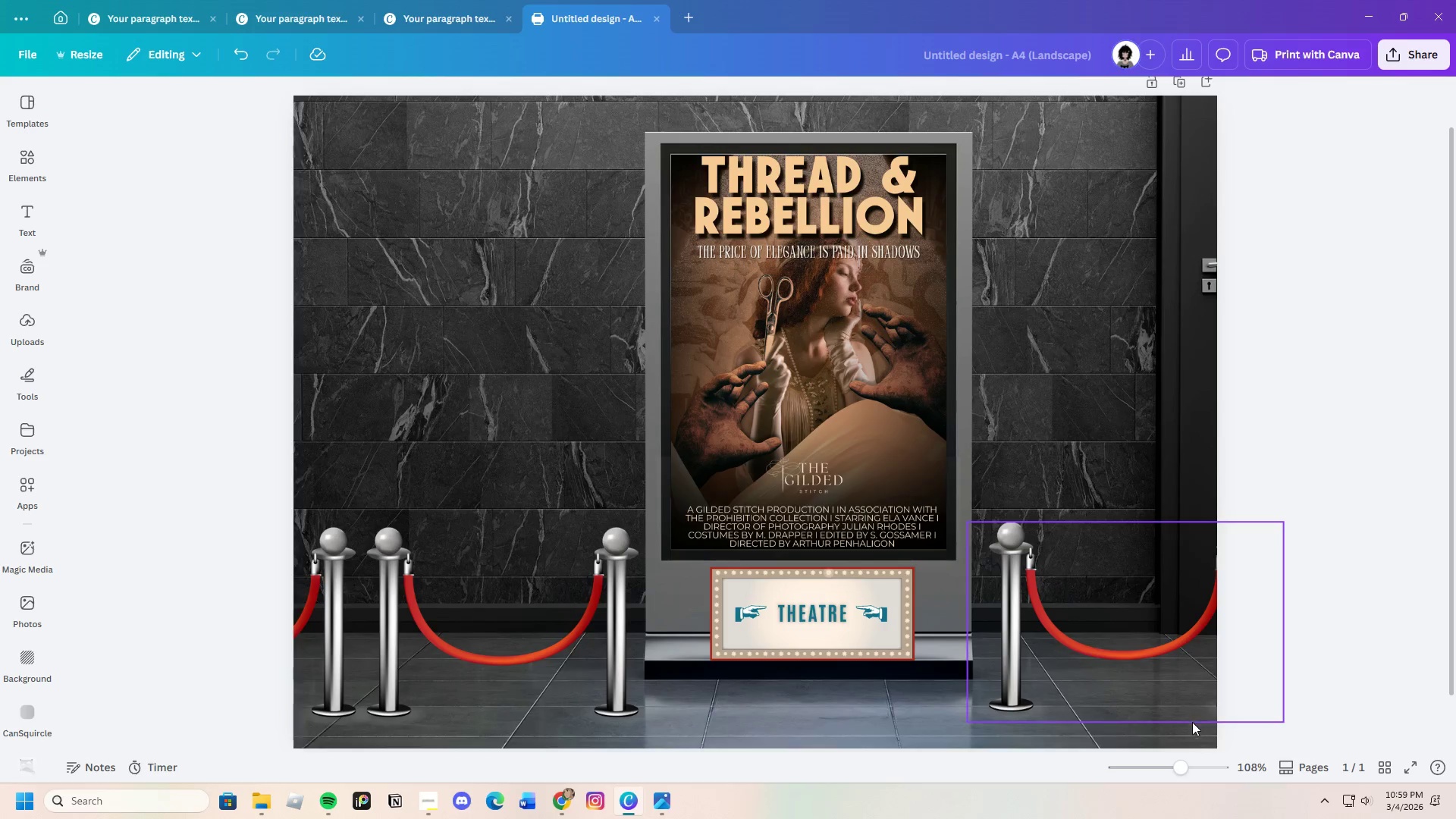 
left_click_drag(start_coordinate=[1179, 770], to_coordinate=[1174, 773])
 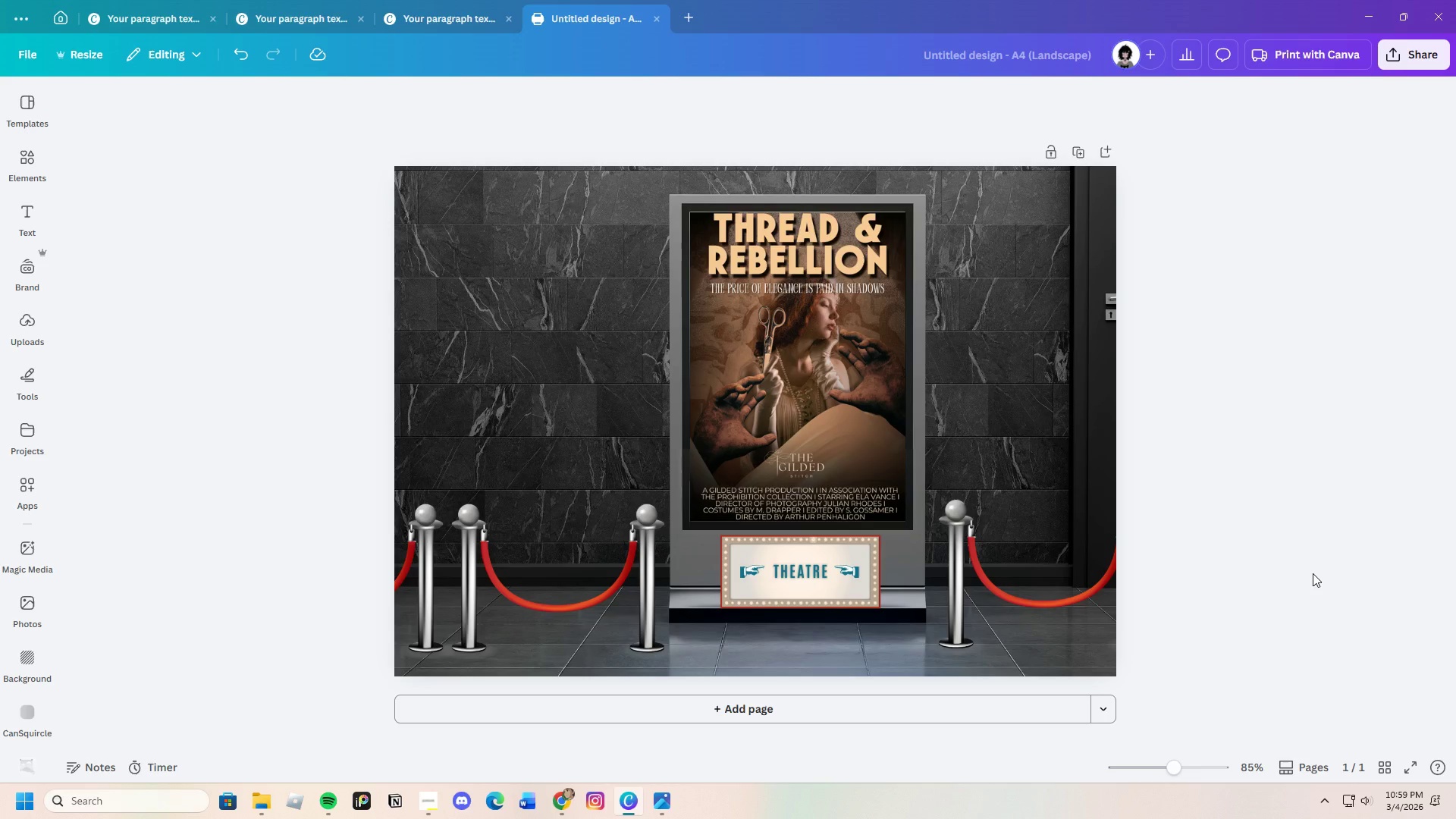 
wait(28.05)
 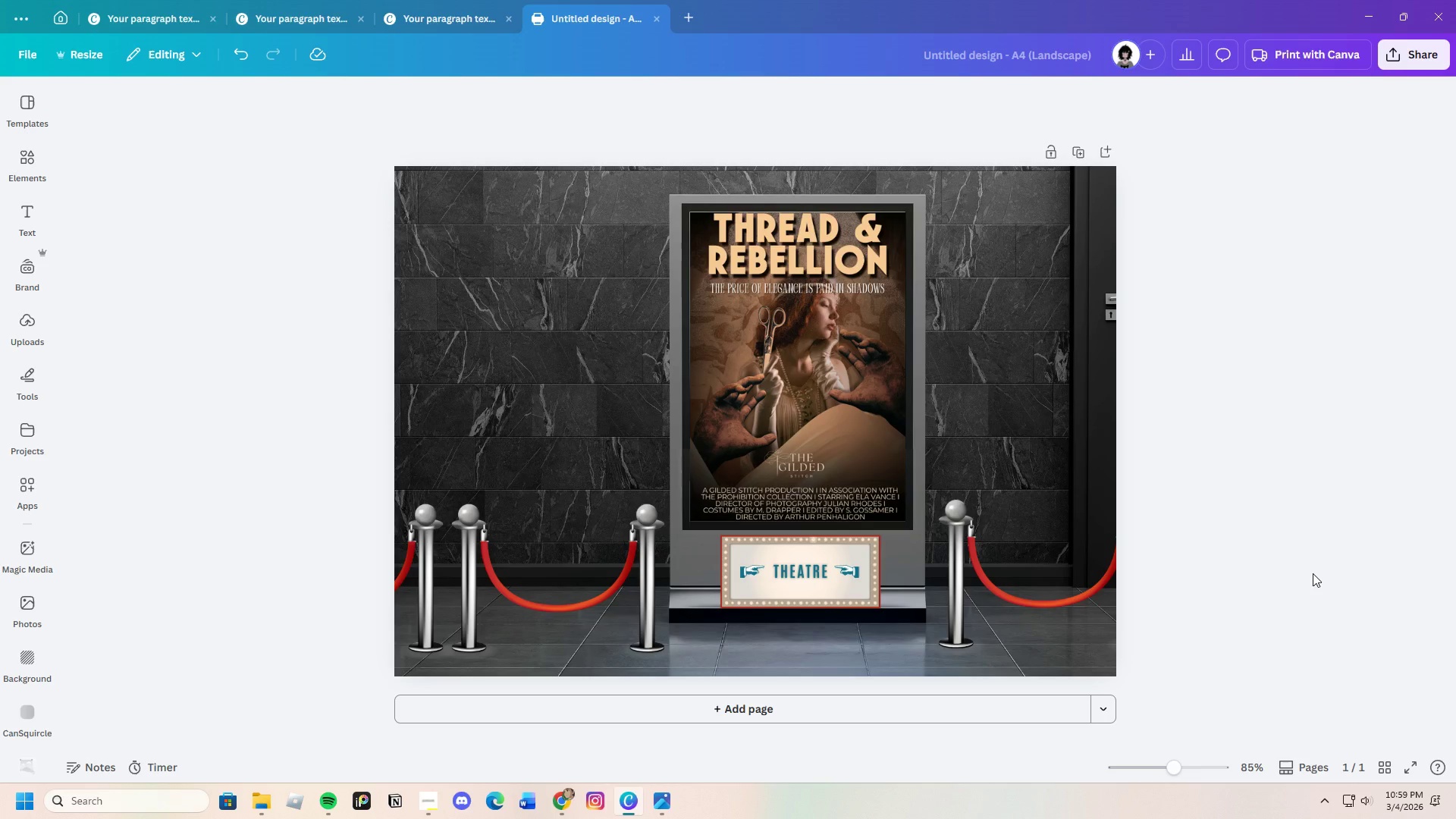 
scroll: coordinate [1191, 648], scroll_direction: up, amount: 2.0
 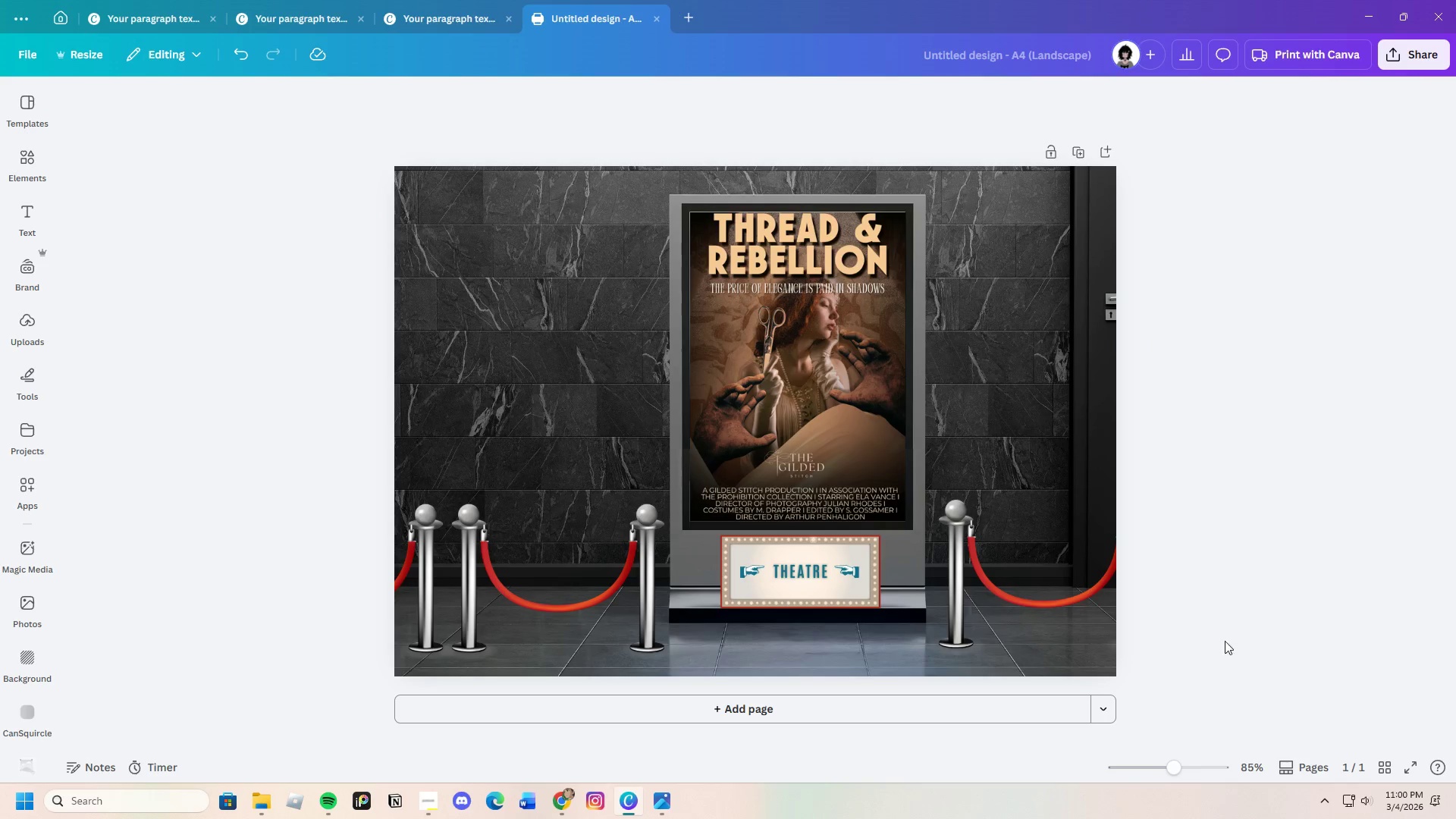 
wait(7.95)
 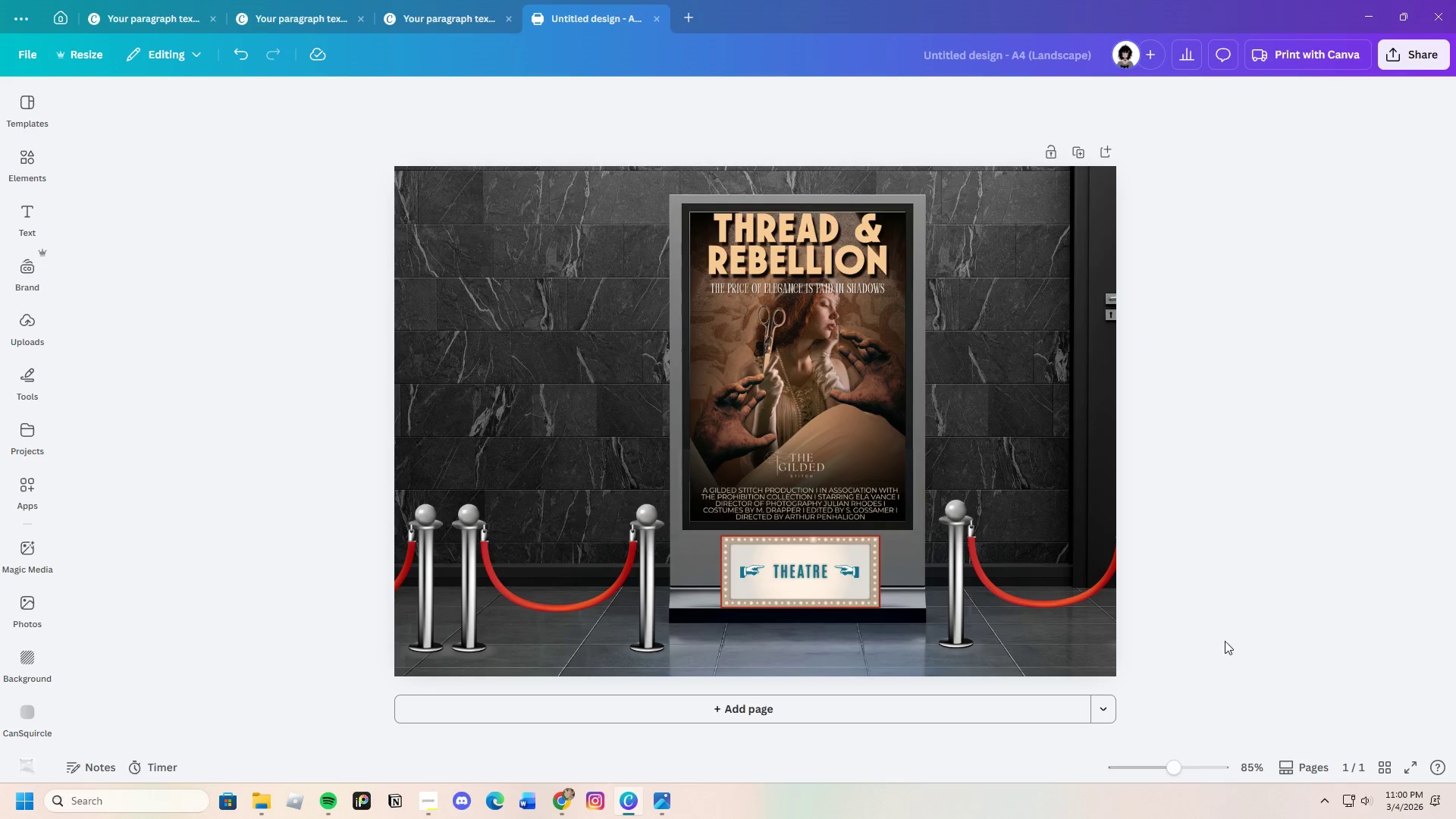 
left_click([465, 13])
 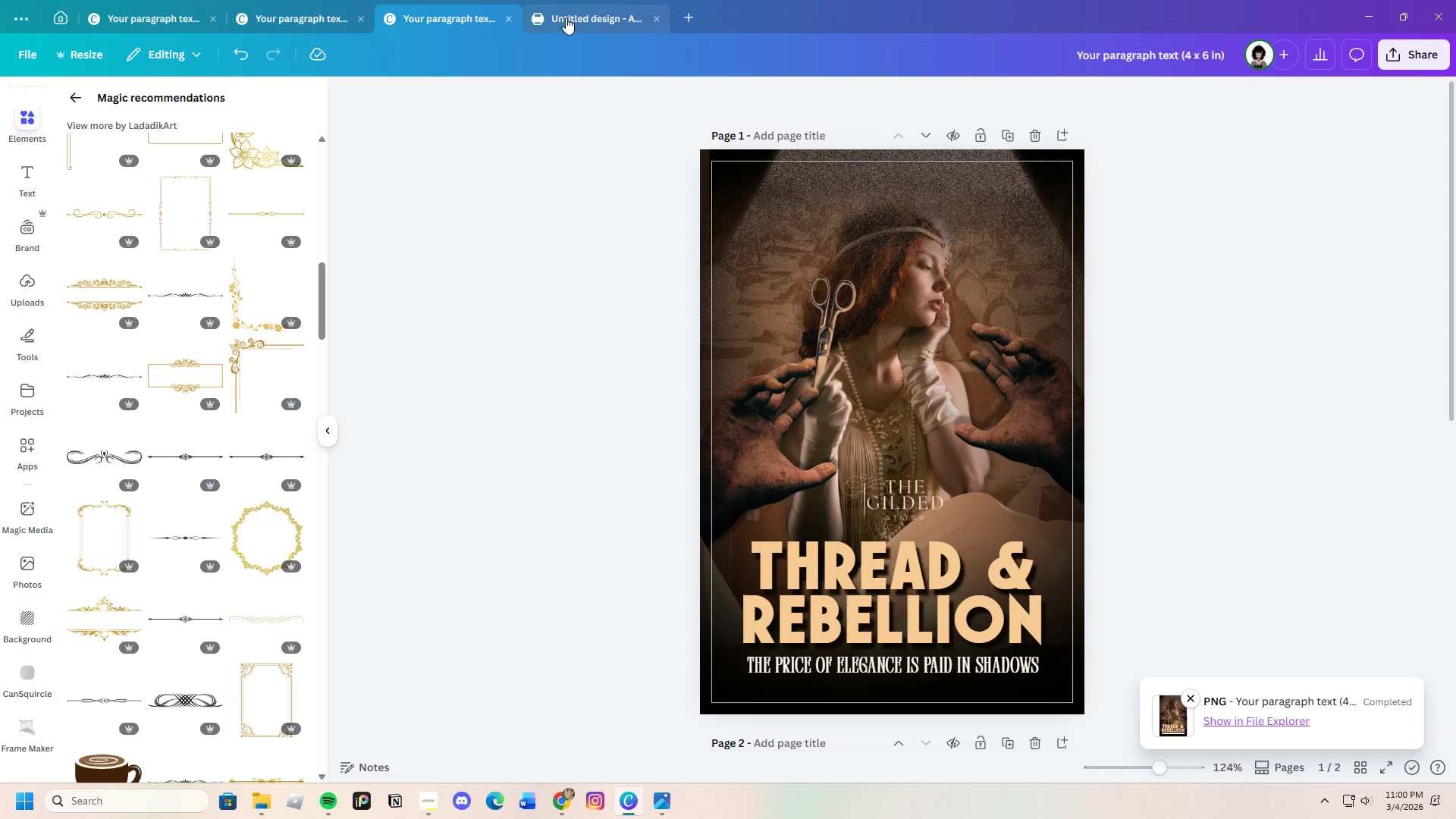 
left_click([570, 17])
 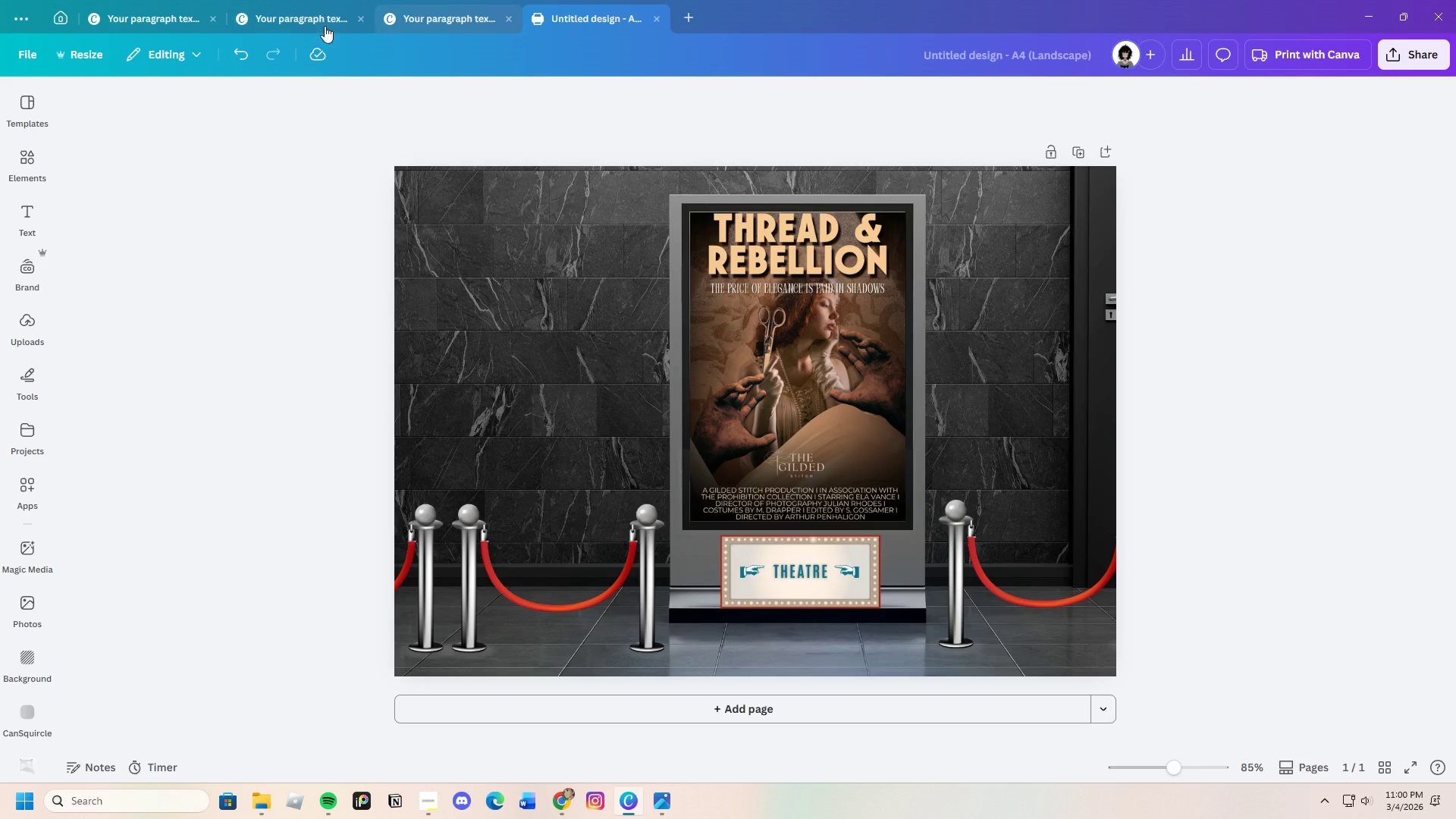 
left_click([311, 26])
 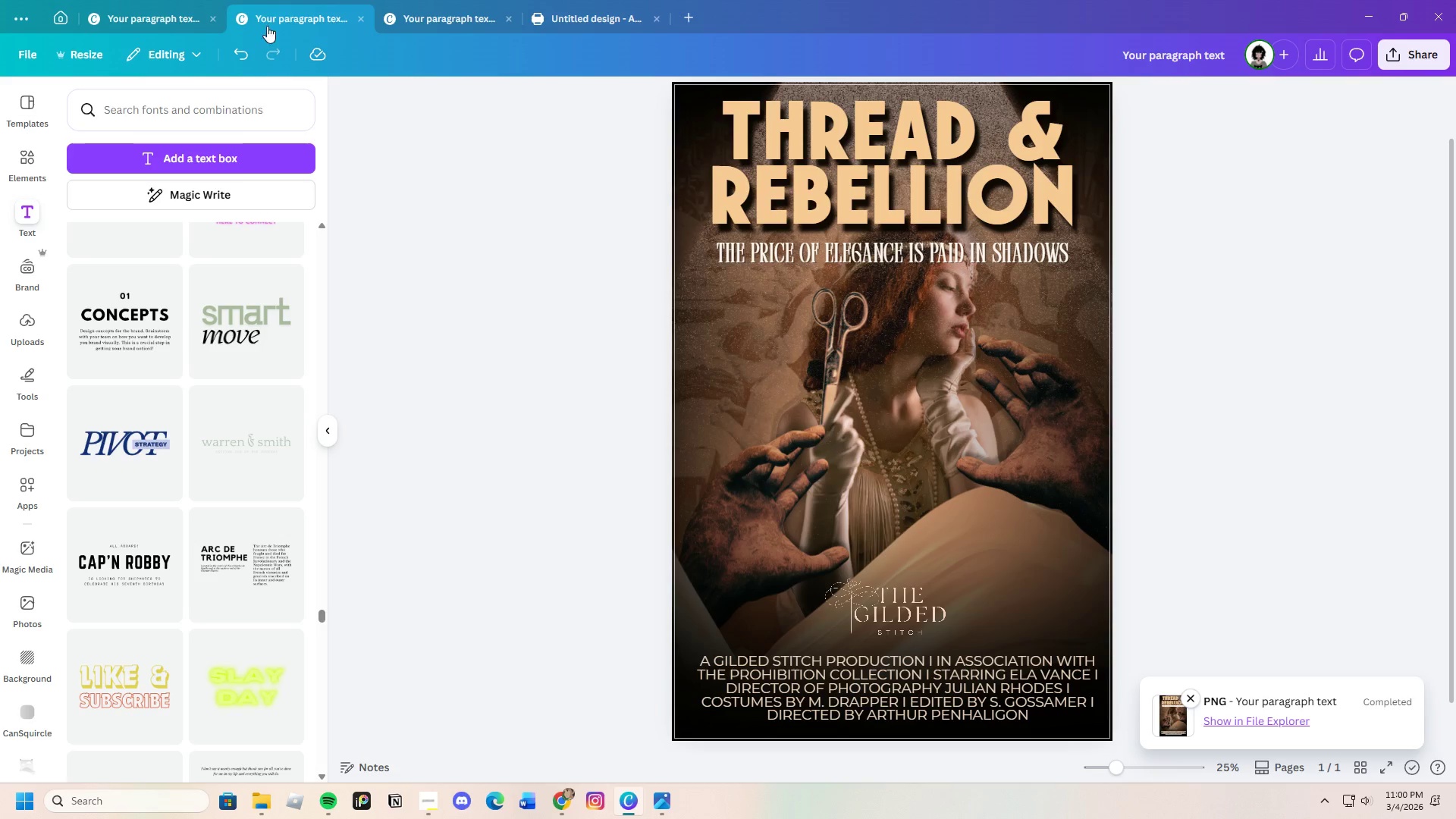 
left_click([149, 19])
 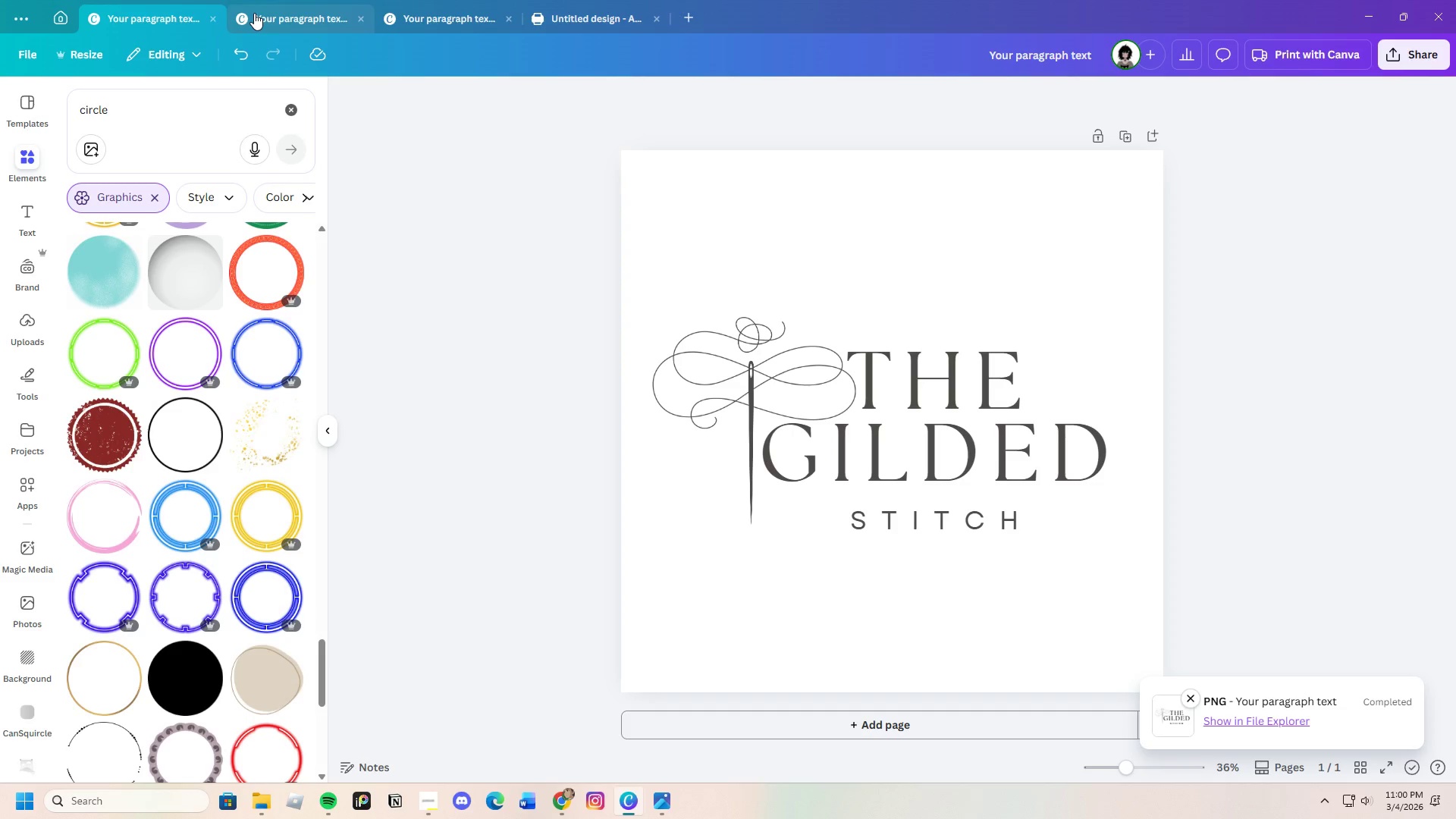 
left_click([254, 13])
 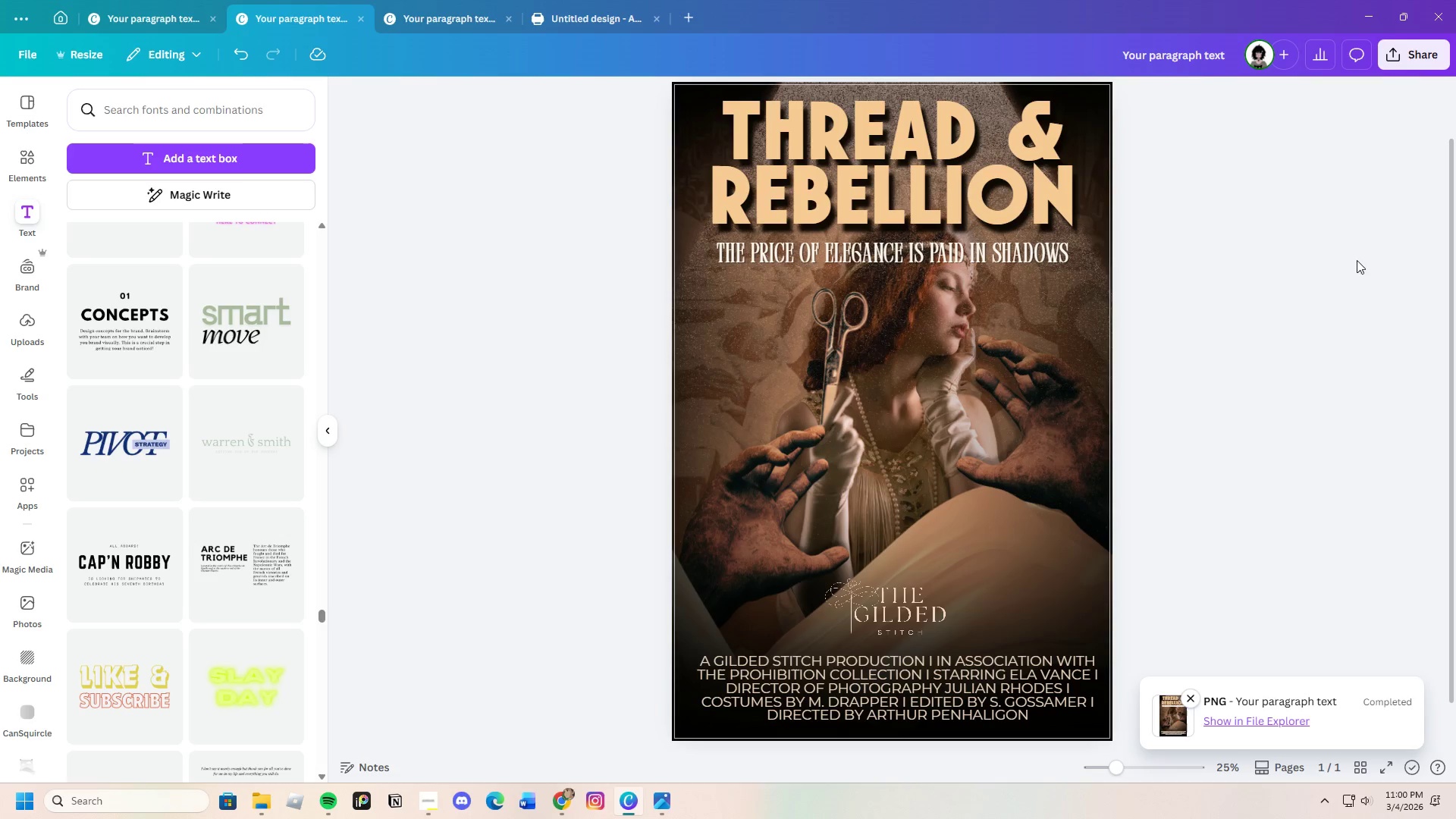 
left_click([1445, 305])
 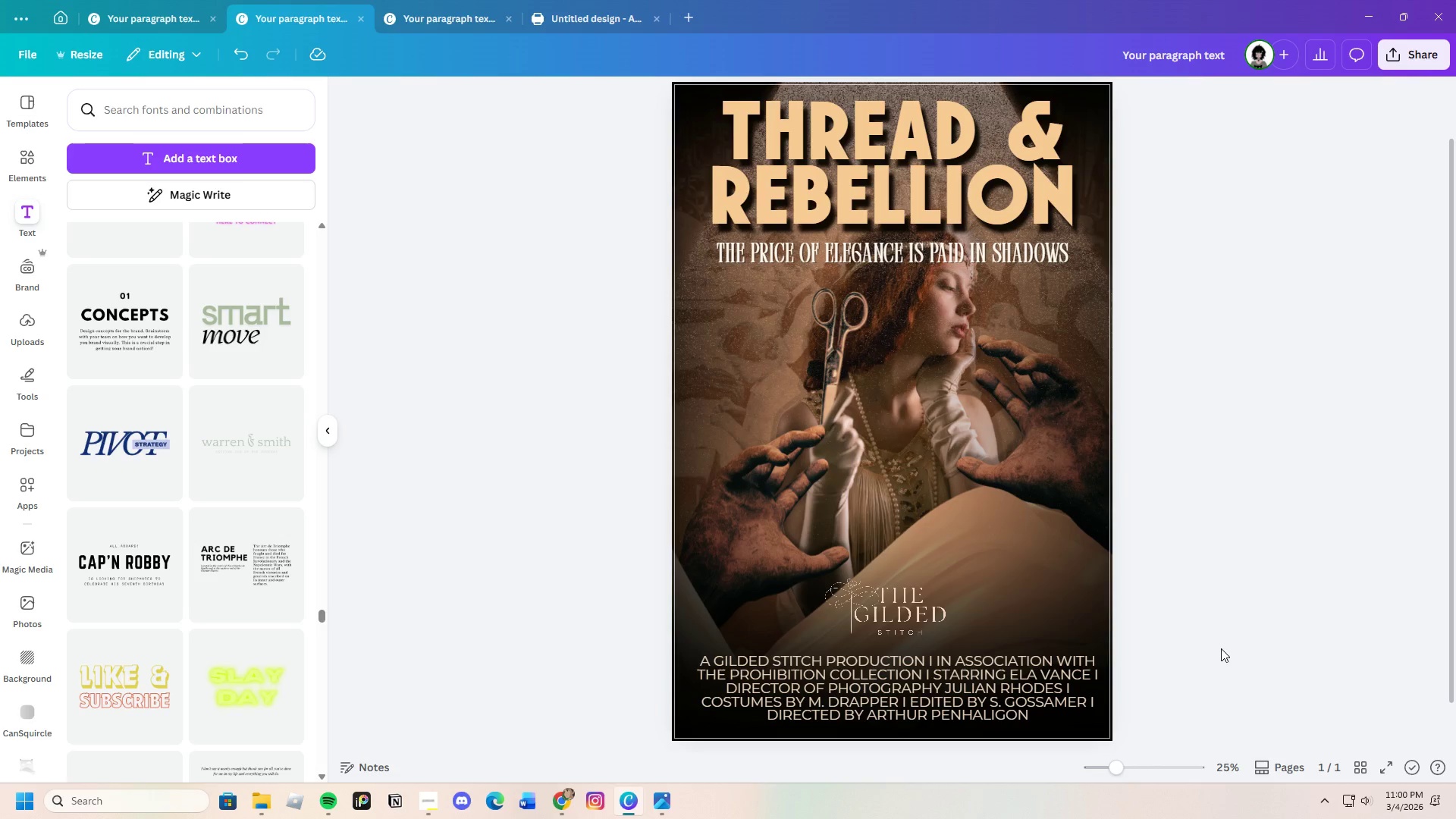 
left_click_drag(start_coordinate=[973, 690], to_coordinate=[967, 690])
 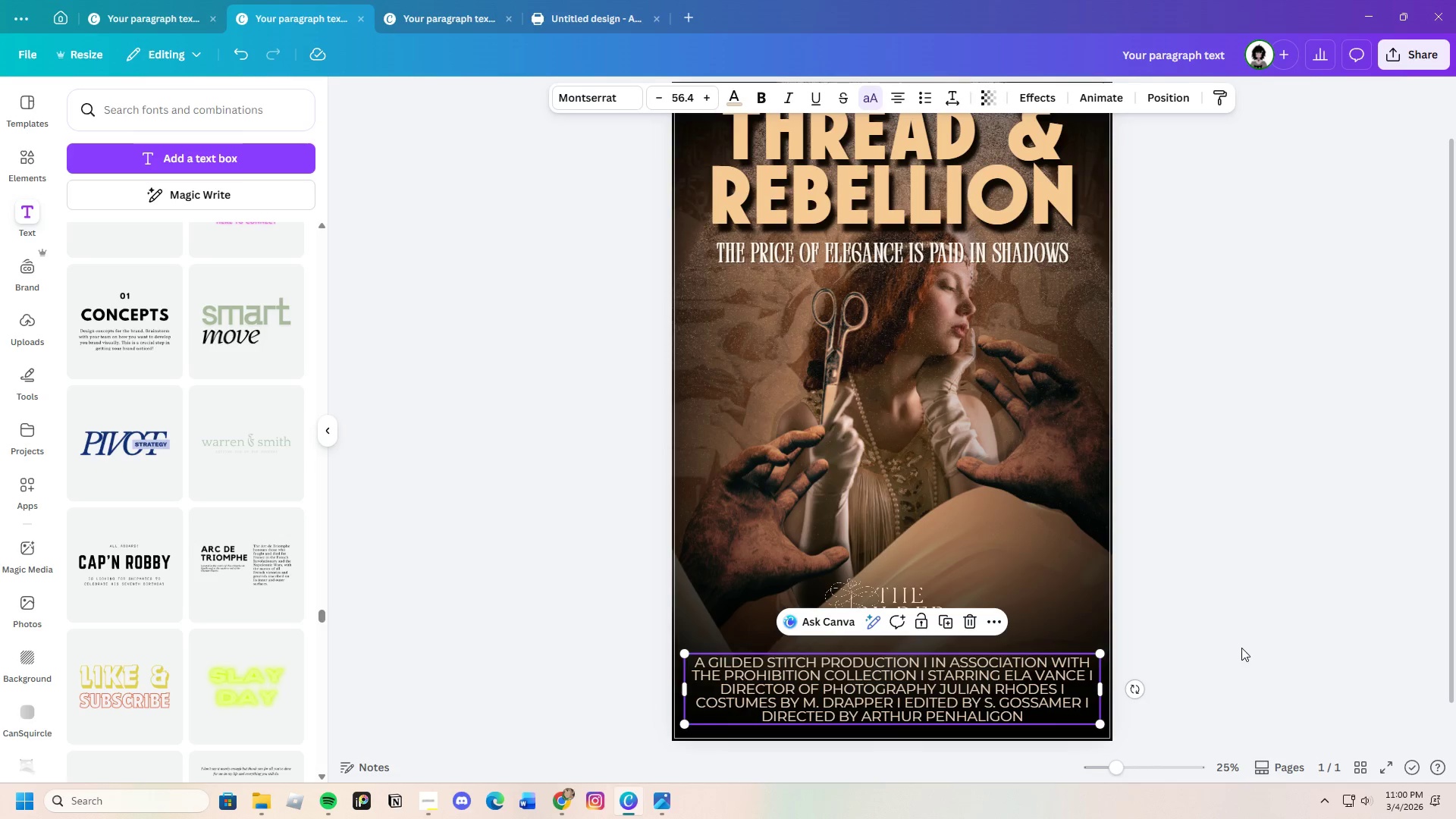 
left_click([1241, 648])
 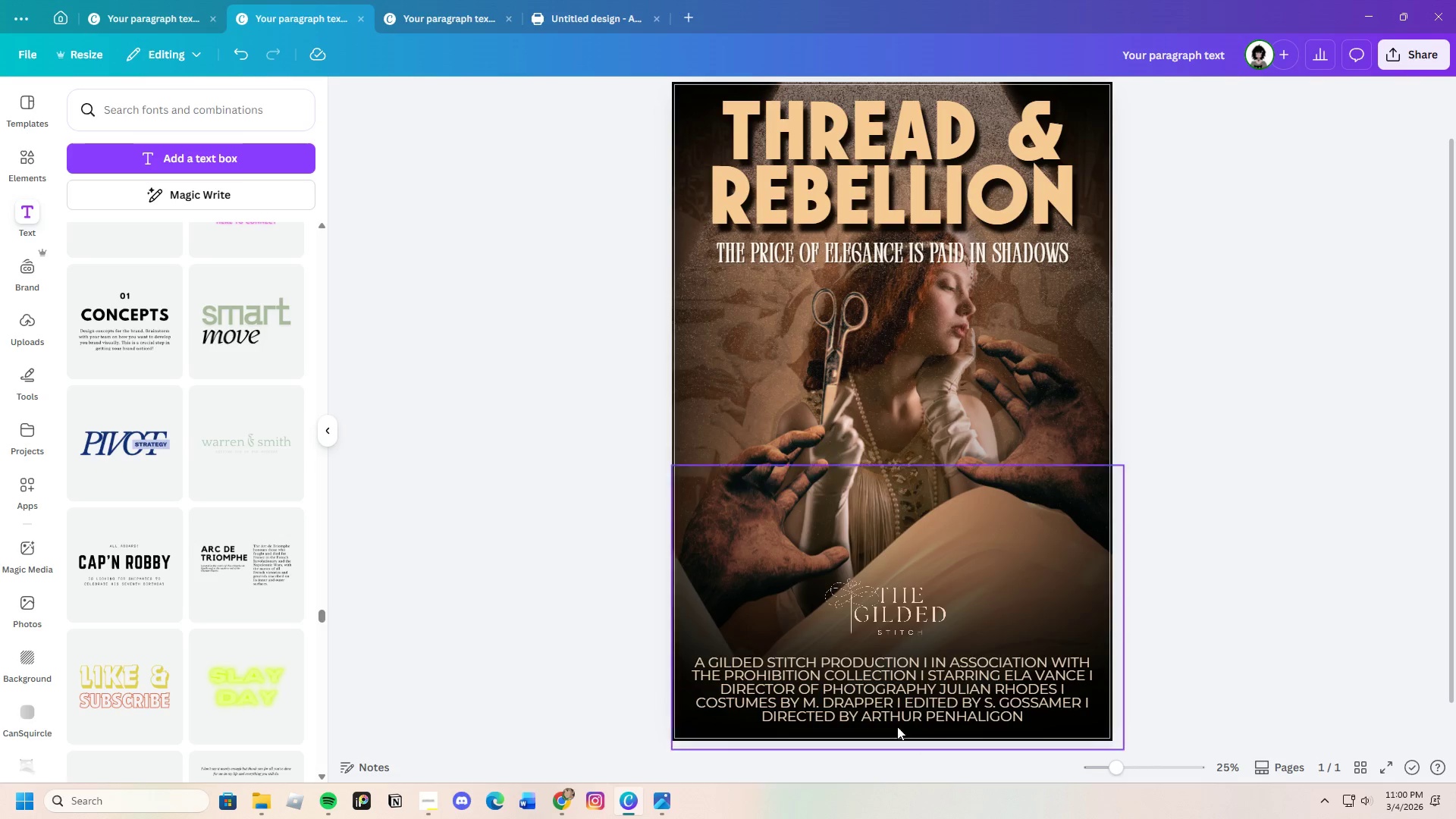 
left_click_drag(start_coordinate=[886, 686], to_coordinate=[886, 681])
 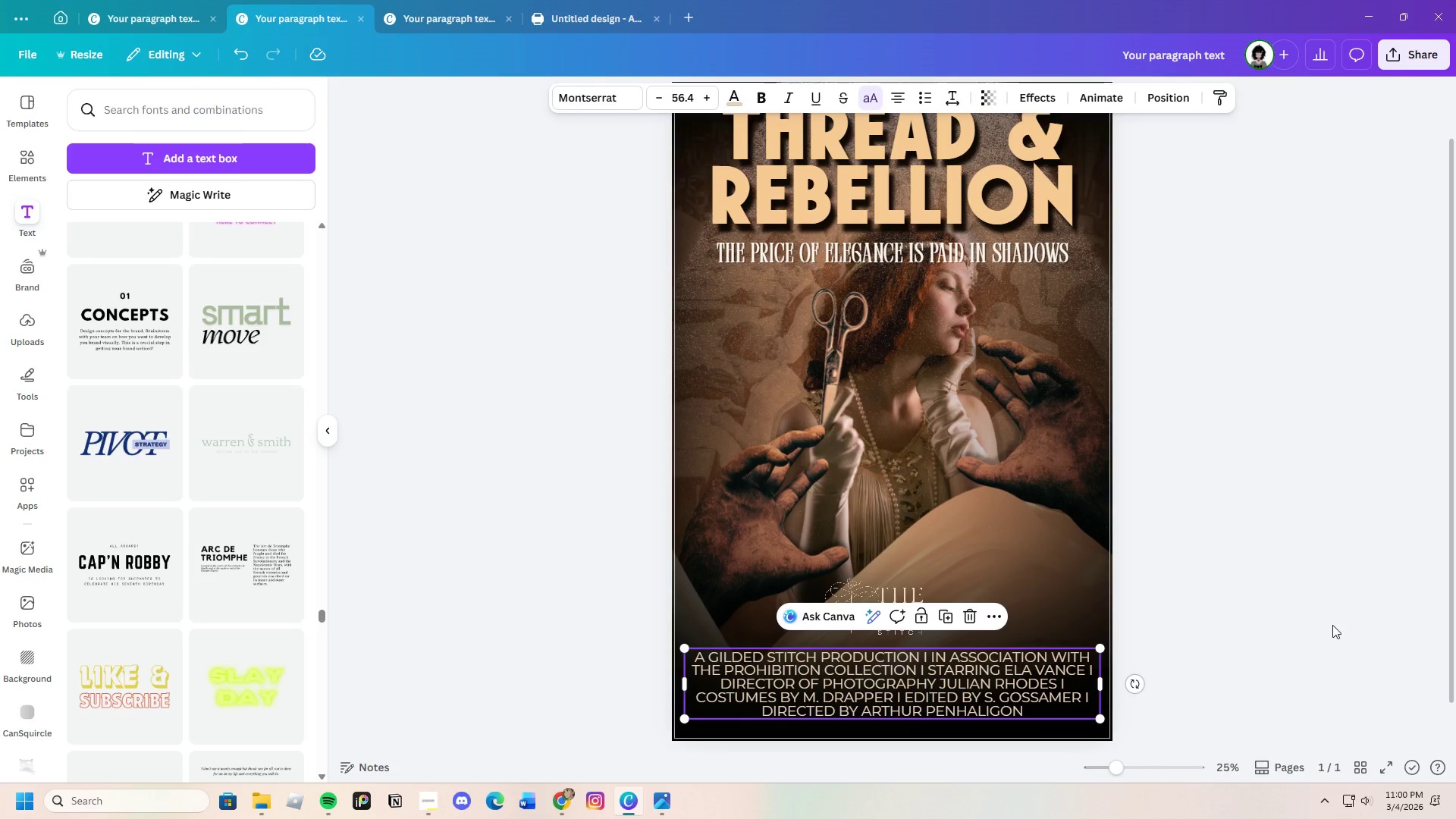 
left_click([1330, 623])
 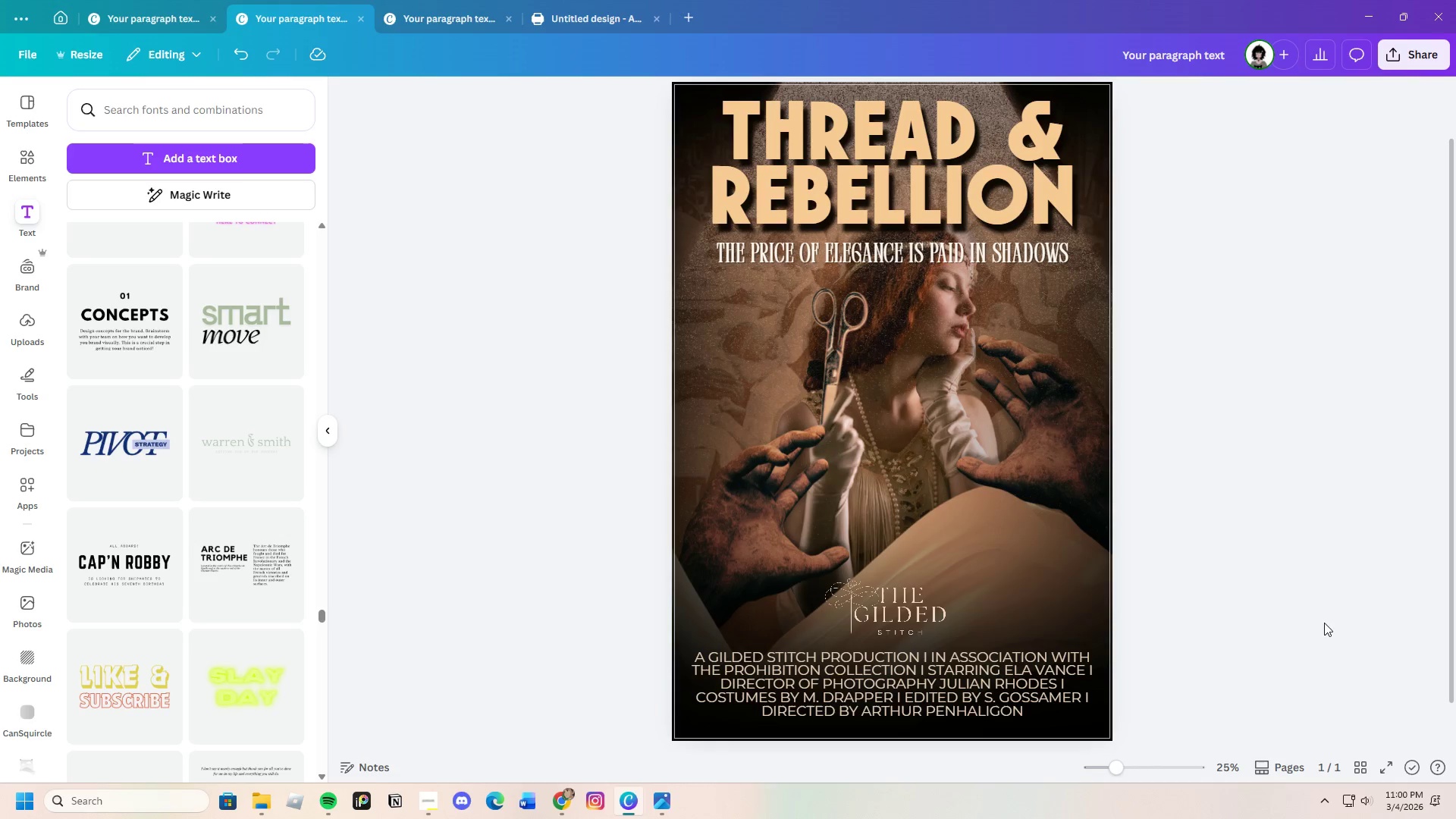 
scroll: coordinate [1316, 626], scroll_direction: down, amount: 2.0
 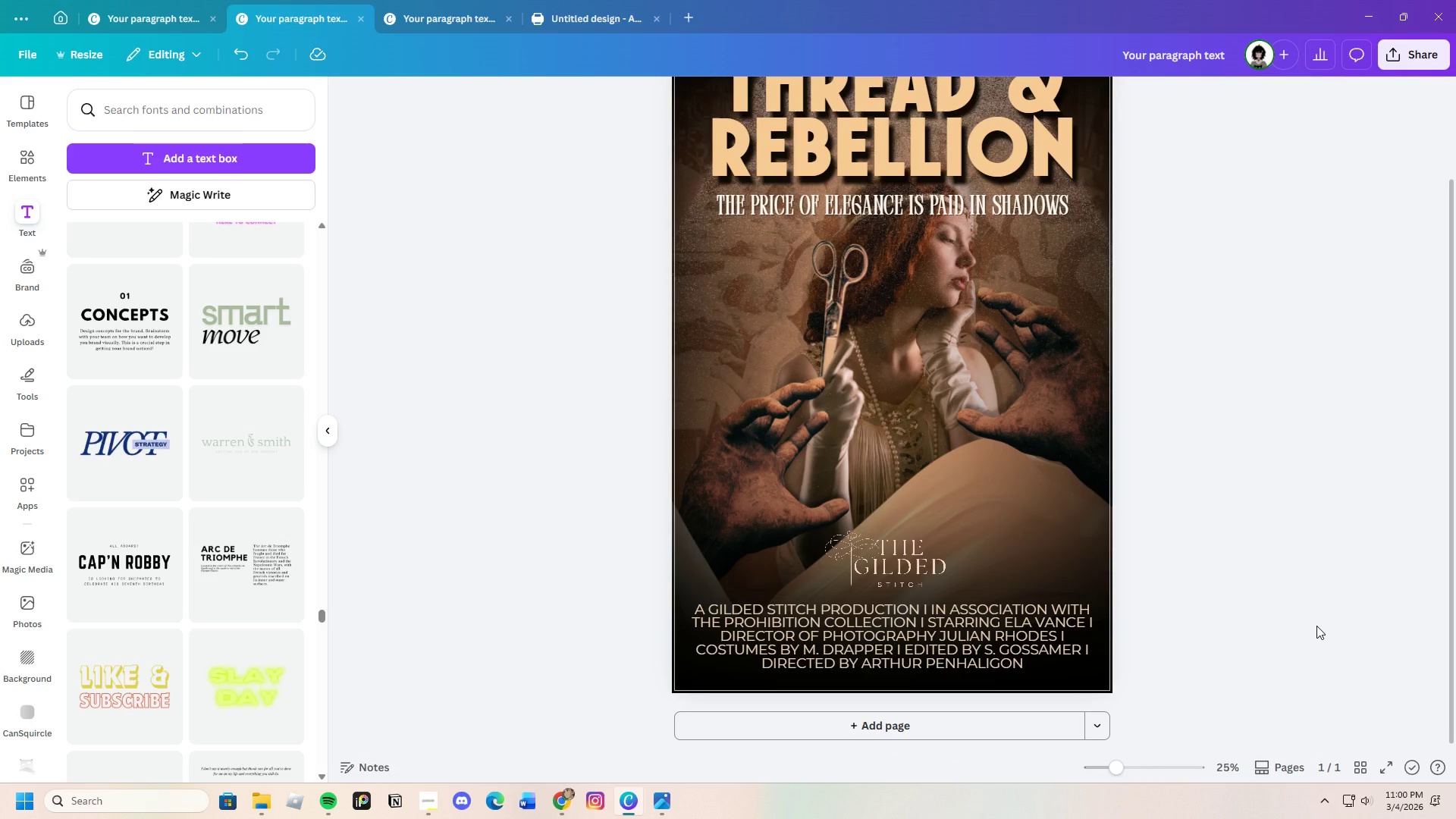 
scroll: coordinate [1316, 626], scroll_direction: up, amount: 1.0
 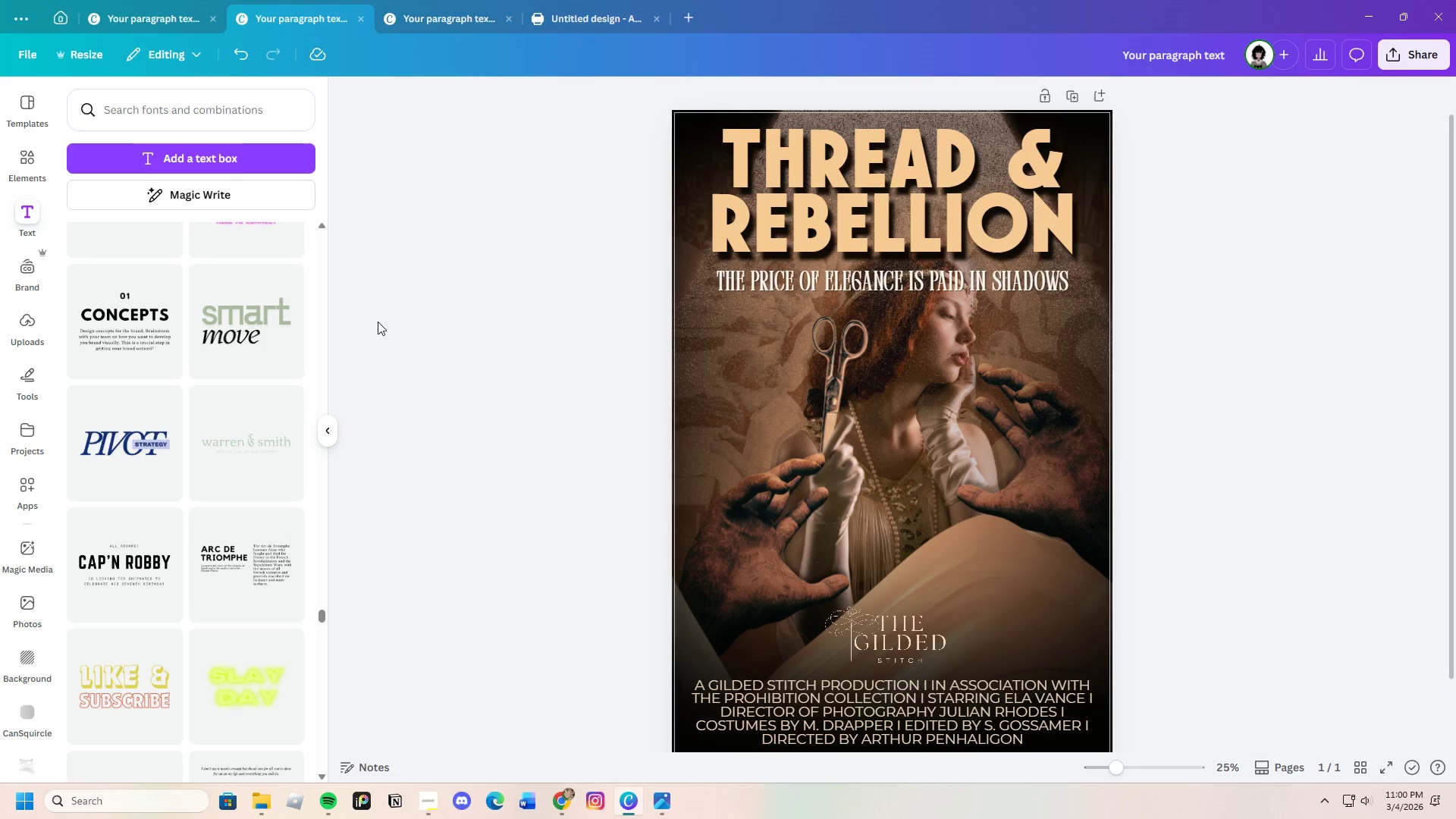 
left_click([434, 8])
 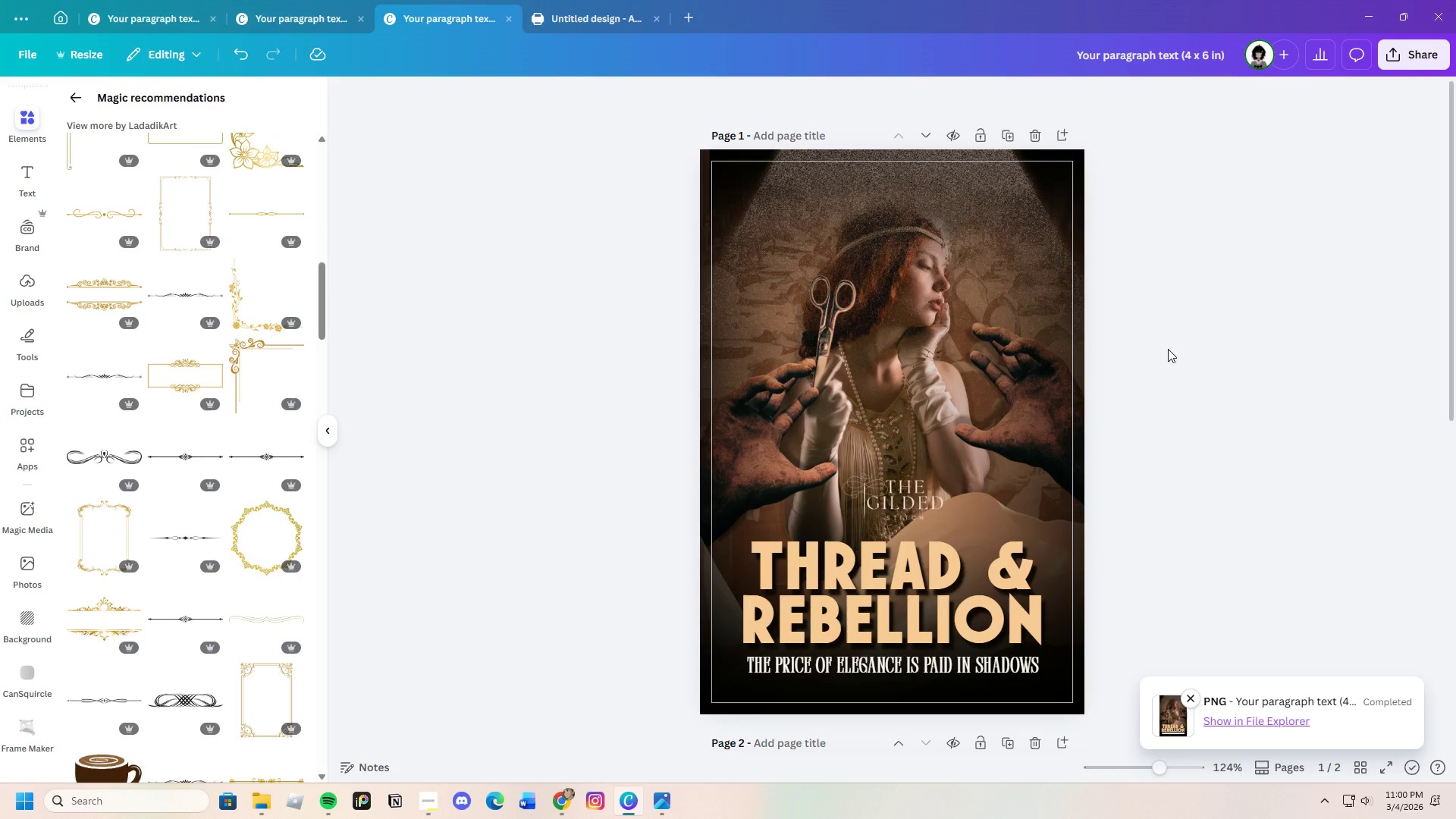 
scroll: coordinate [1257, 554], scroll_direction: down, amount: 10.0
 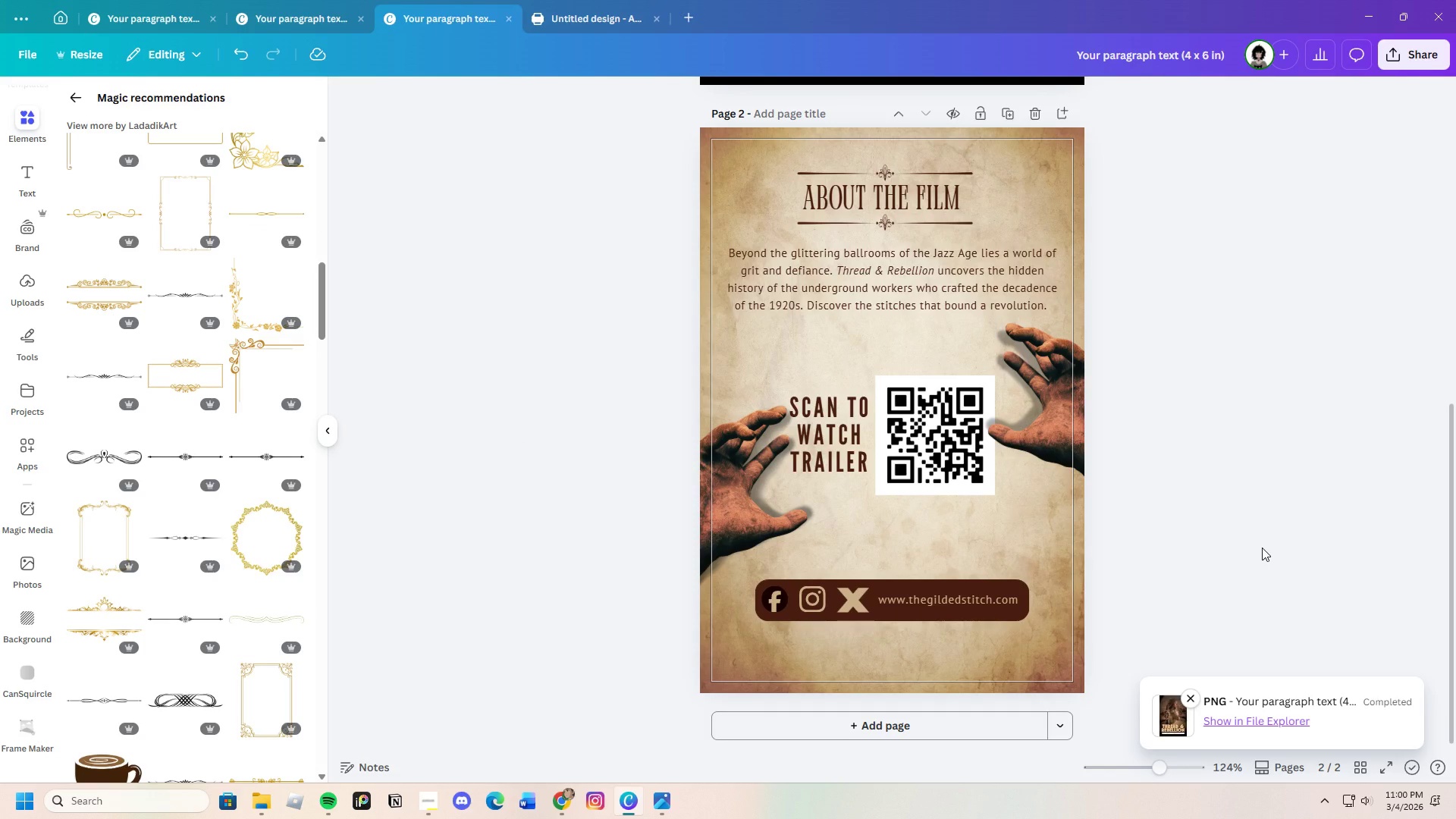 
scroll: coordinate [1262, 548], scroll_direction: up, amount: 6.0
 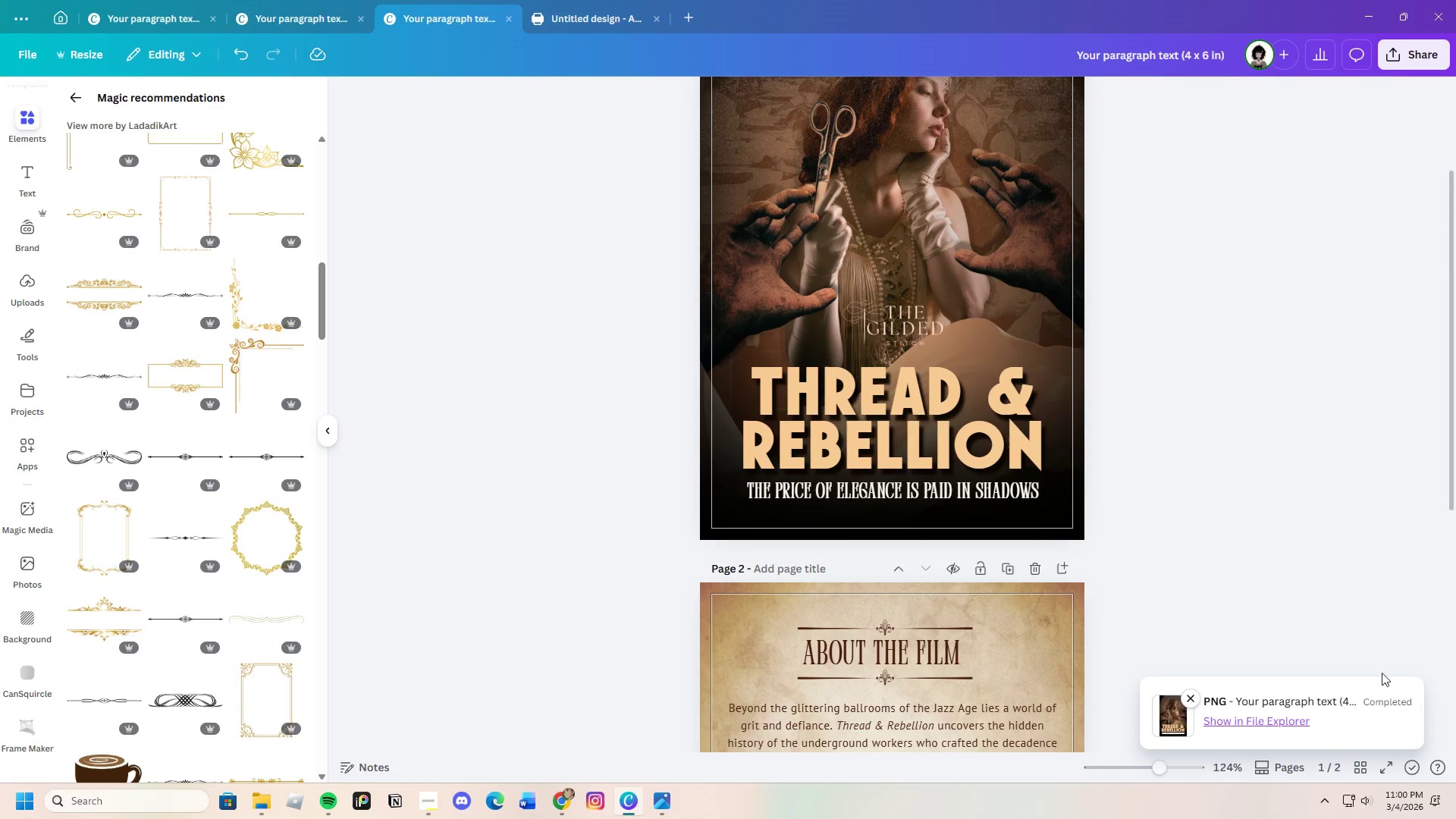 
left_click([1342, 604])
 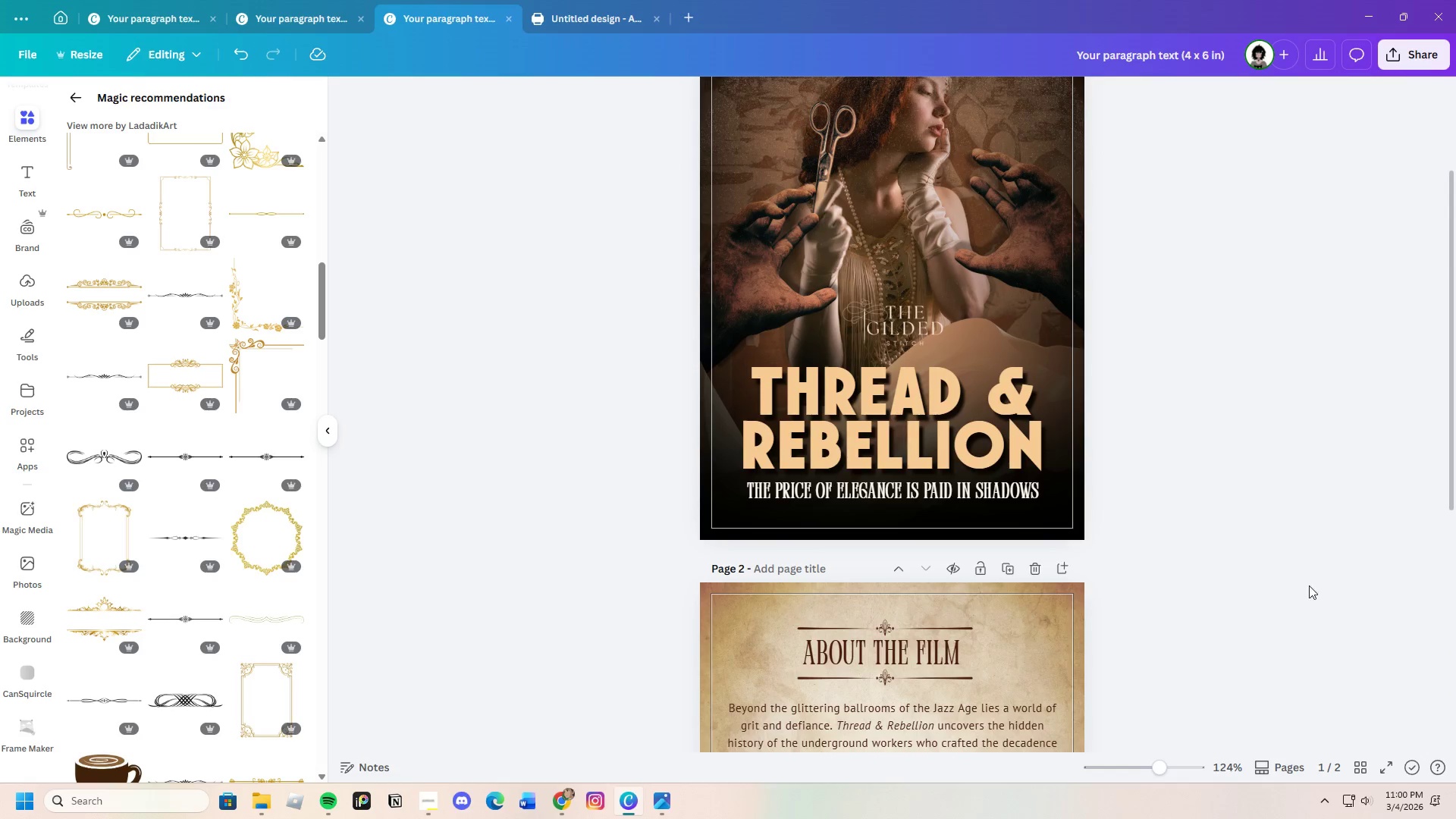 
scroll: coordinate [1296, 581], scroll_direction: up, amount: 4.0
 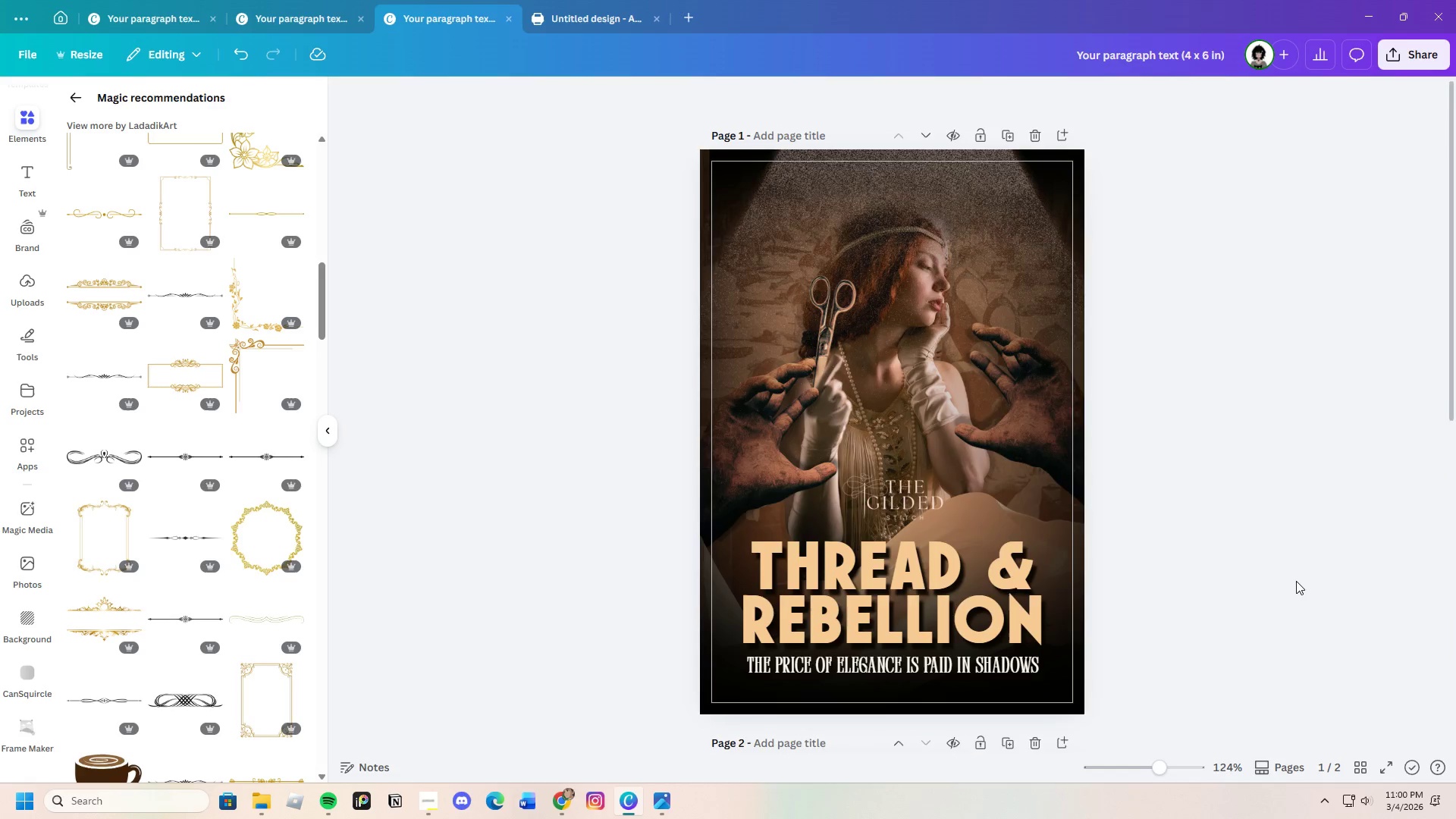 
scroll: coordinate [1294, 582], scroll_direction: down, amount: 5.0
 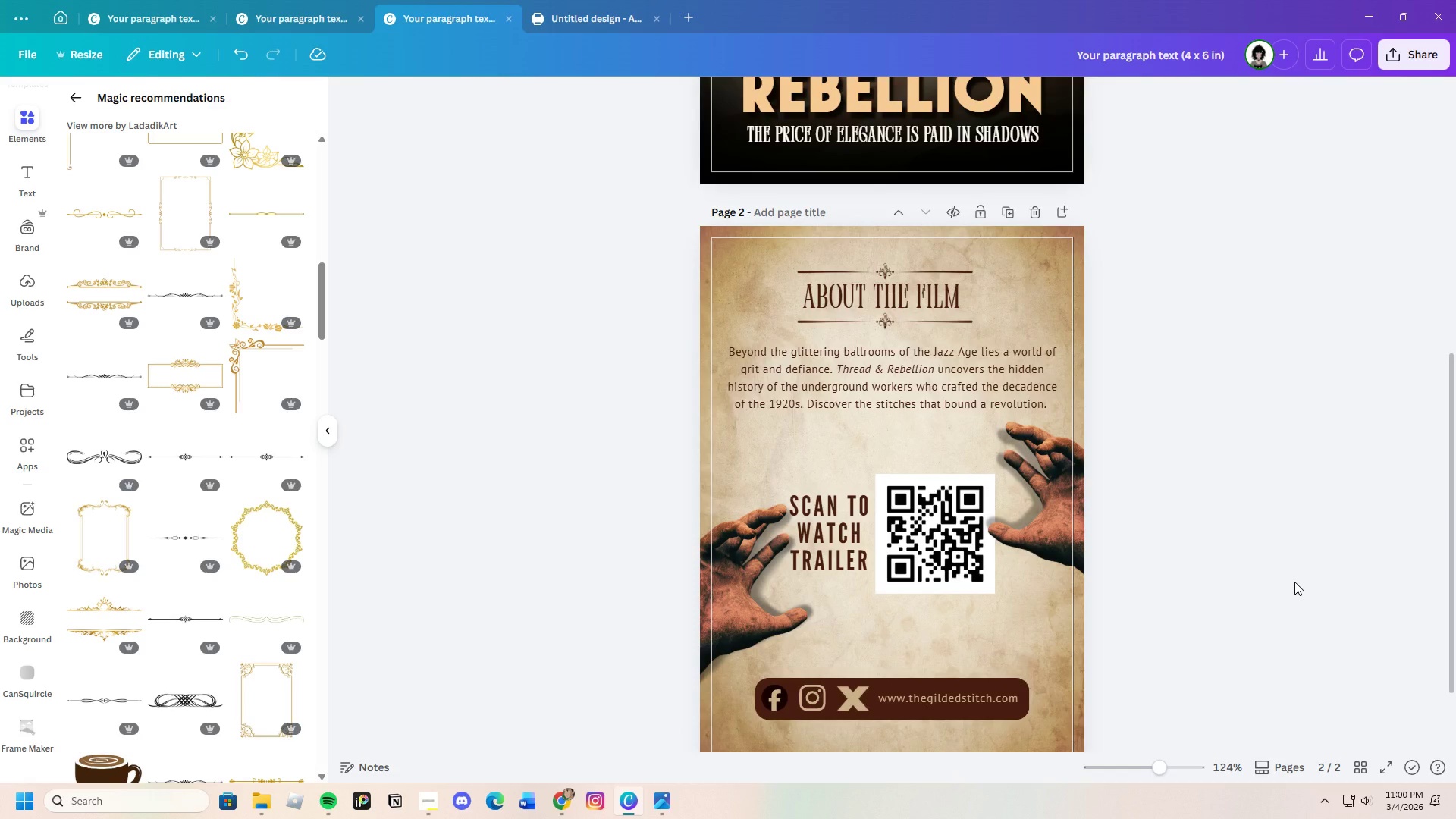 
scroll: coordinate [1294, 582], scroll_direction: up, amount: 7.0
 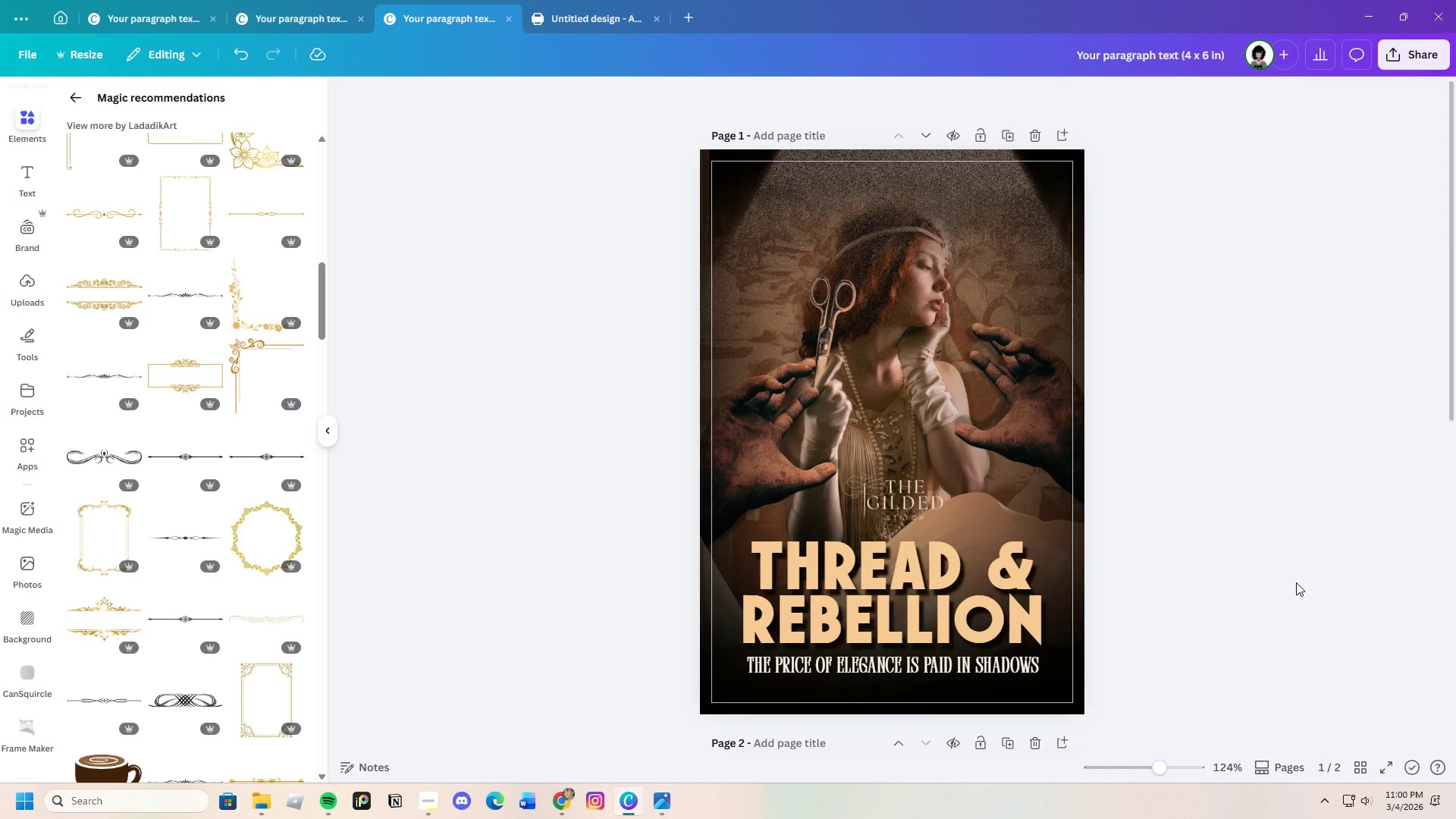 
scroll: coordinate [1296, 582], scroll_direction: down, amount: 5.0
 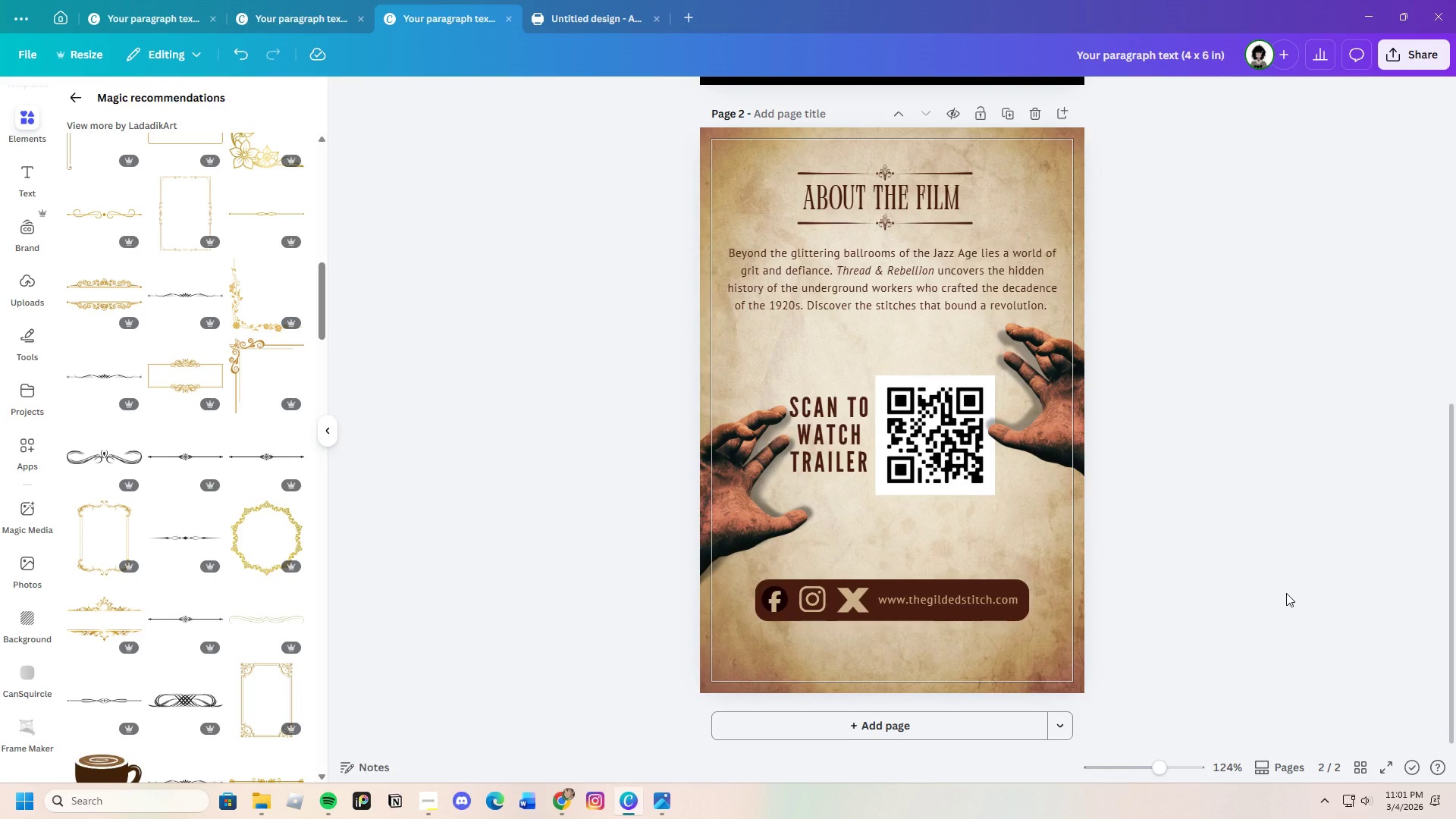 
wait(6.66)
 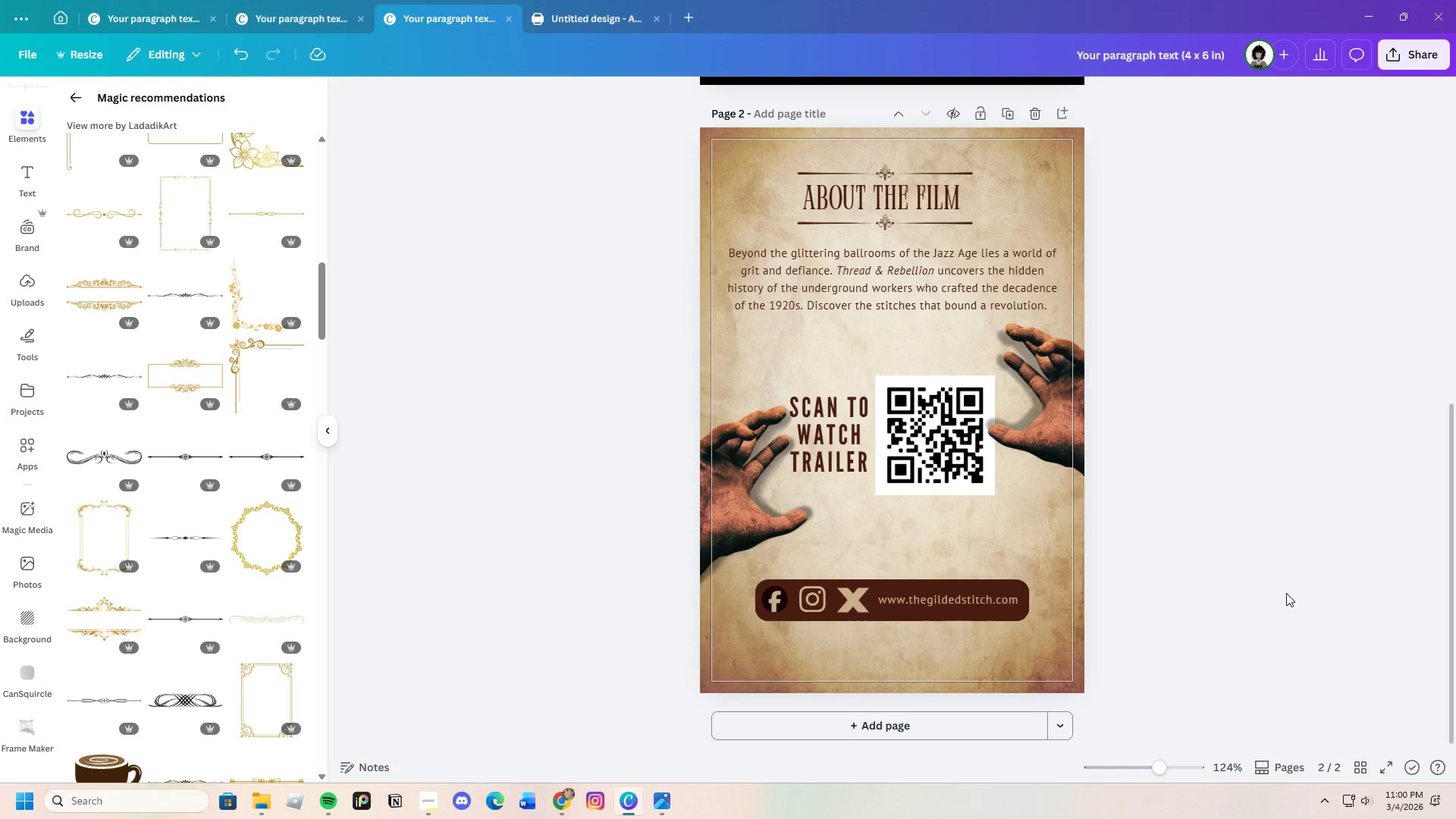 
scroll: coordinate [1286, 593], scroll_direction: up, amount: 1.0
 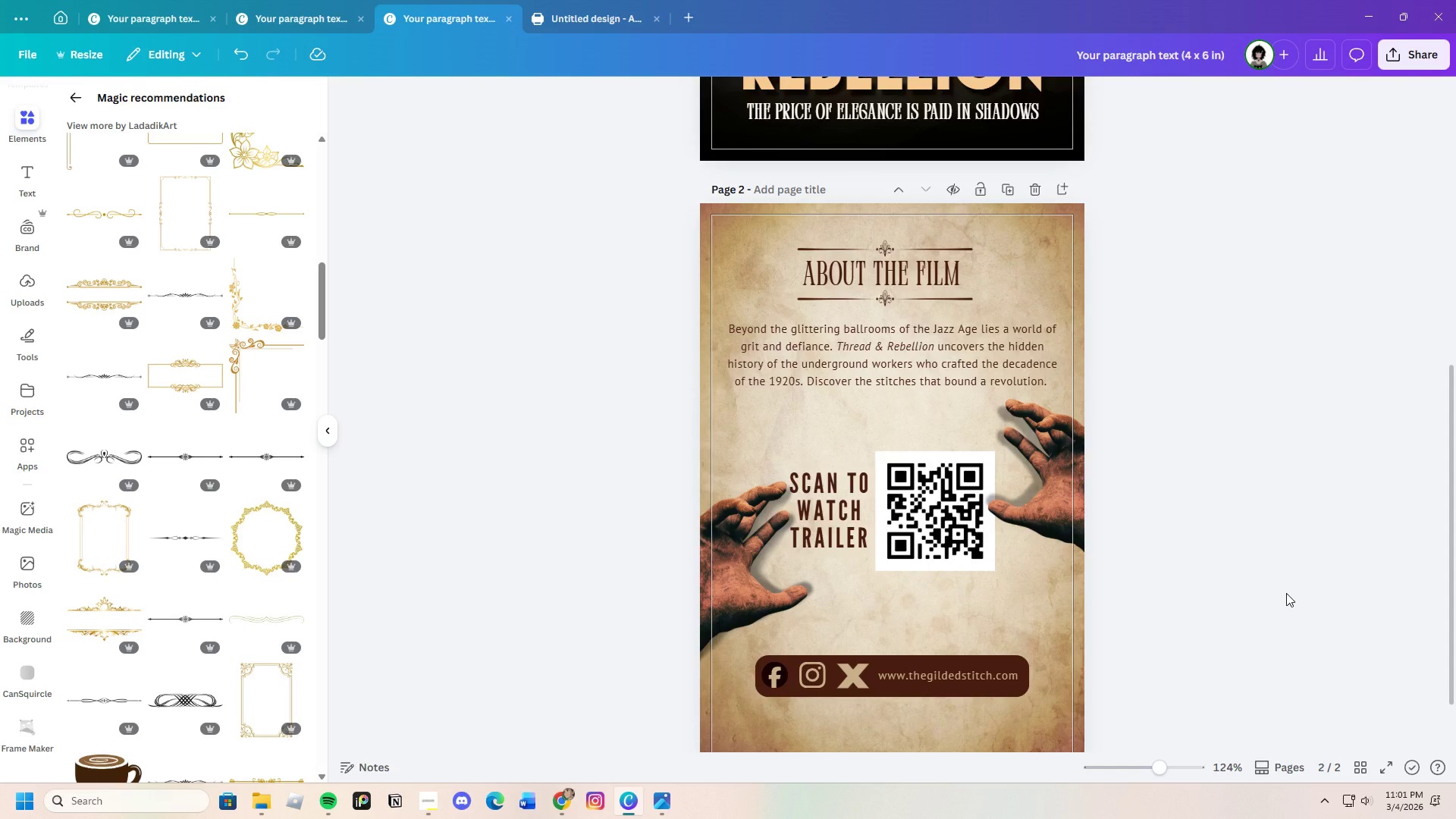 
scroll: coordinate [1286, 593], scroll_direction: down, amount: 3.0
 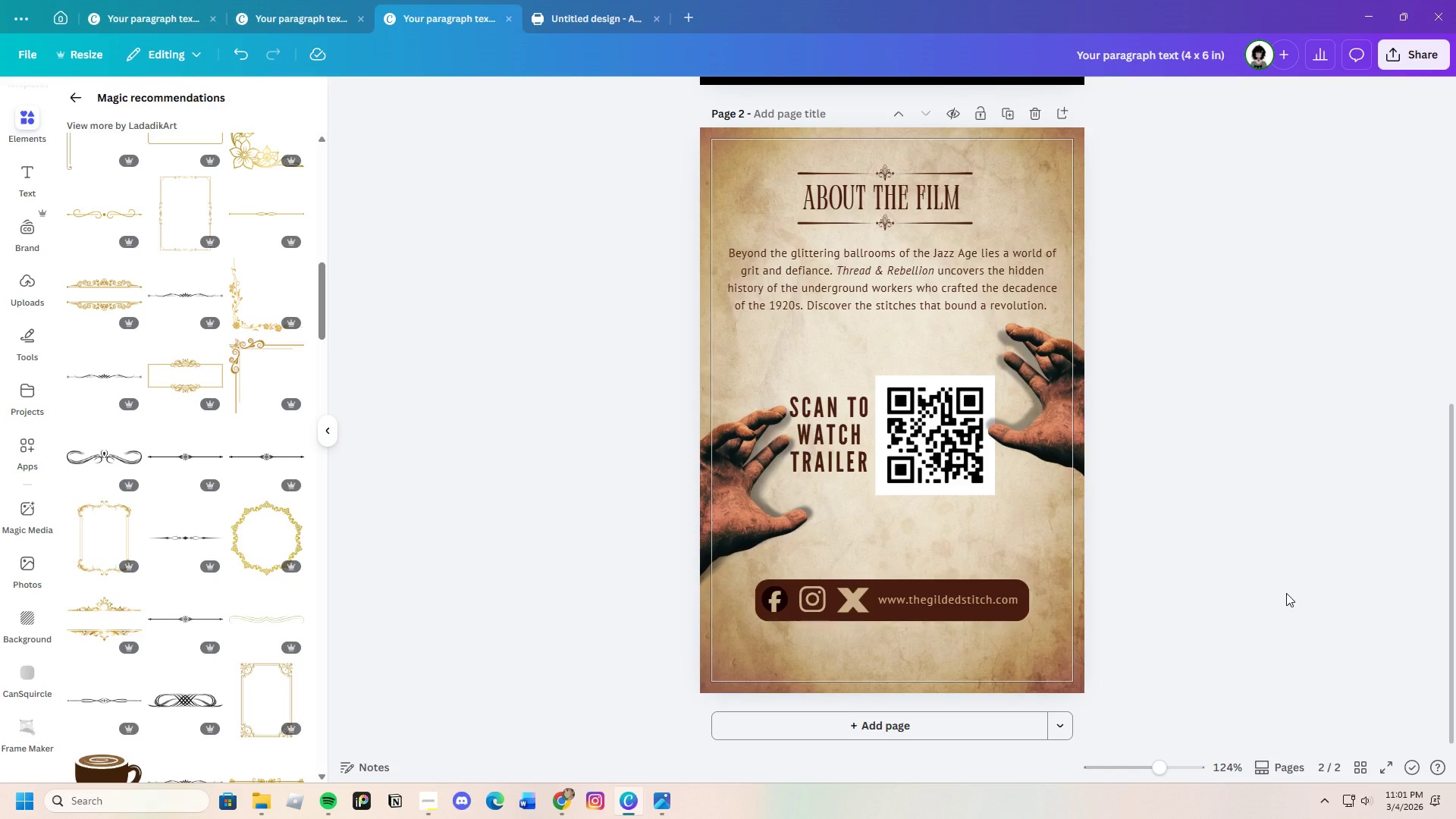 
scroll: coordinate [1286, 593], scroll_direction: up, amount: 9.0
 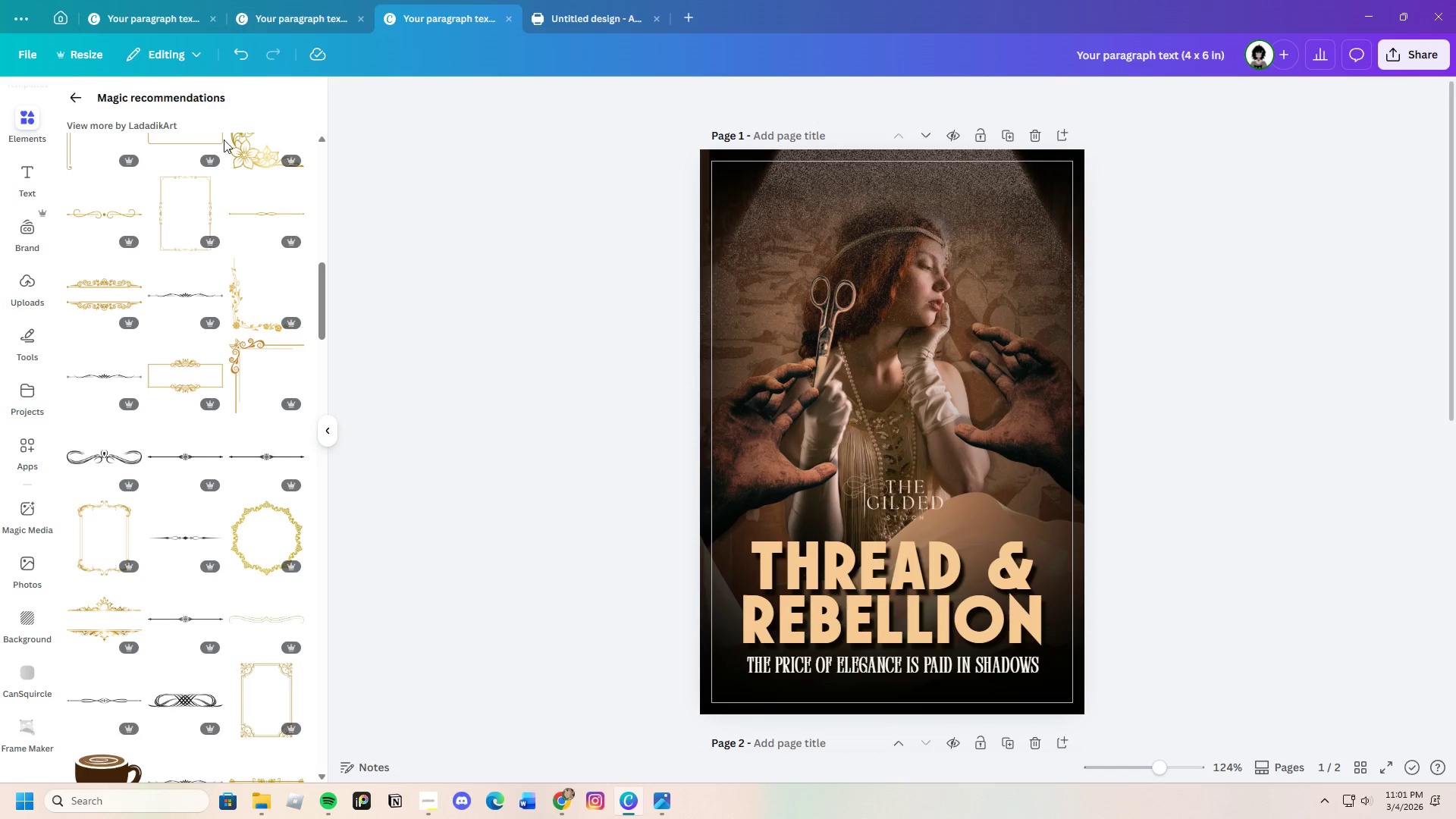 
left_click([285, 26])
 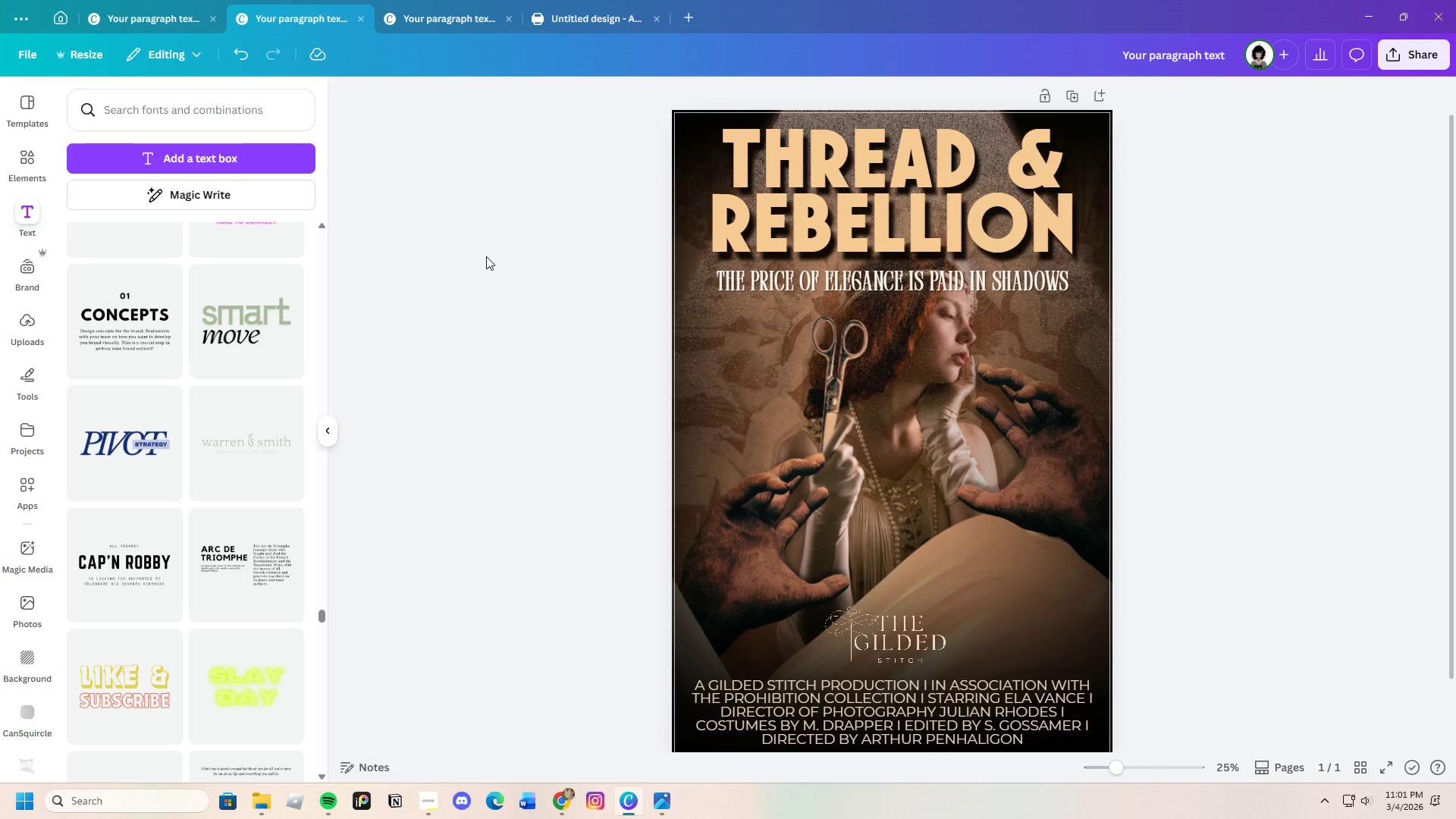 
wait(7.36)
 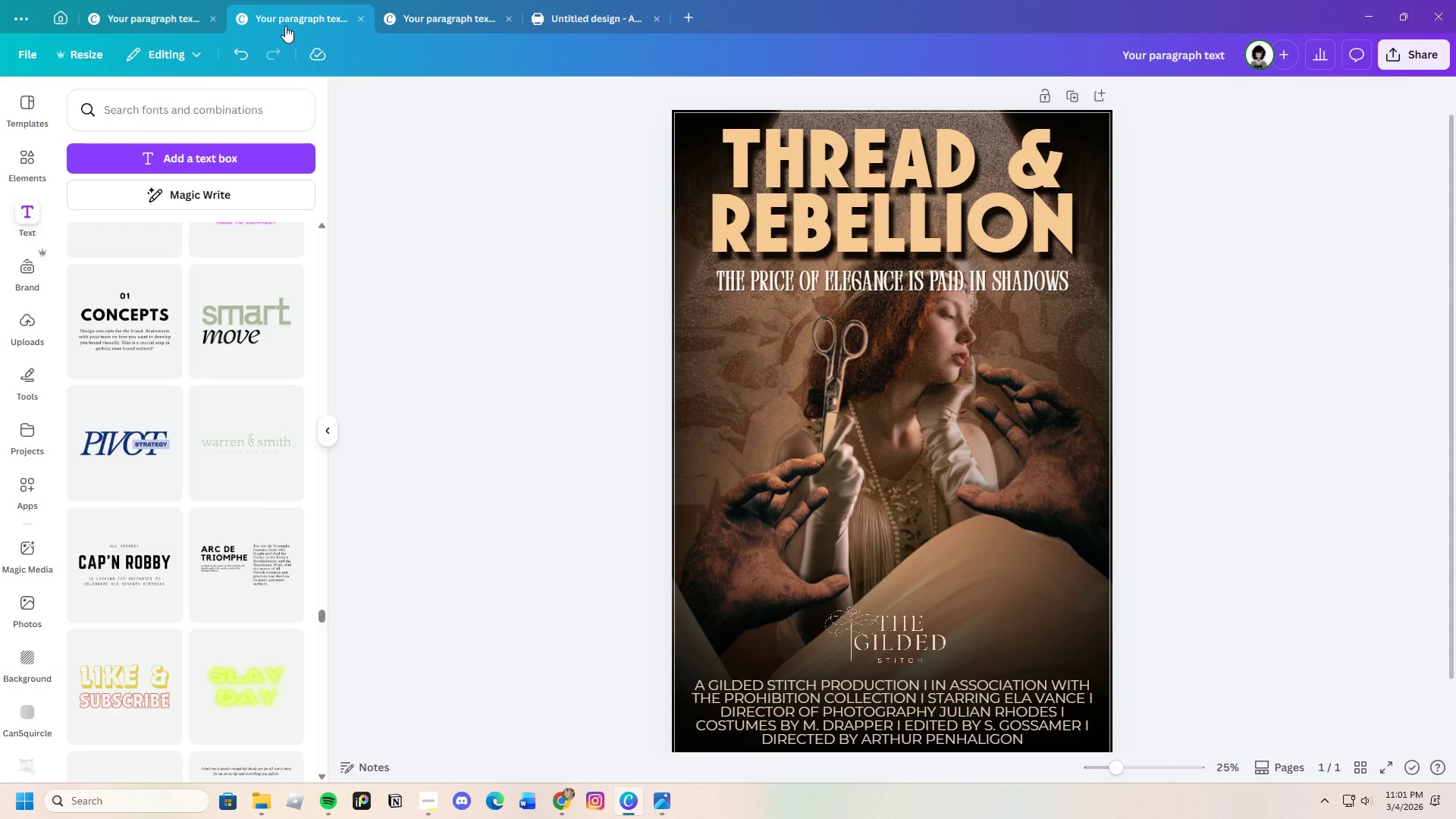 
left_click([419, 24])
 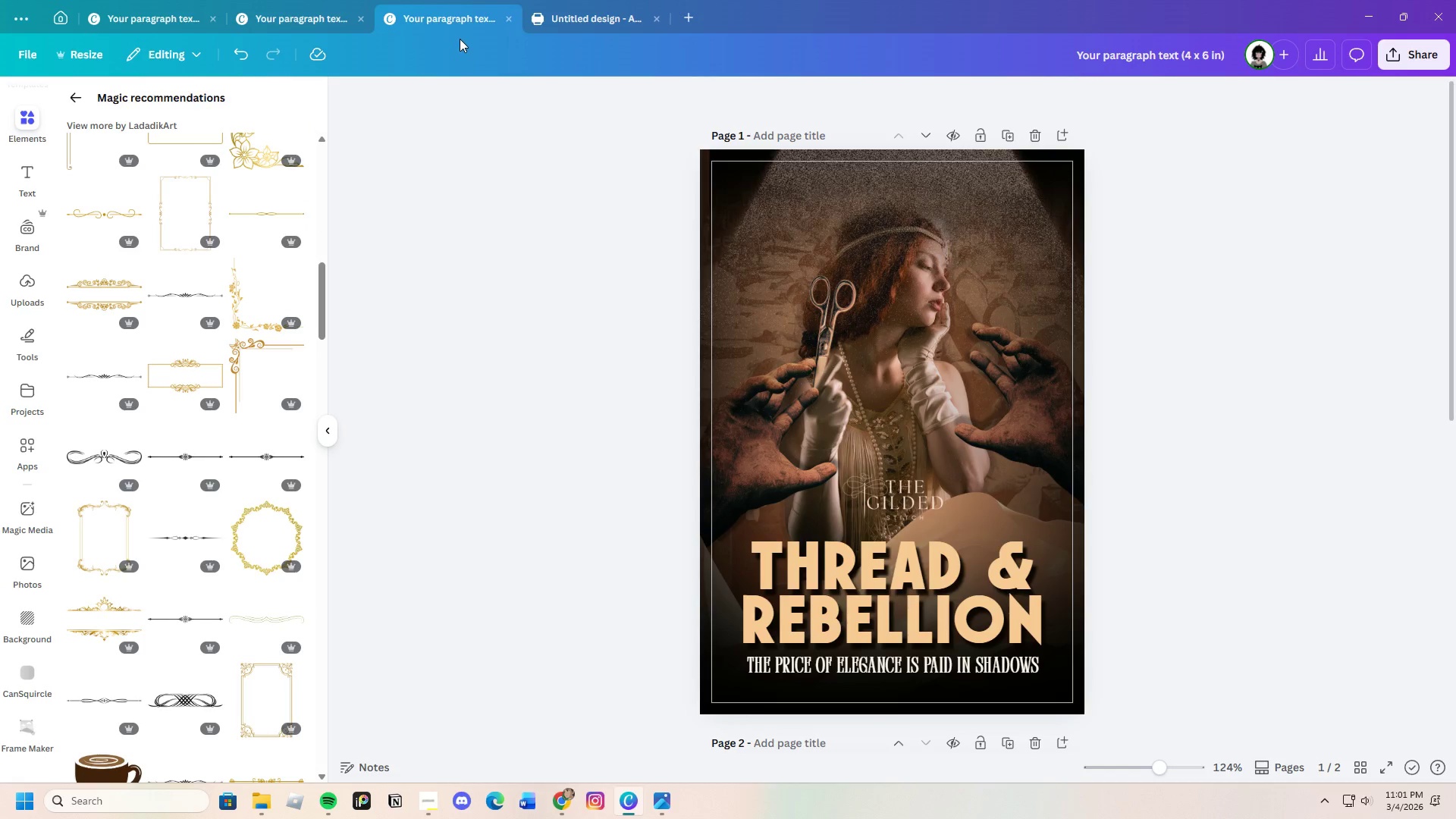 
left_click([560, 20])
 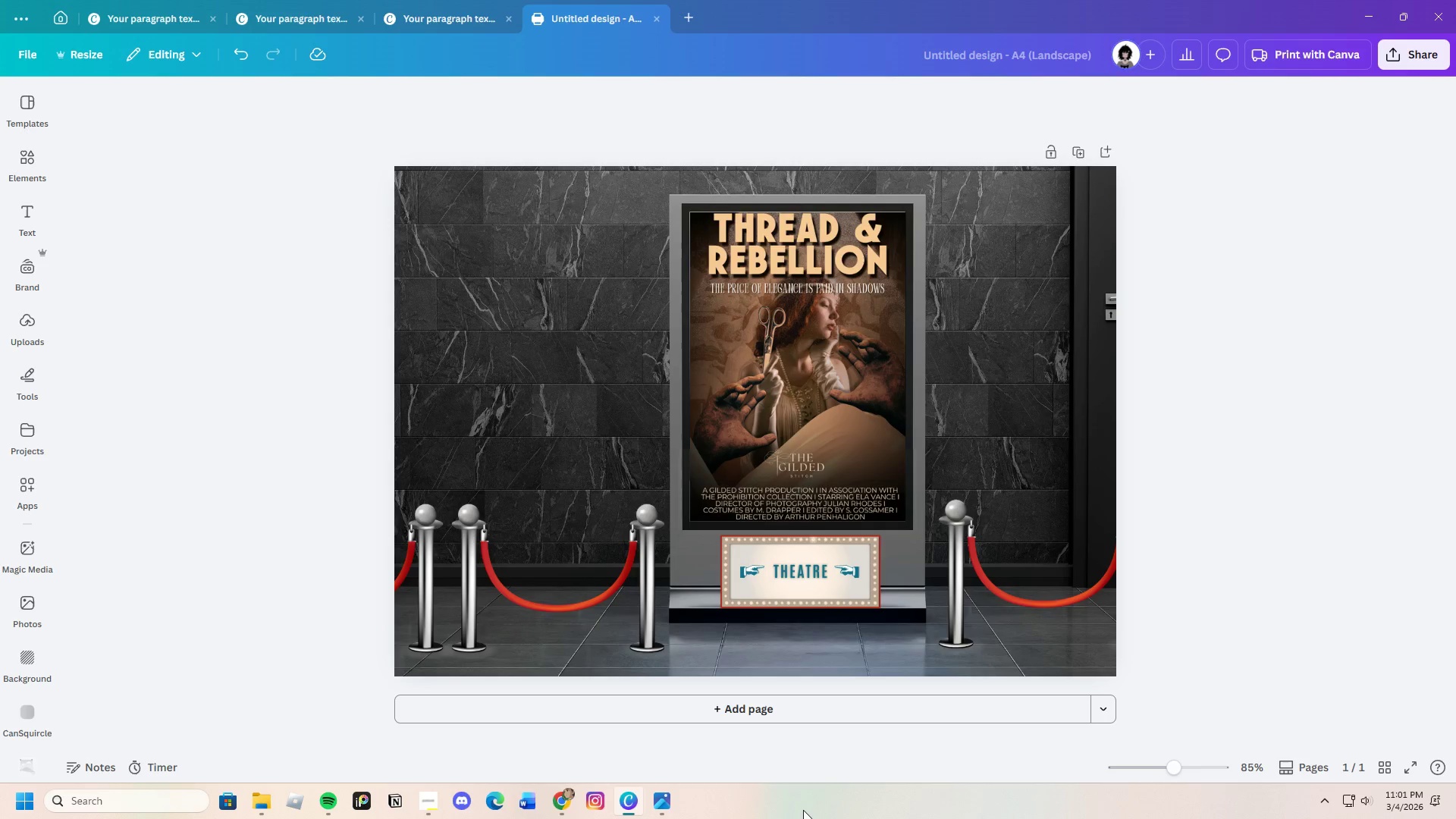 
left_click([761, 709])
 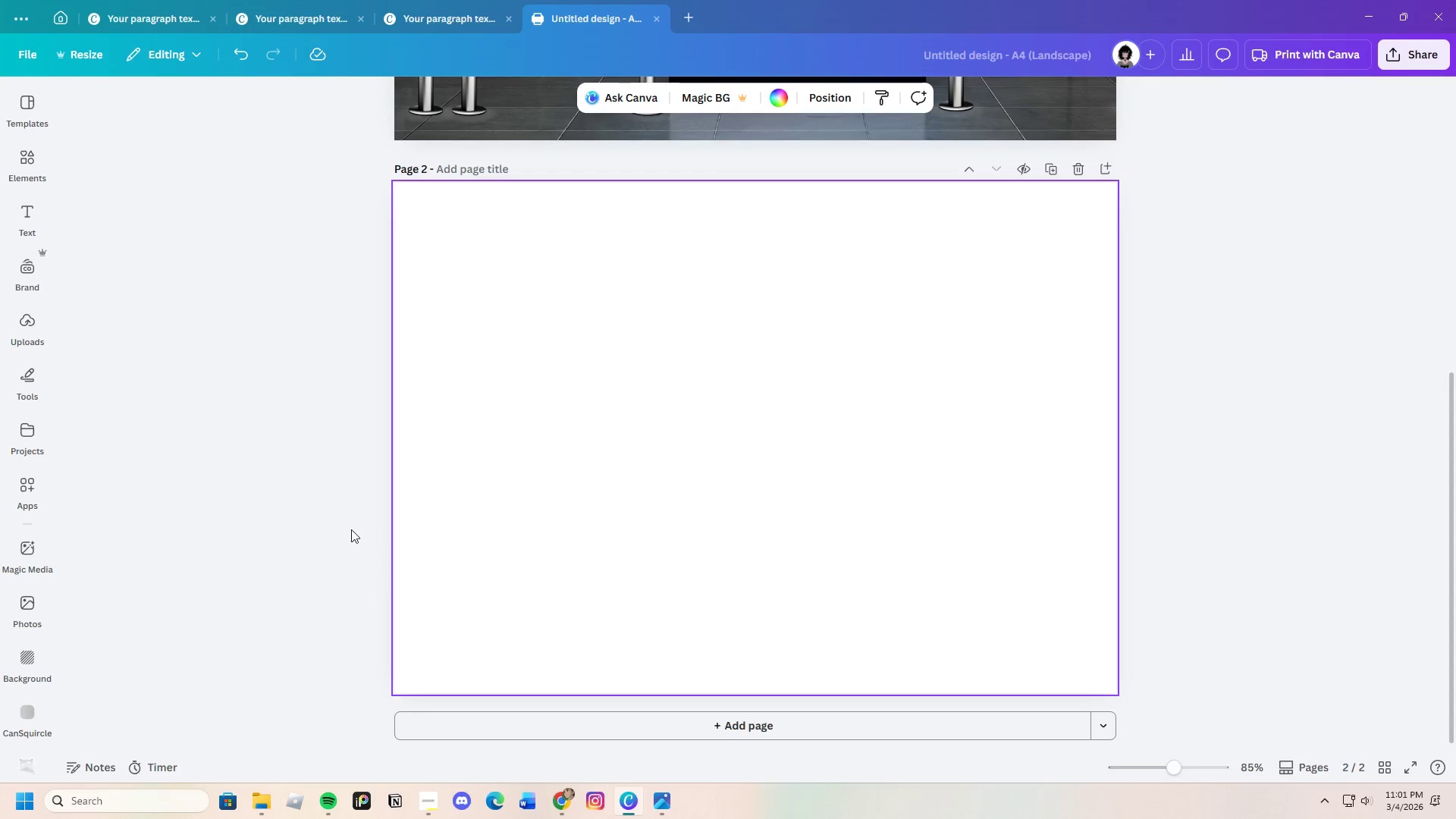 
left_click([338, 525])
 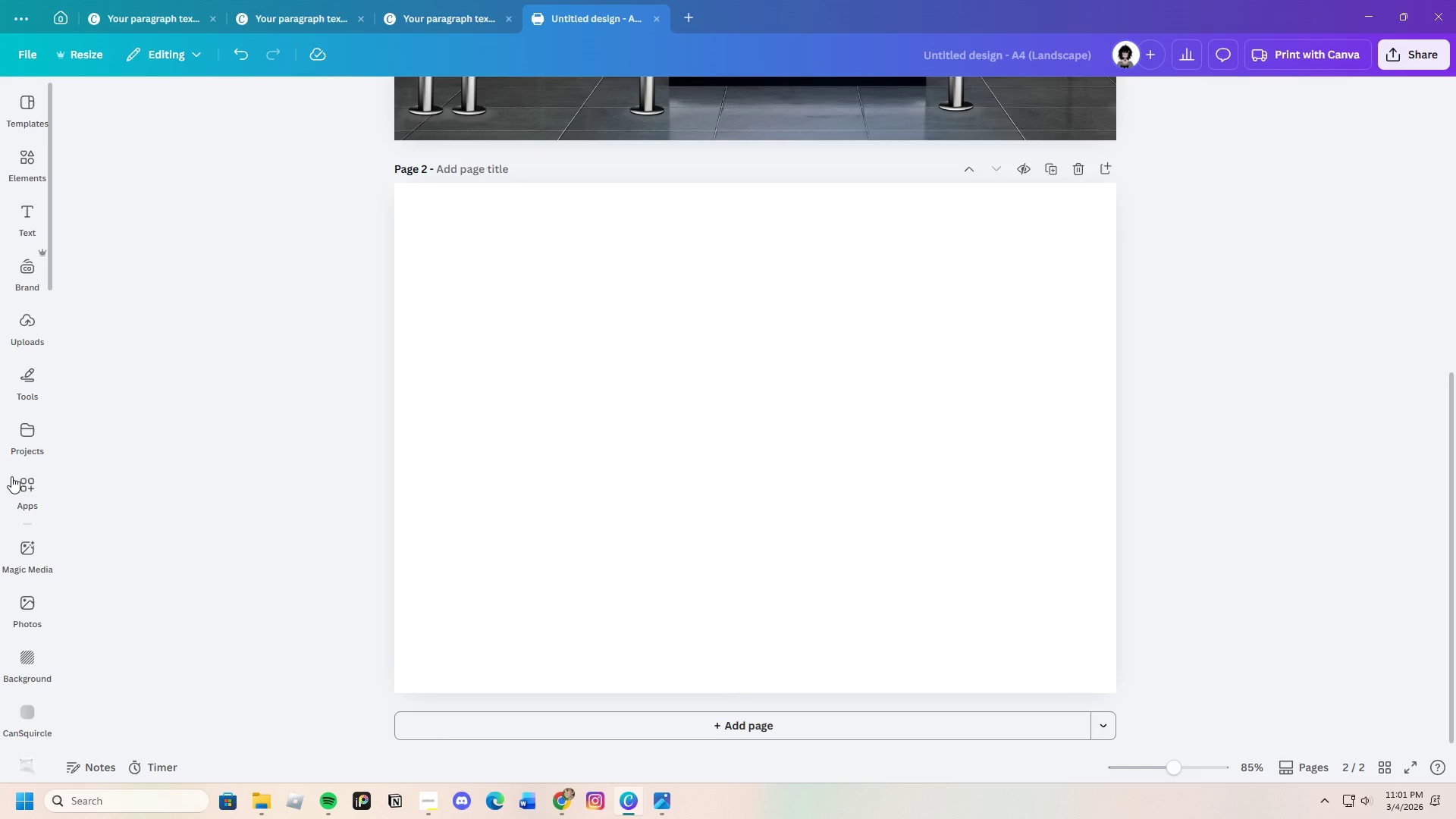 
wait(5.25)
 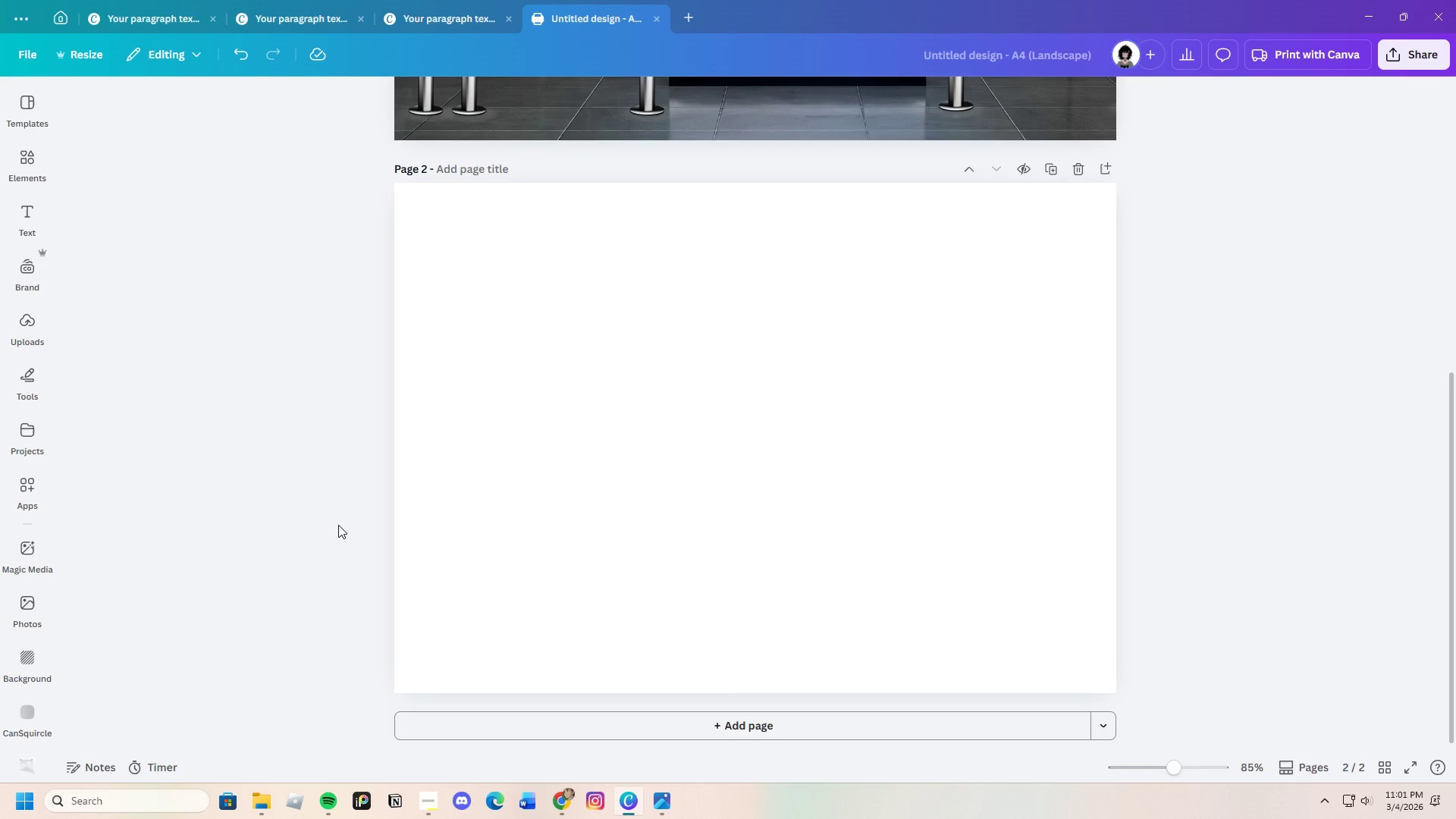 
left_click([28, 157])
 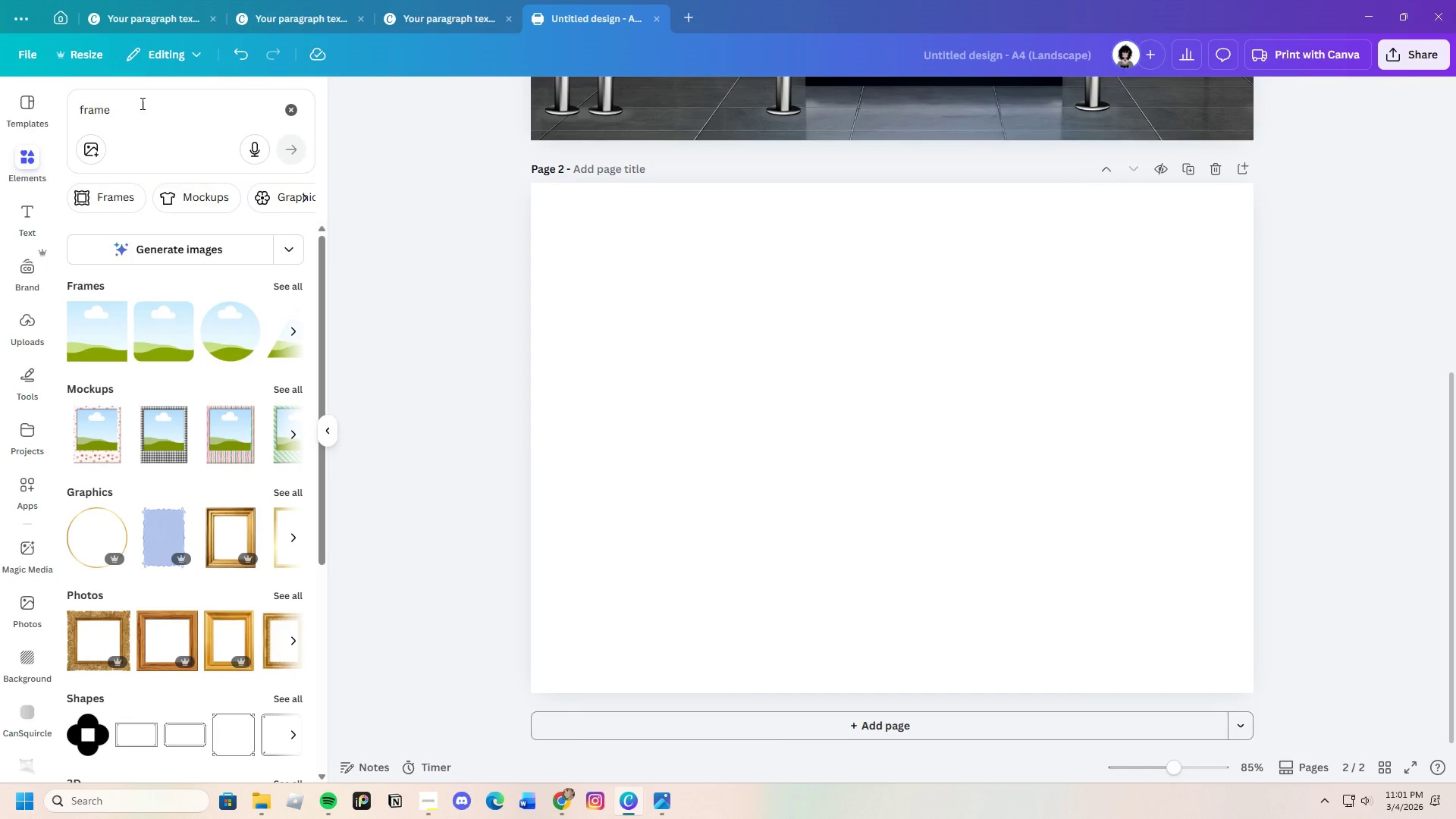 
left_click_drag(start_coordinate=[141, 103], to_coordinate=[43, 118])
 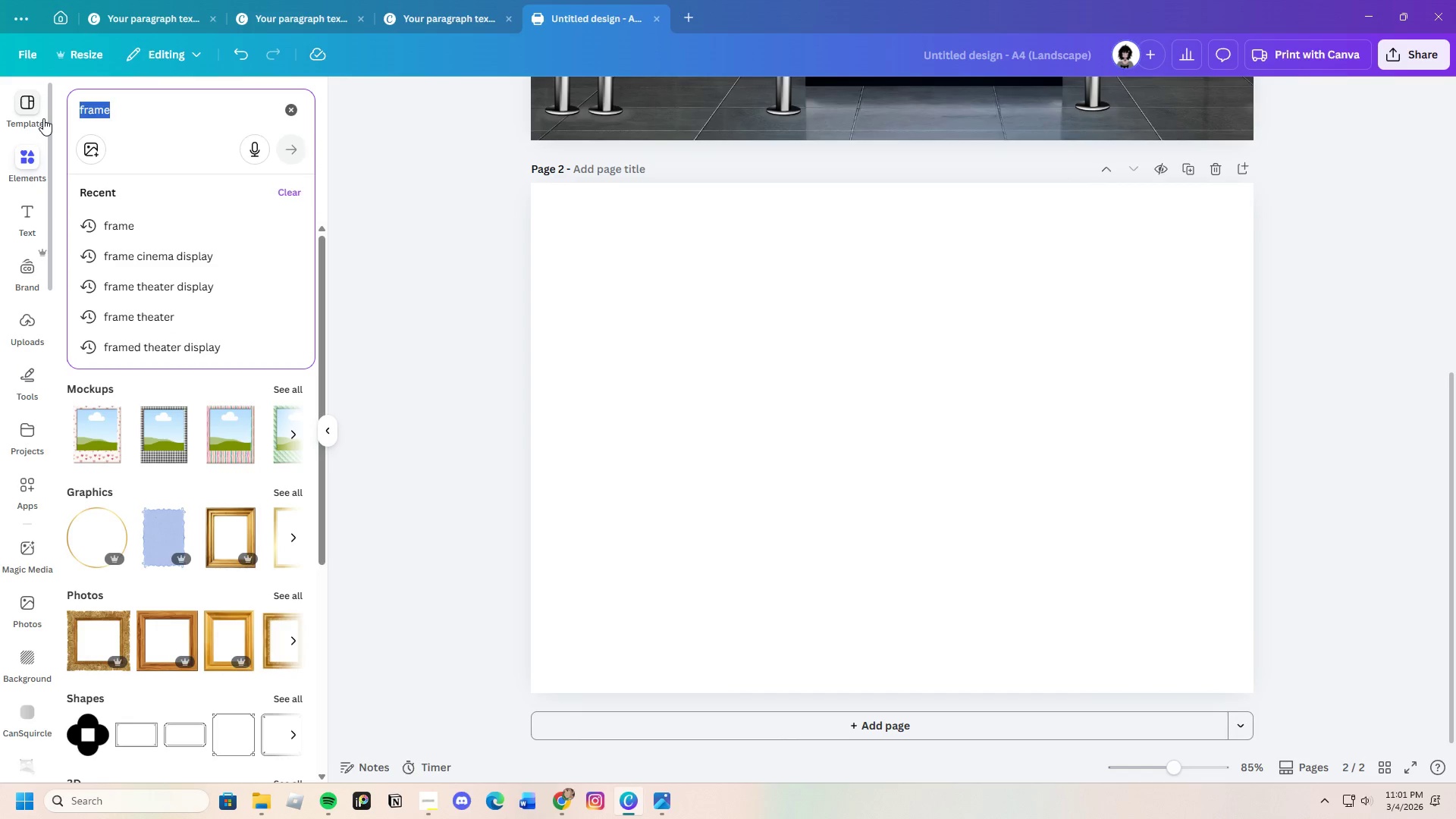 
key(Backspace)
type(sy)
key(Backspace)
type(treeyt)
key(Backspace)
type( side)
 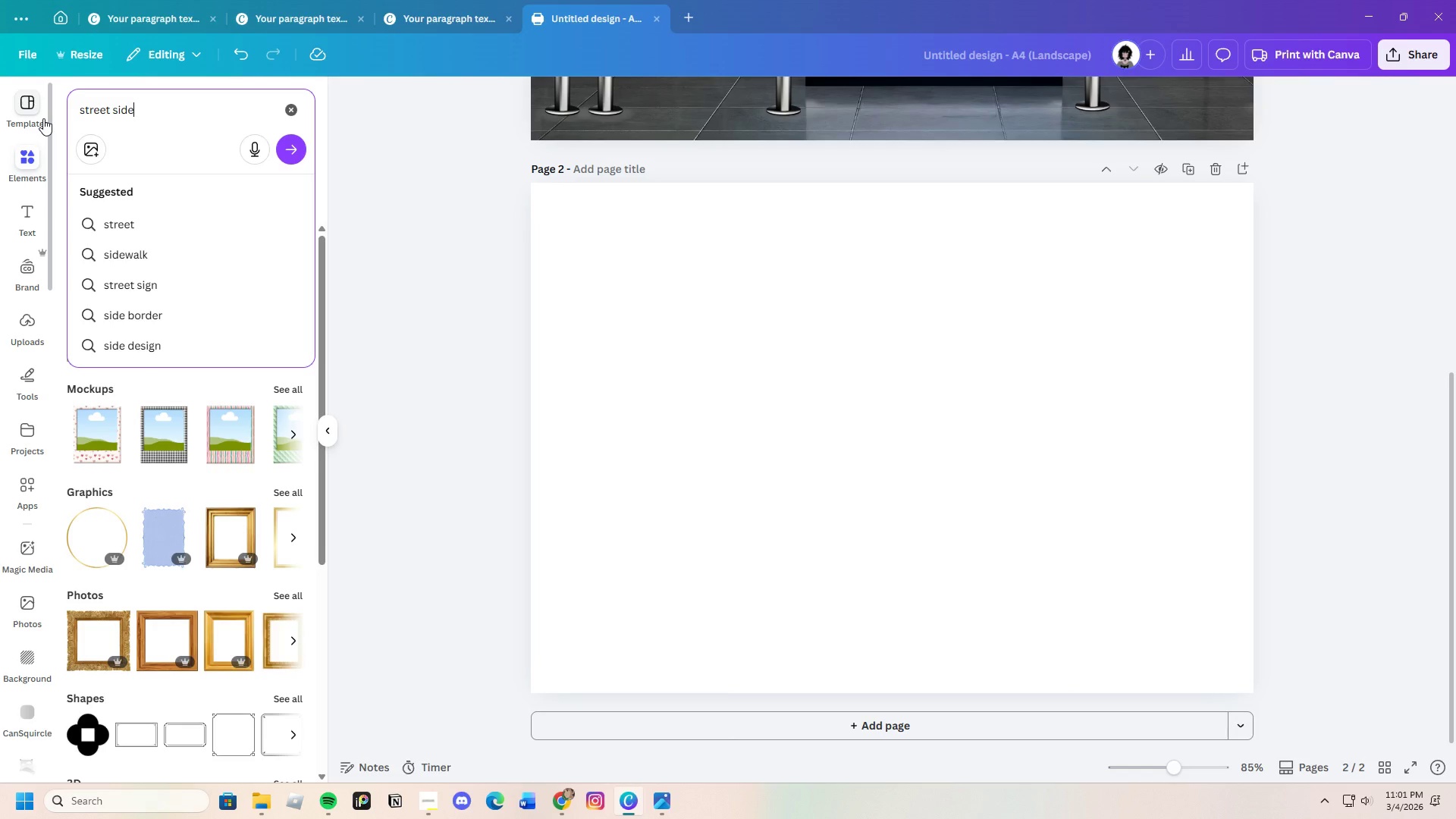 
wait(11.38)
 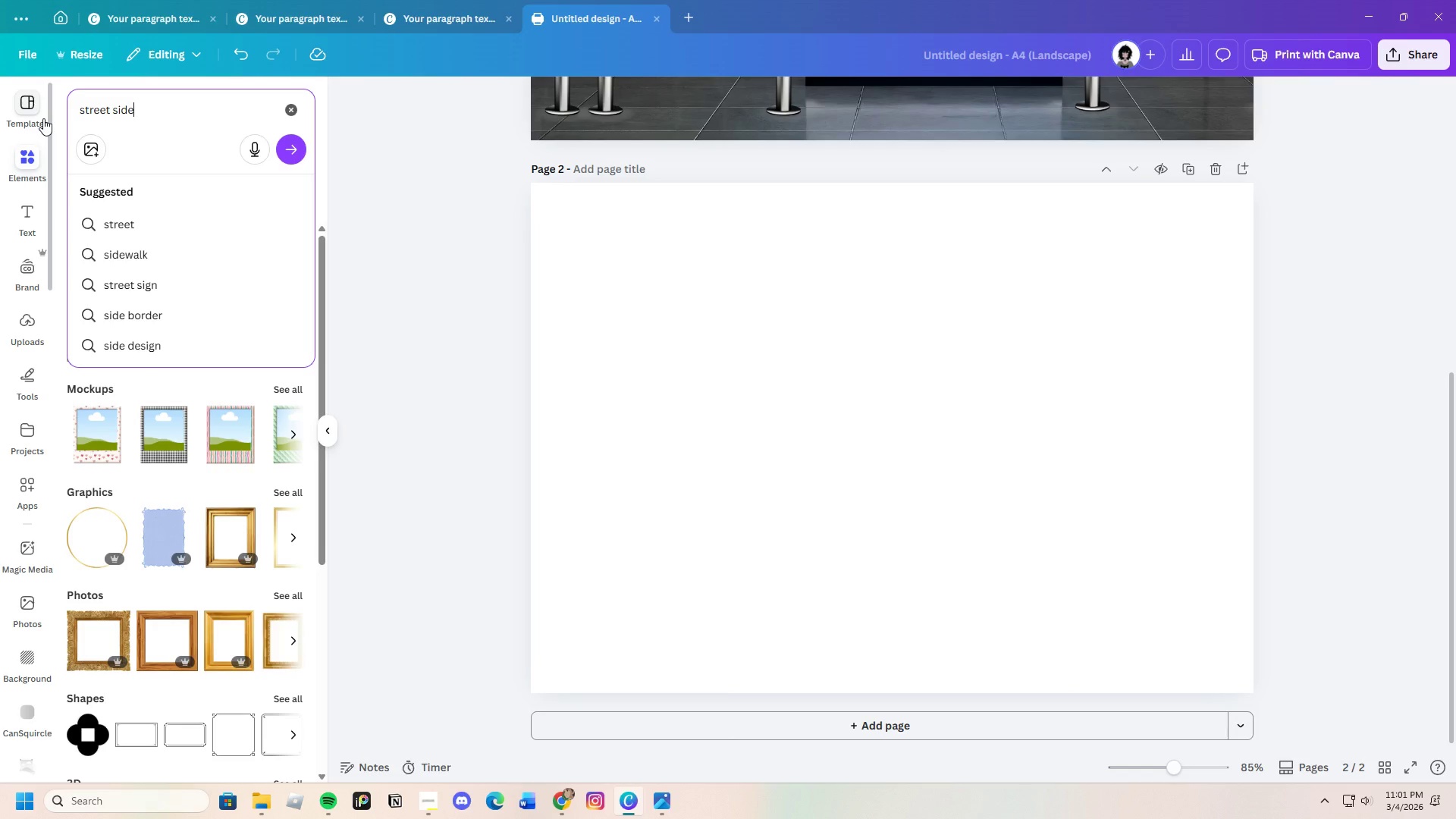 
key(Backspace)
key(Backspace)
key(Backspace)
key(Backspace)
key(Backspace)
type(-side )
 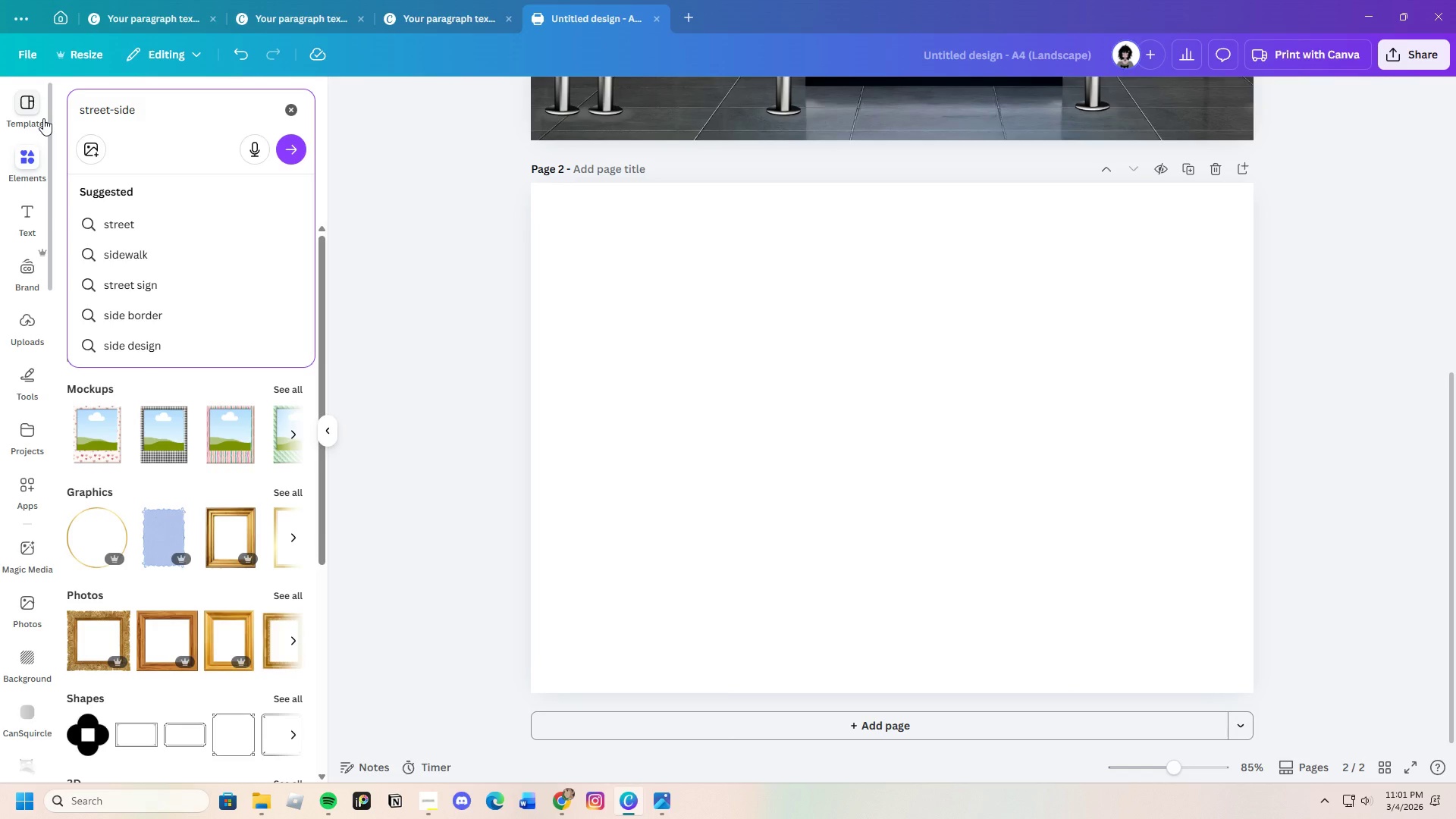 
type(wheat paste)
 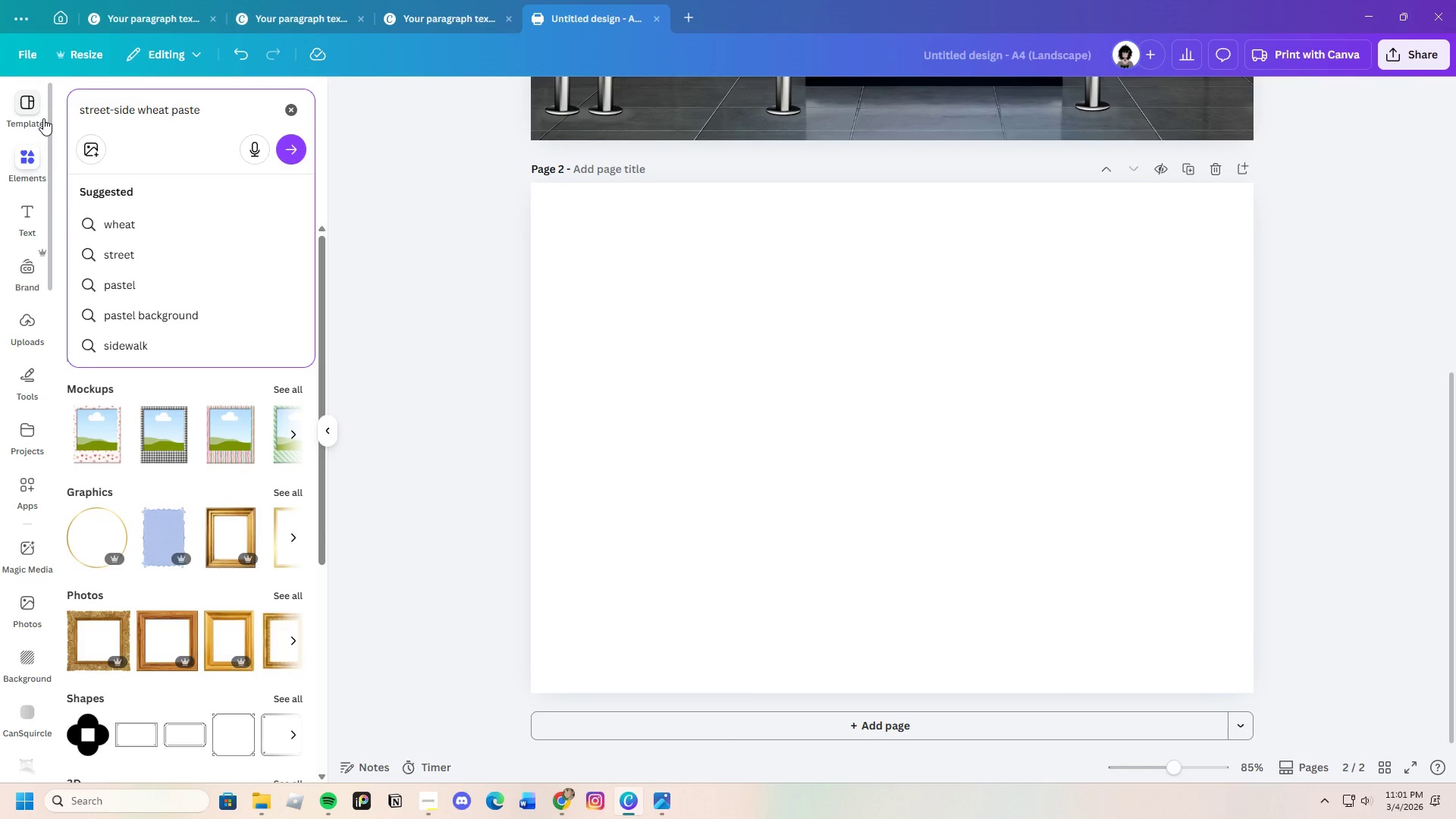 
key(Enter)
 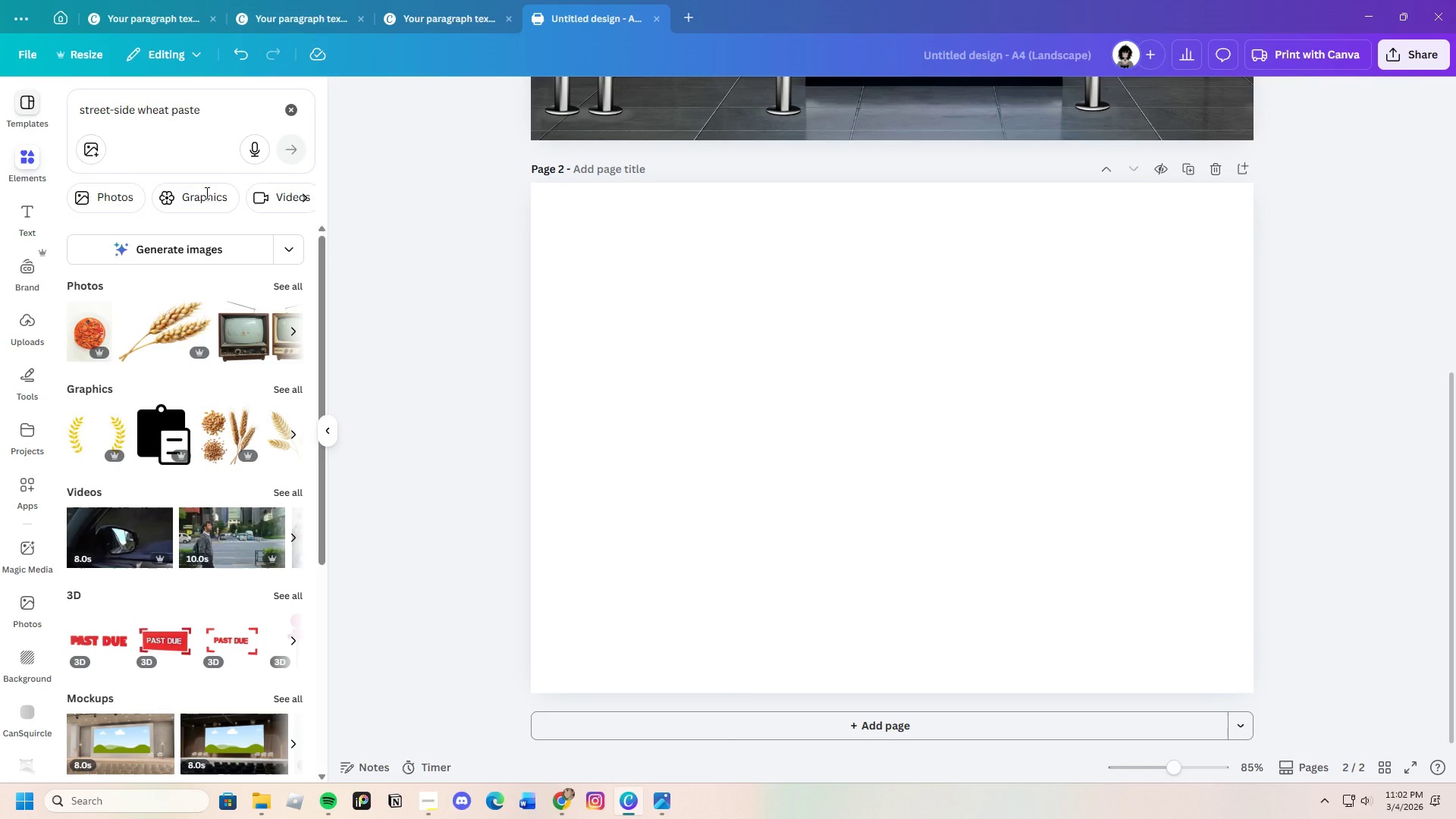 
scroll: coordinate [269, 676], scroll_direction: down, amount: 3.0
 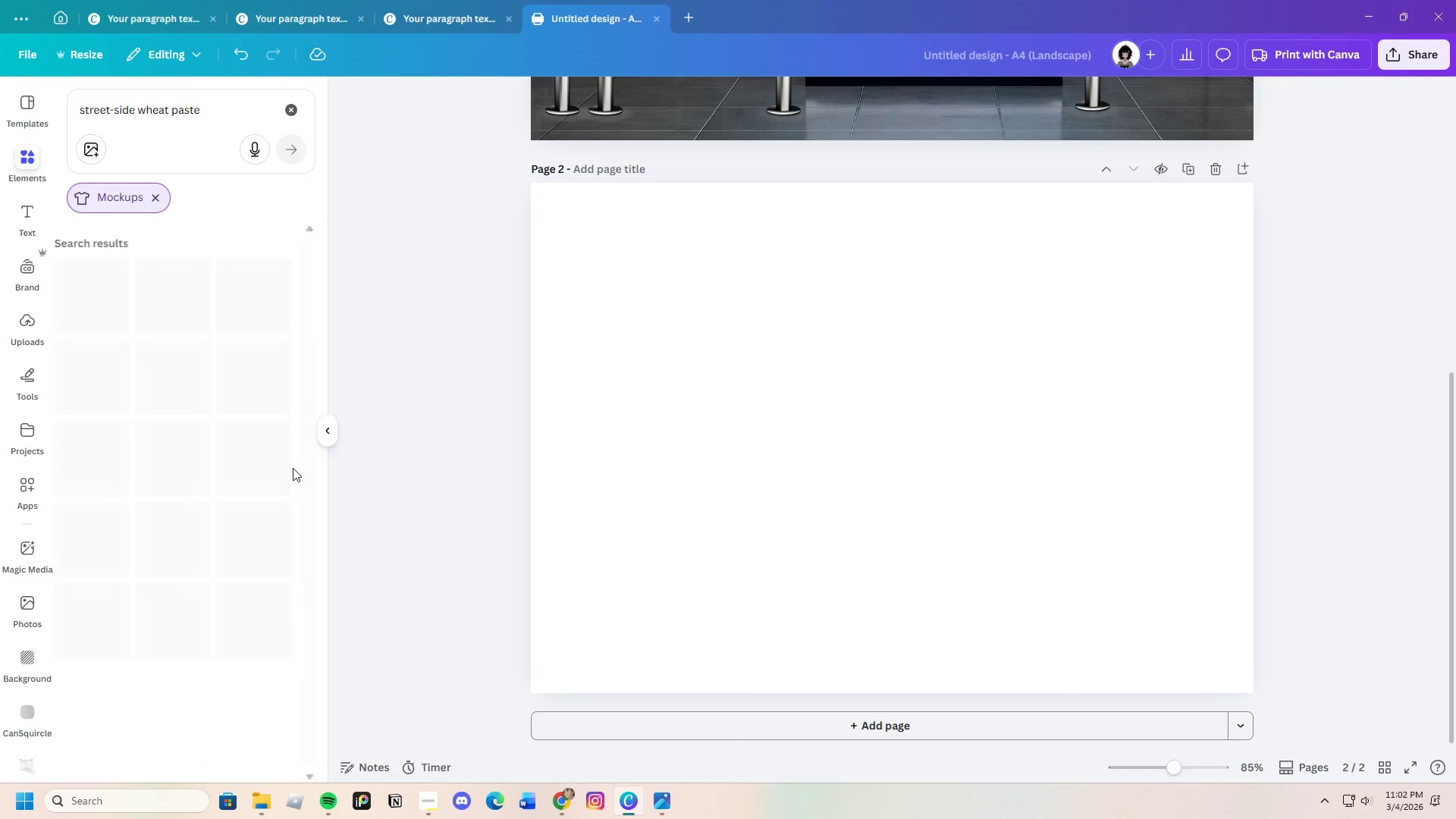 
wait(11.32)
 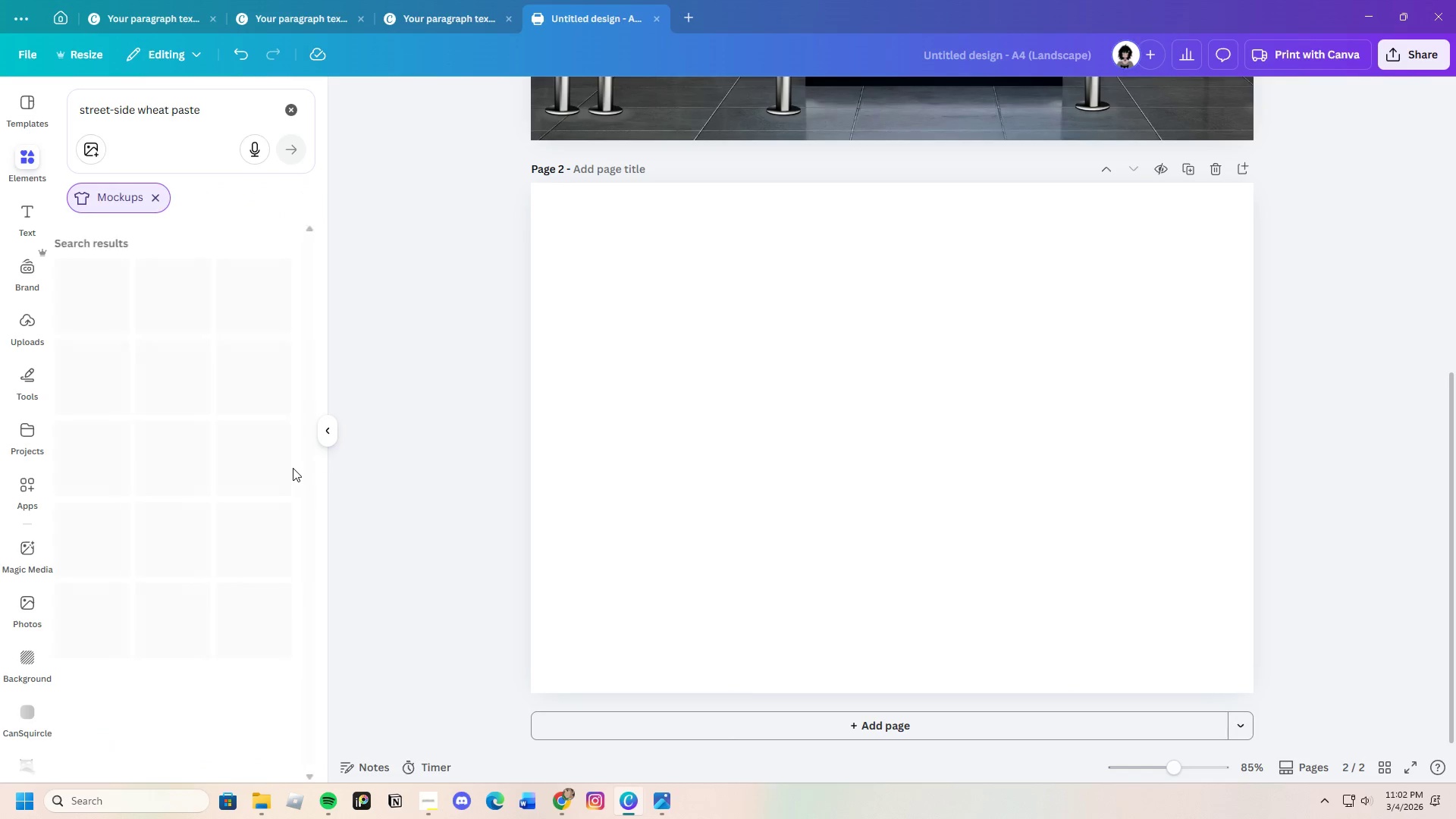 
left_click_drag(start_coordinate=[210, 112], to_coordinate=[111, 119])
 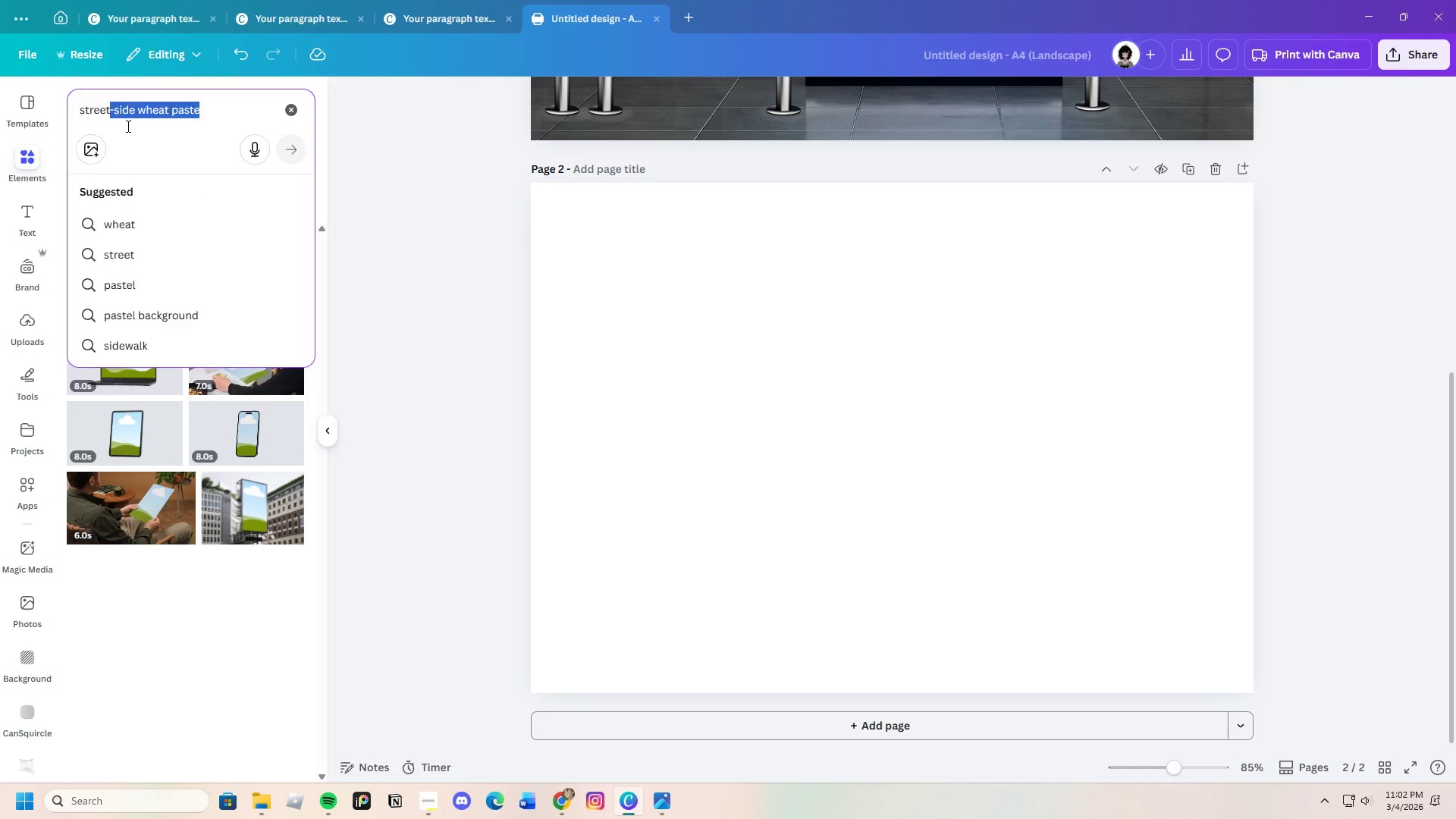 
key(Backspace)
type( display)
 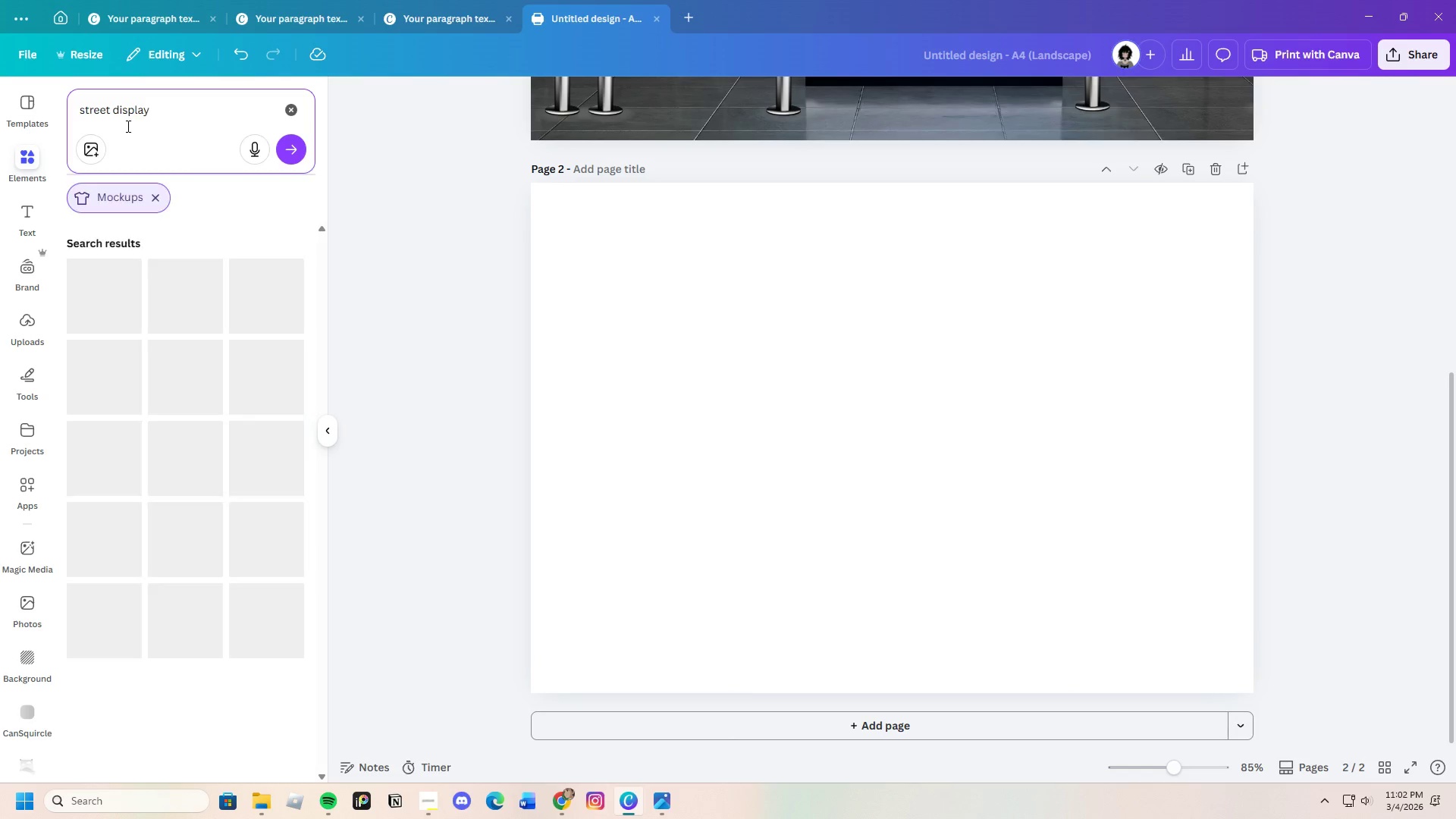 
key(Enter)
 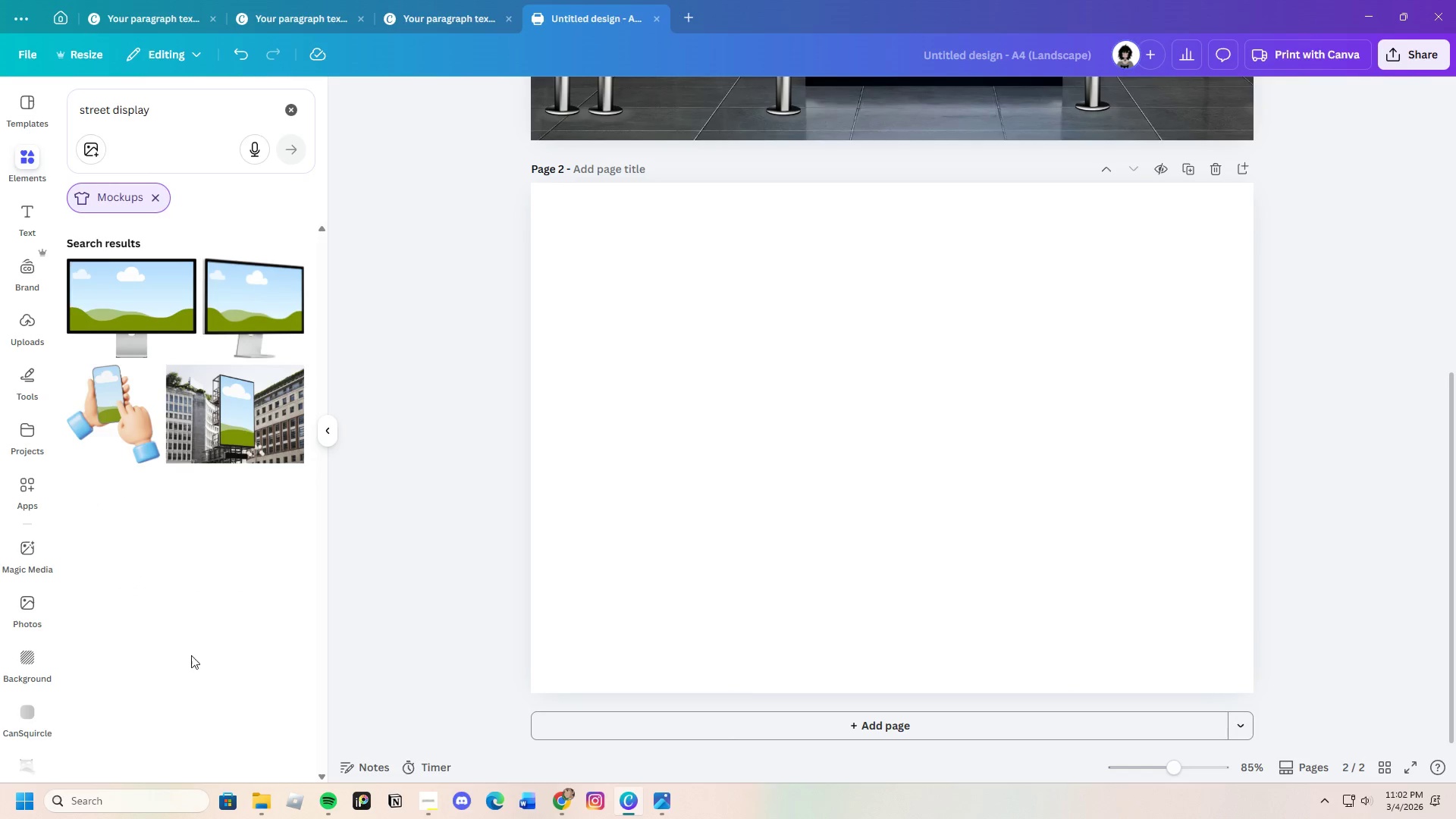 
scroll: coordinate [197, 434], scroll_direction: up, amount: 3.0
 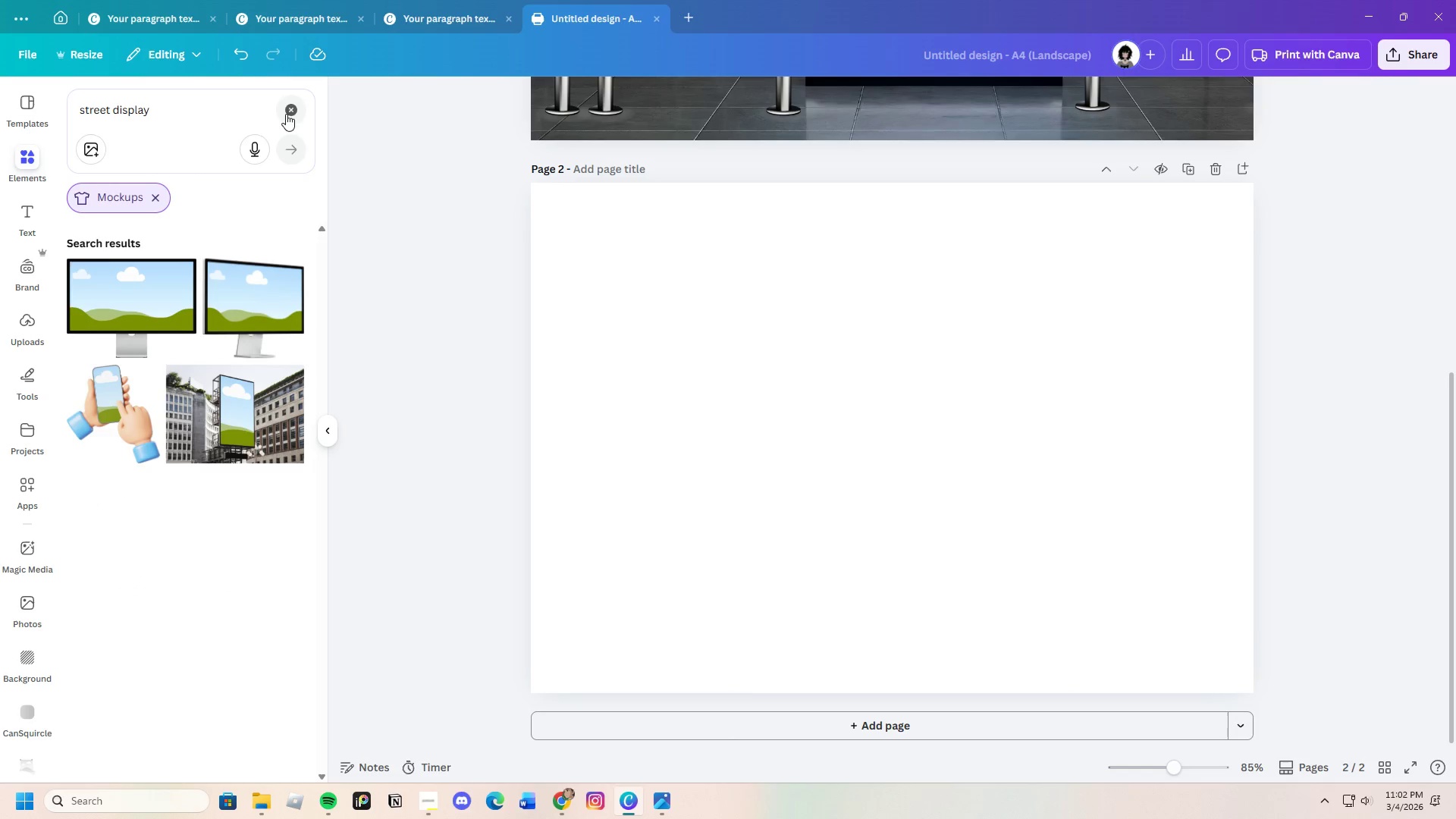 
left_click([290, 112])
 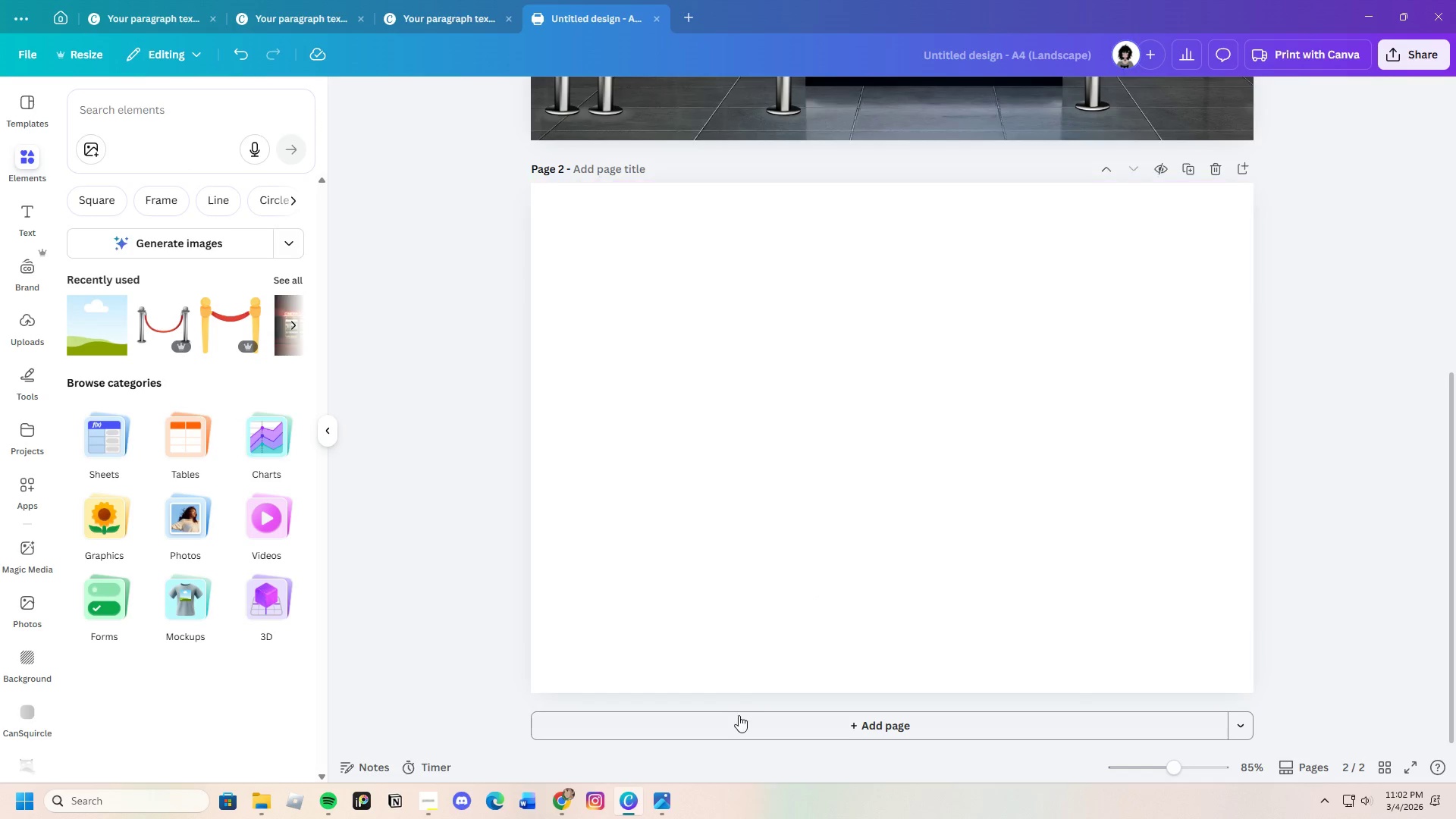 
wait(5.44)
 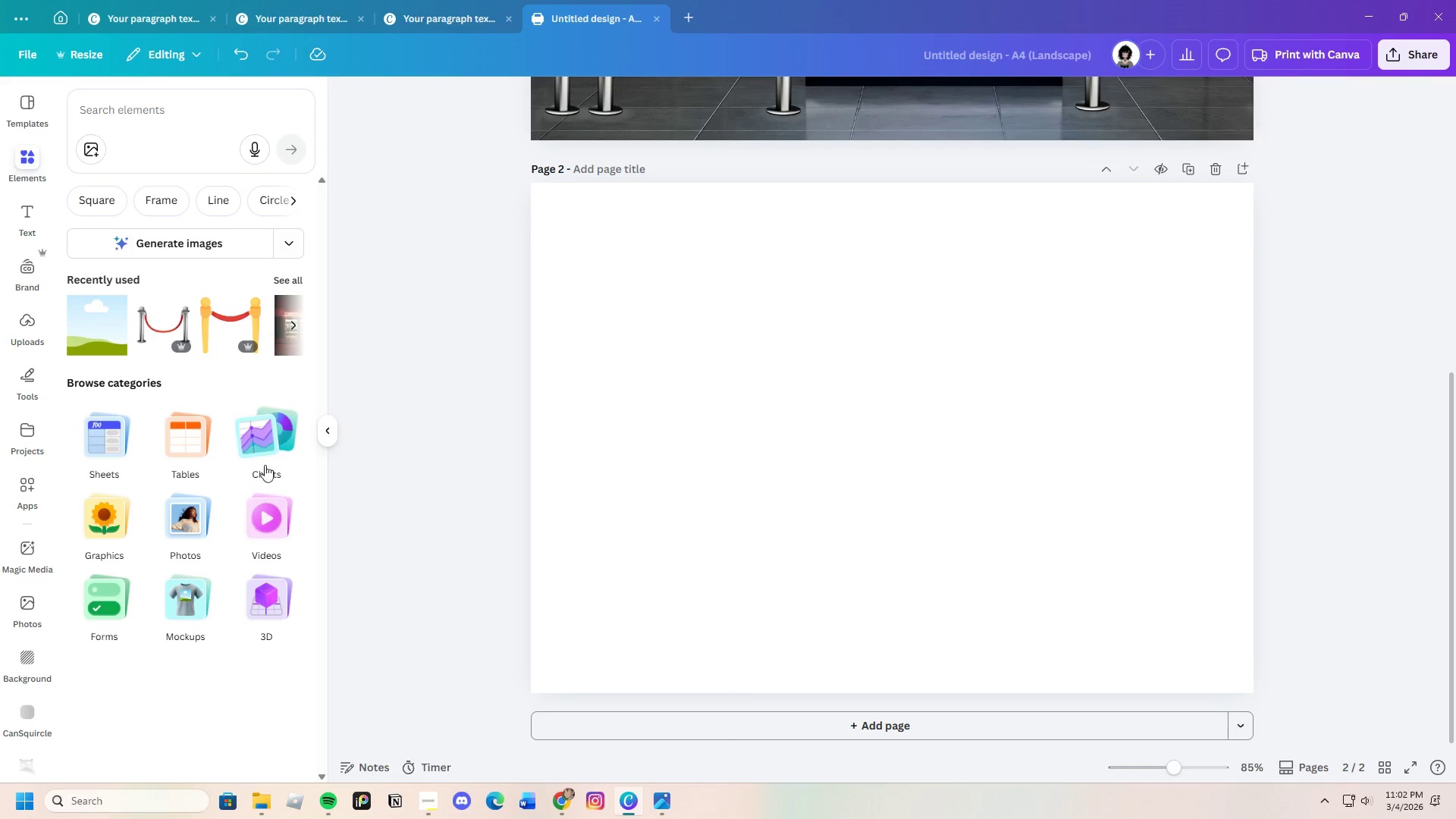 
left_click([558, 802])
 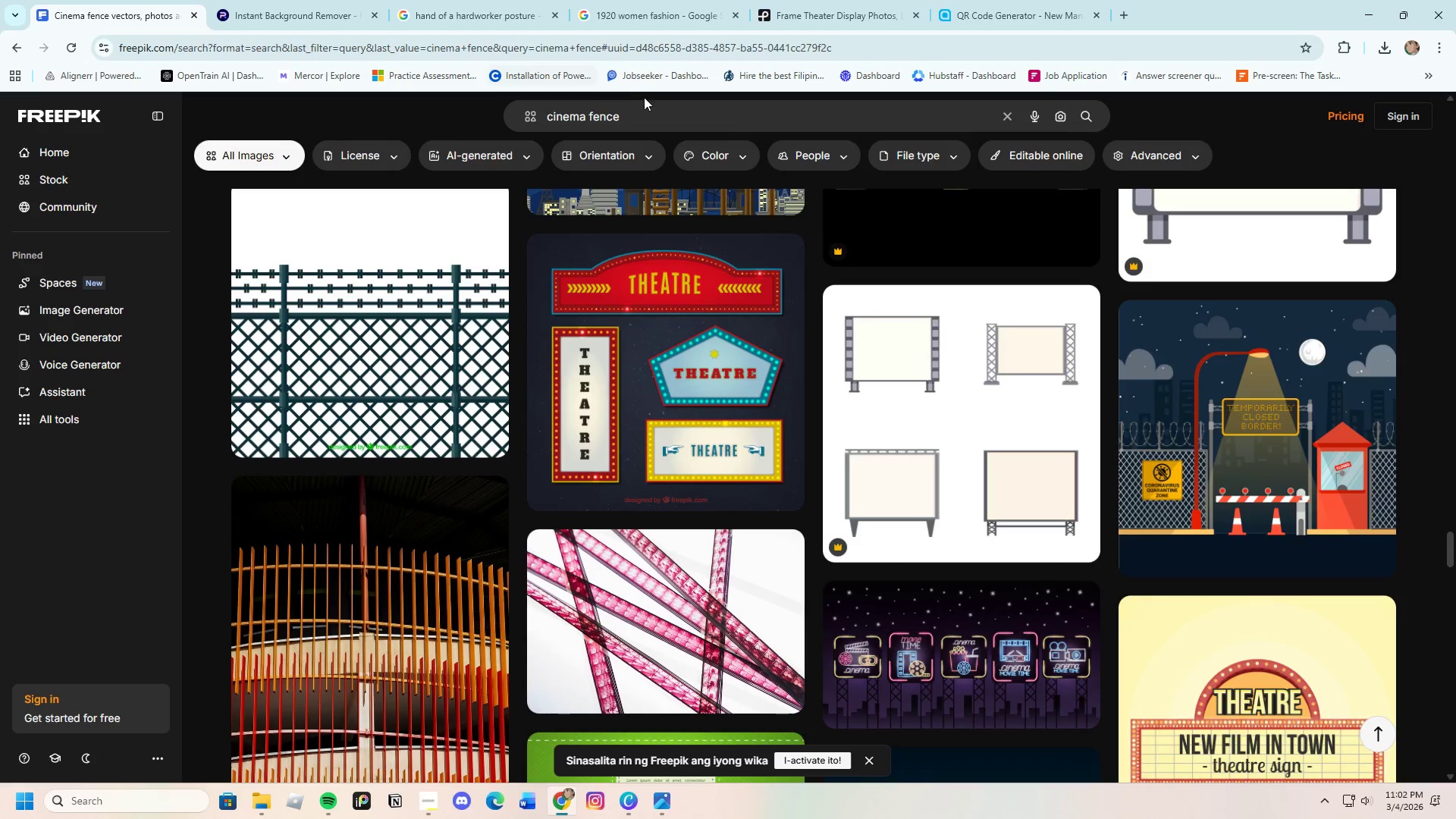 
left_click_drag(start_coordinate=[651, 111], to_coordinate=[519, 121])
 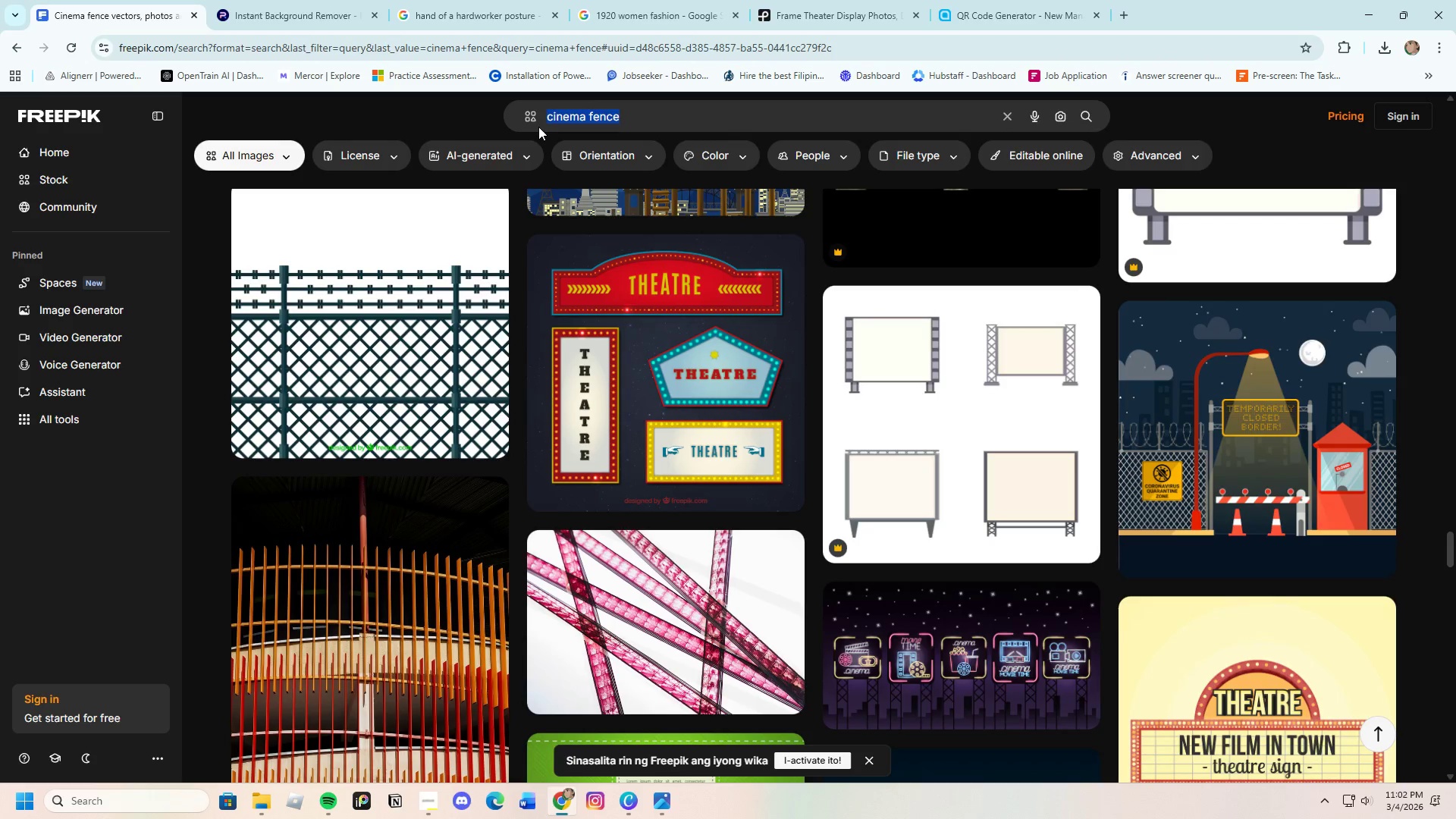 
key(Backspace)
type(street-side wheat paste)
 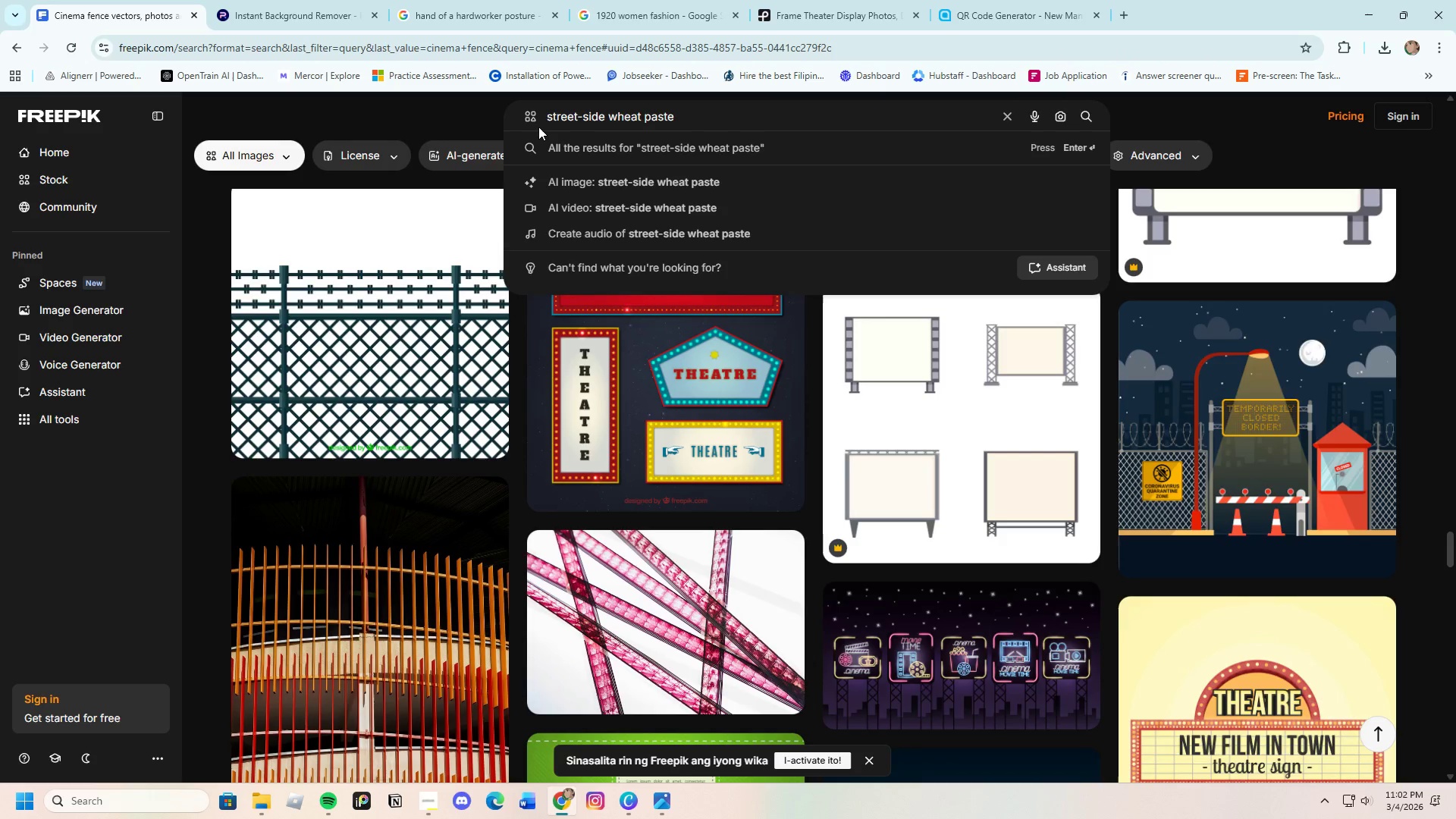 
wait(13.92)
 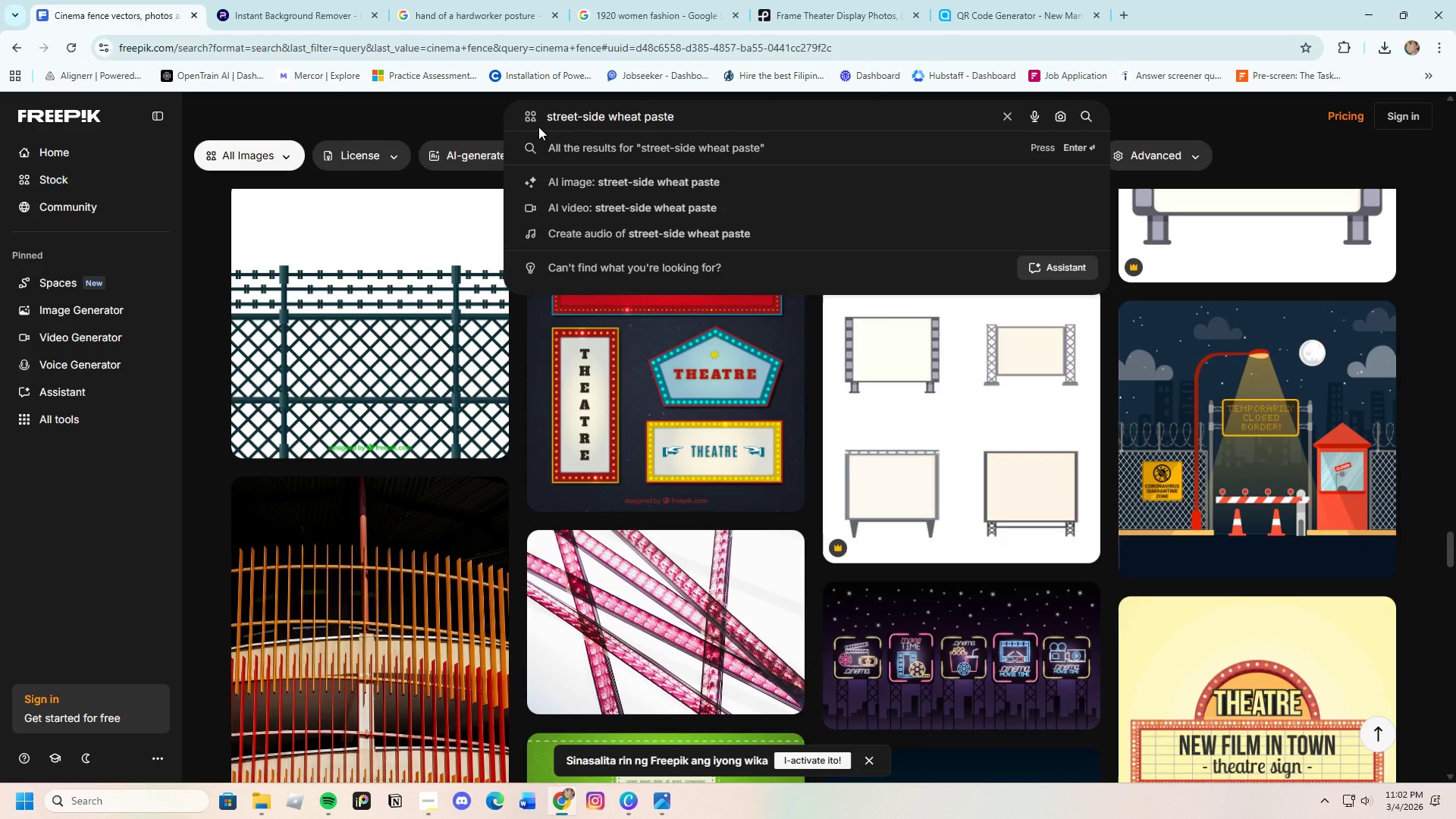 
key(Enter)
 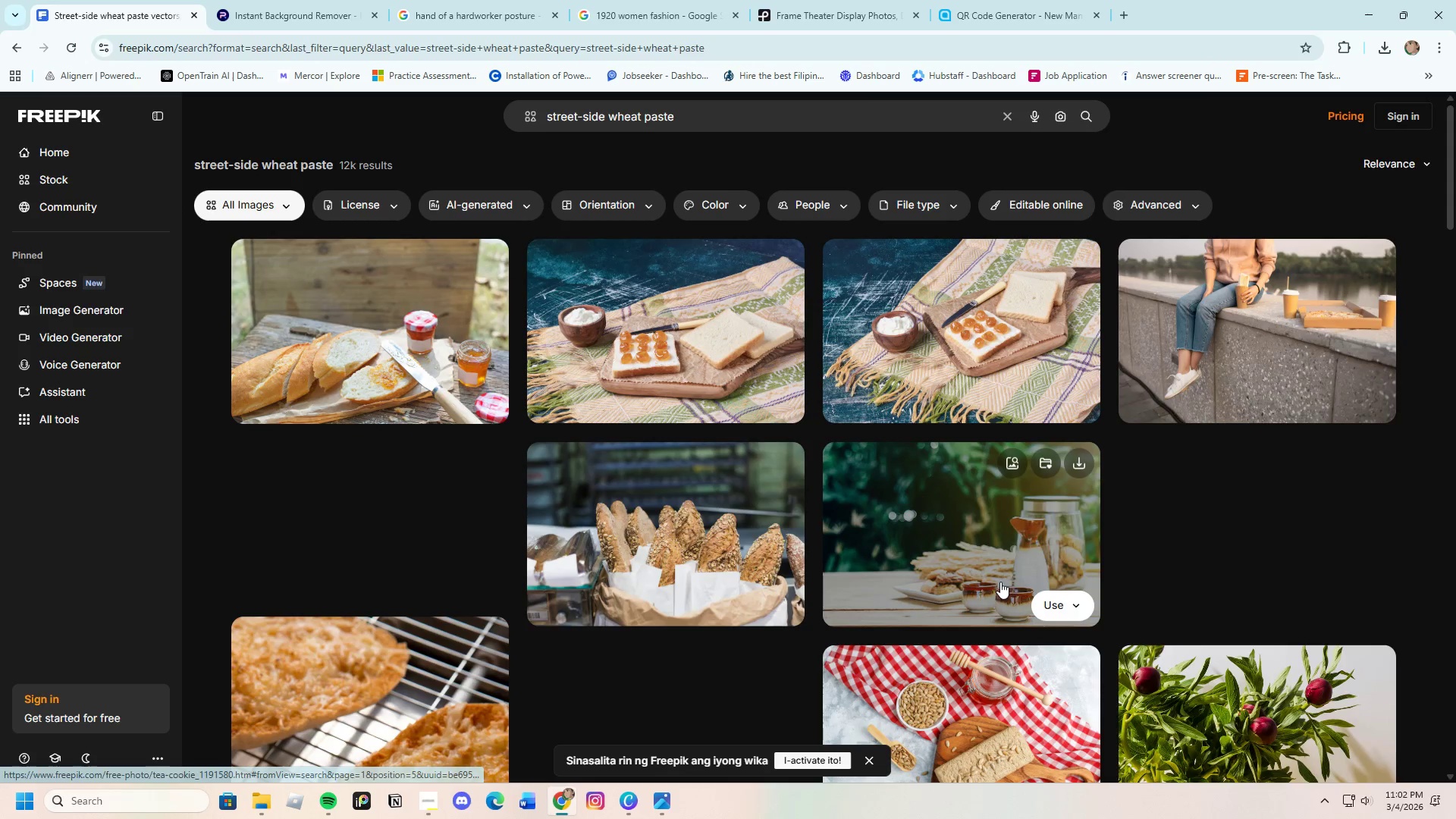 
scroll: coordinate [826, 554], scroll_direction: down, amount: 35.0
 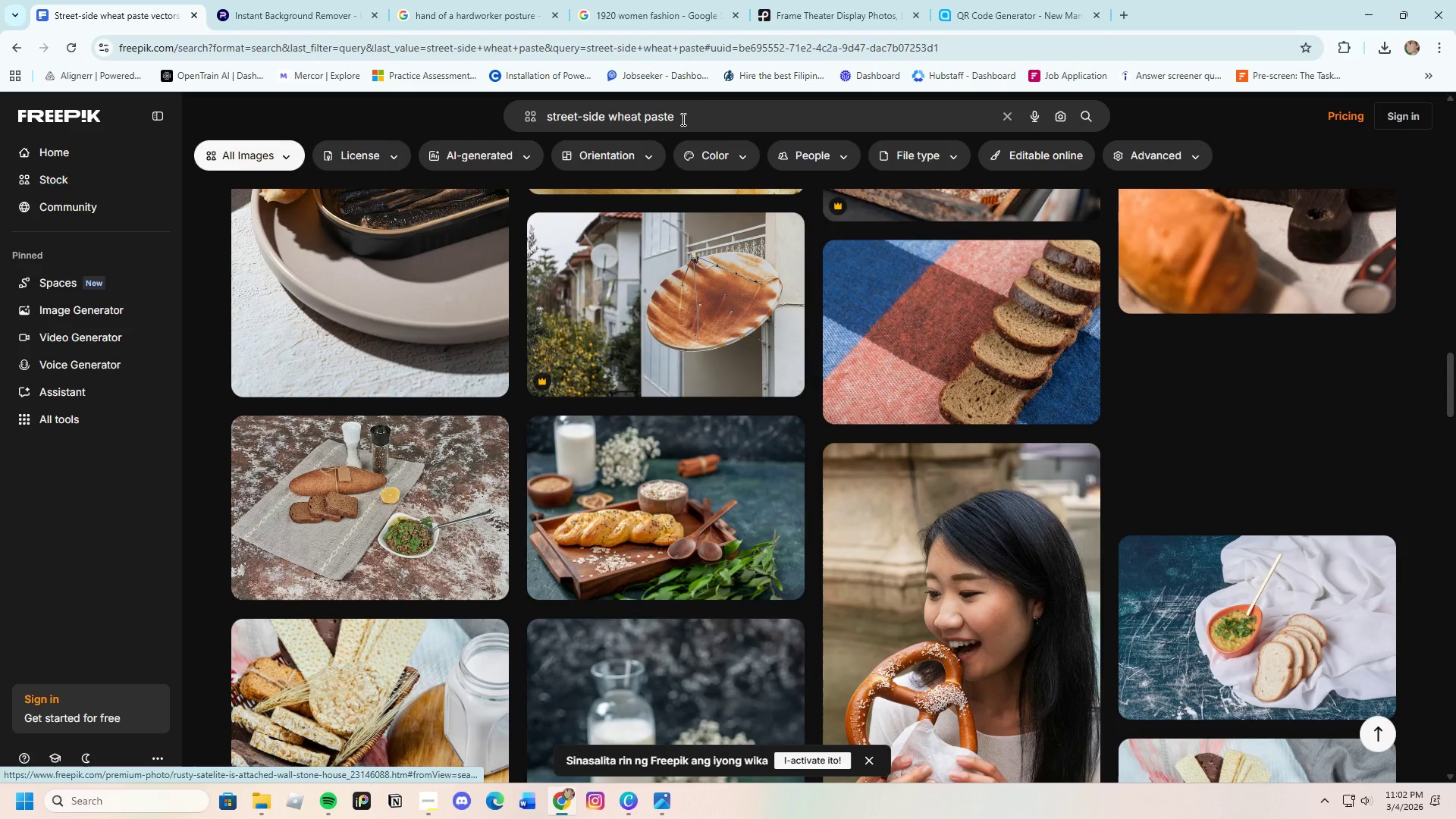 
left_click_drag(start_coordinate=[685, 117], to_coordinate=[612, 118])
 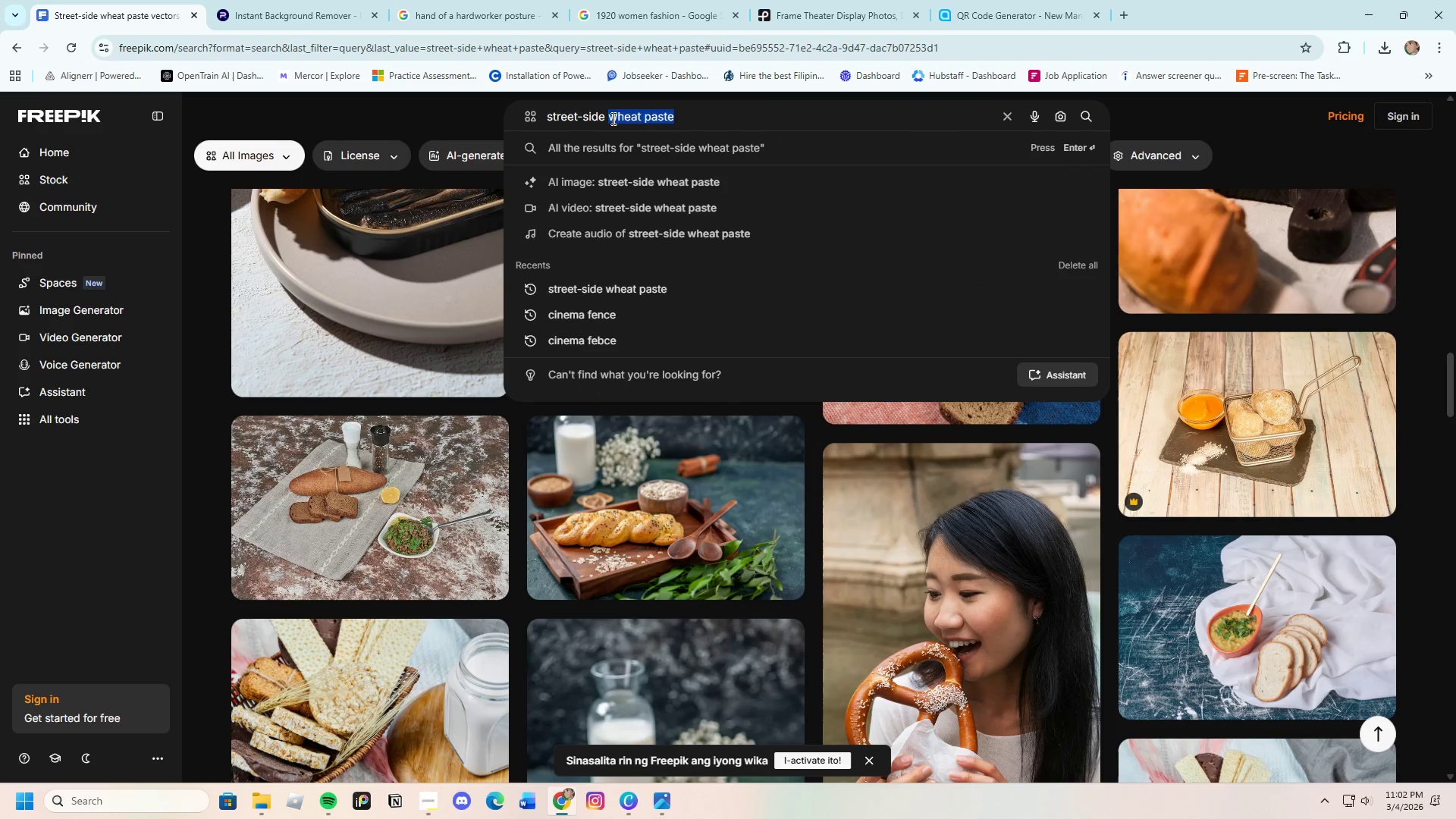 
key(Backspace)
key(Backspace)
type(dus)
key(Backspace)
key(Backspace)
type(s)
key(Backspace)
key(Backspace)
key(Backspace)
type(e display)
 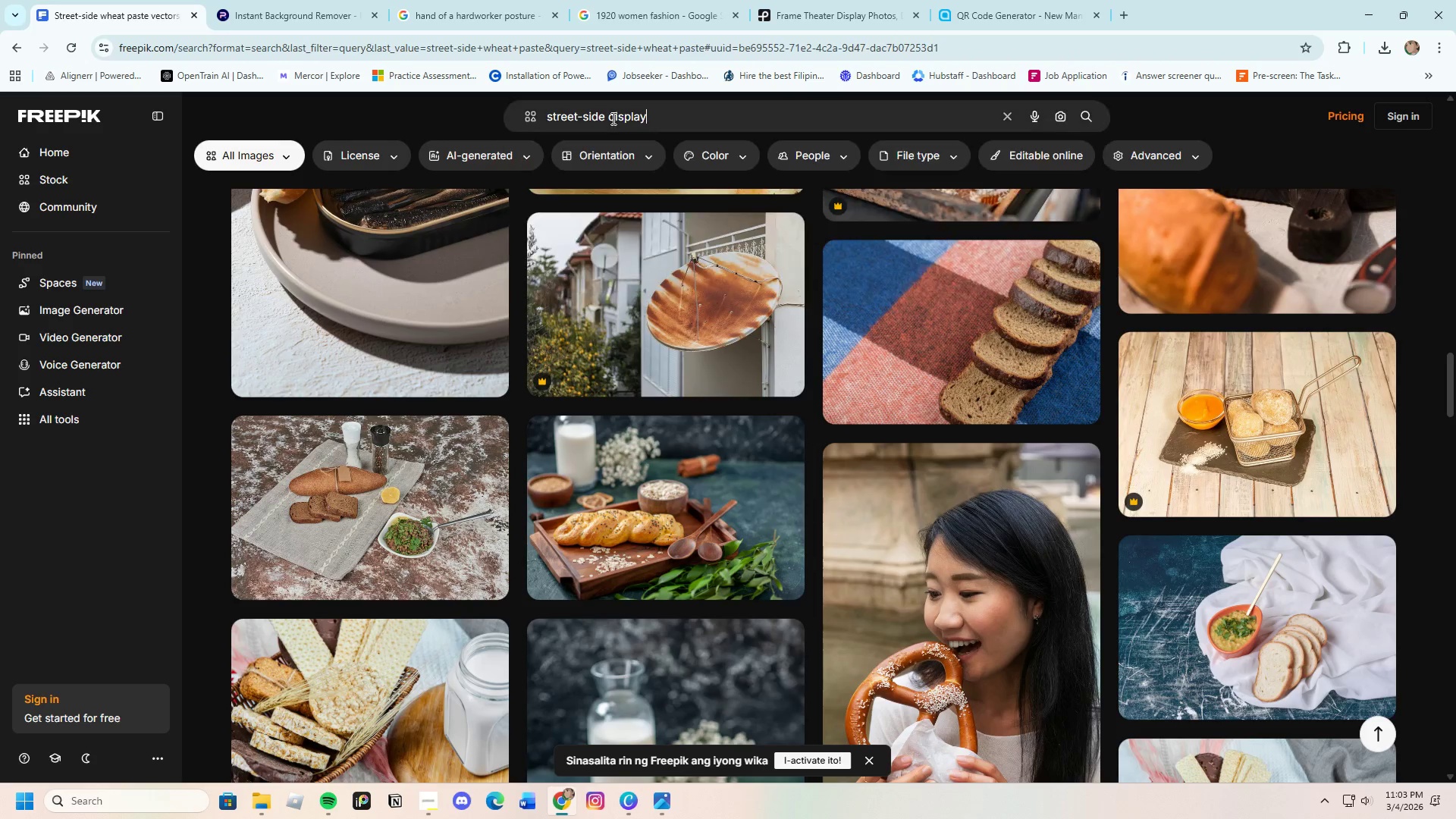 
key(Enter)
 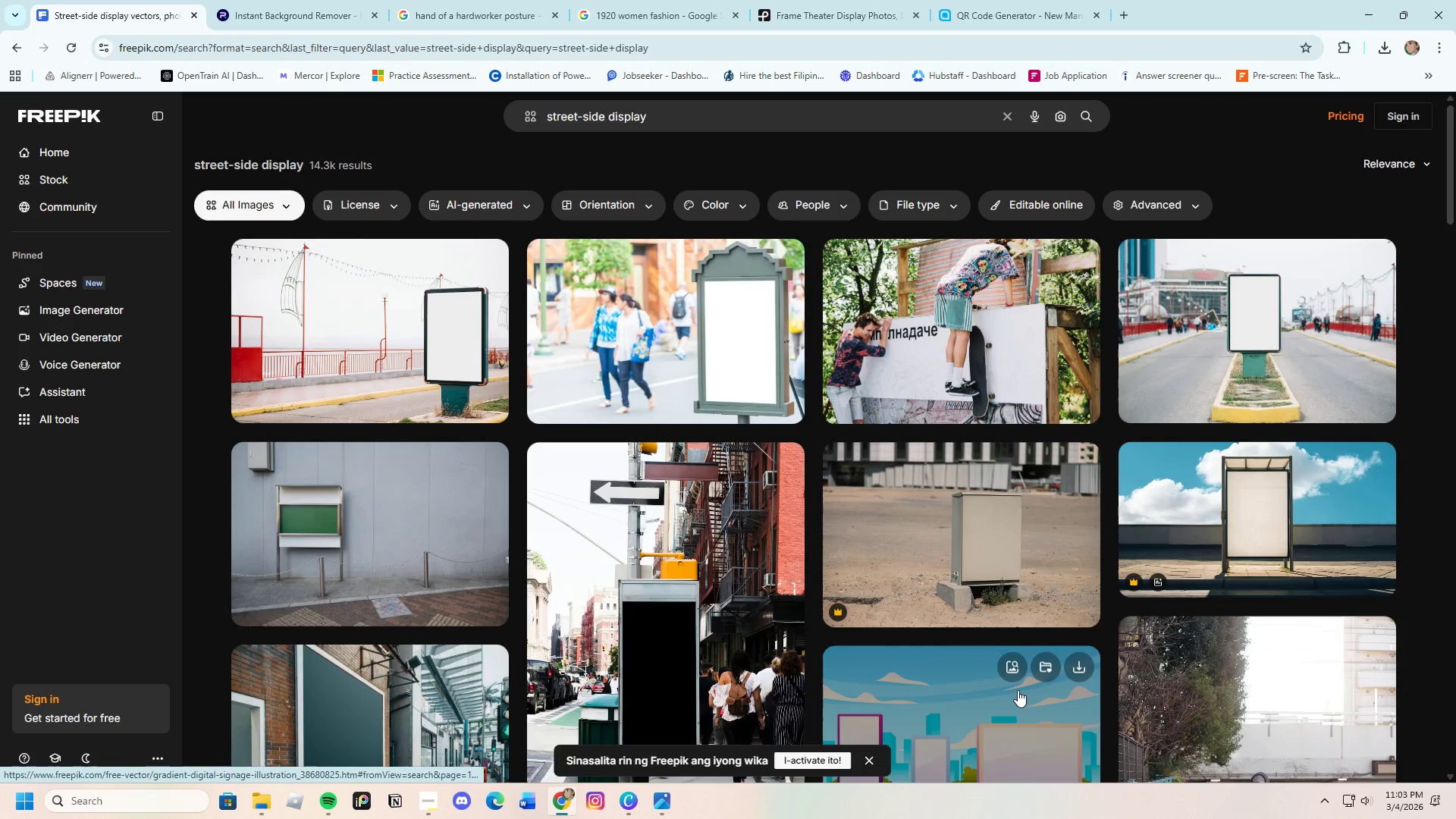 
wait(5.86)
 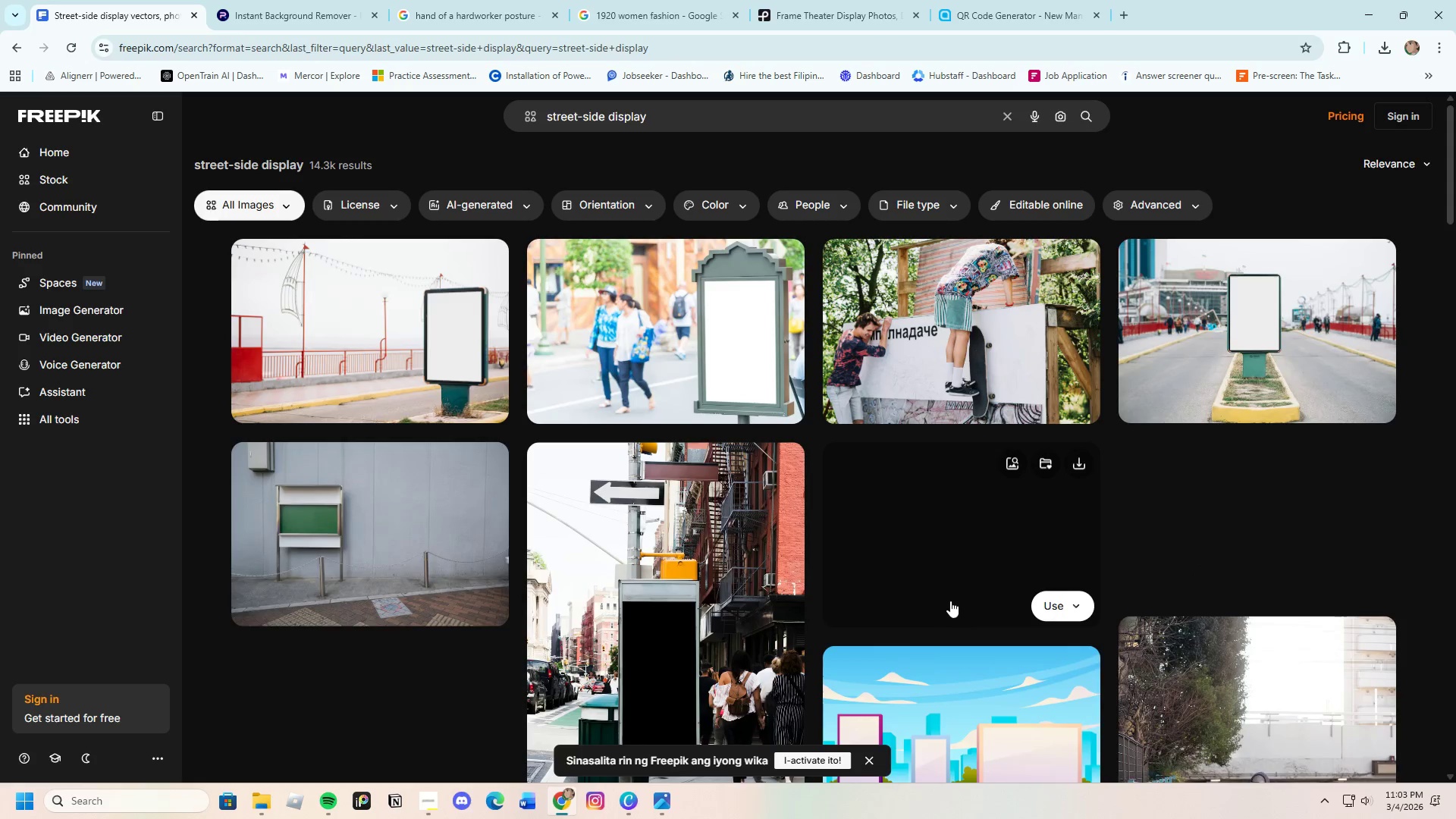 
scroll: coordinate [346, 548], scroll_direction: down, amount: 4.0
 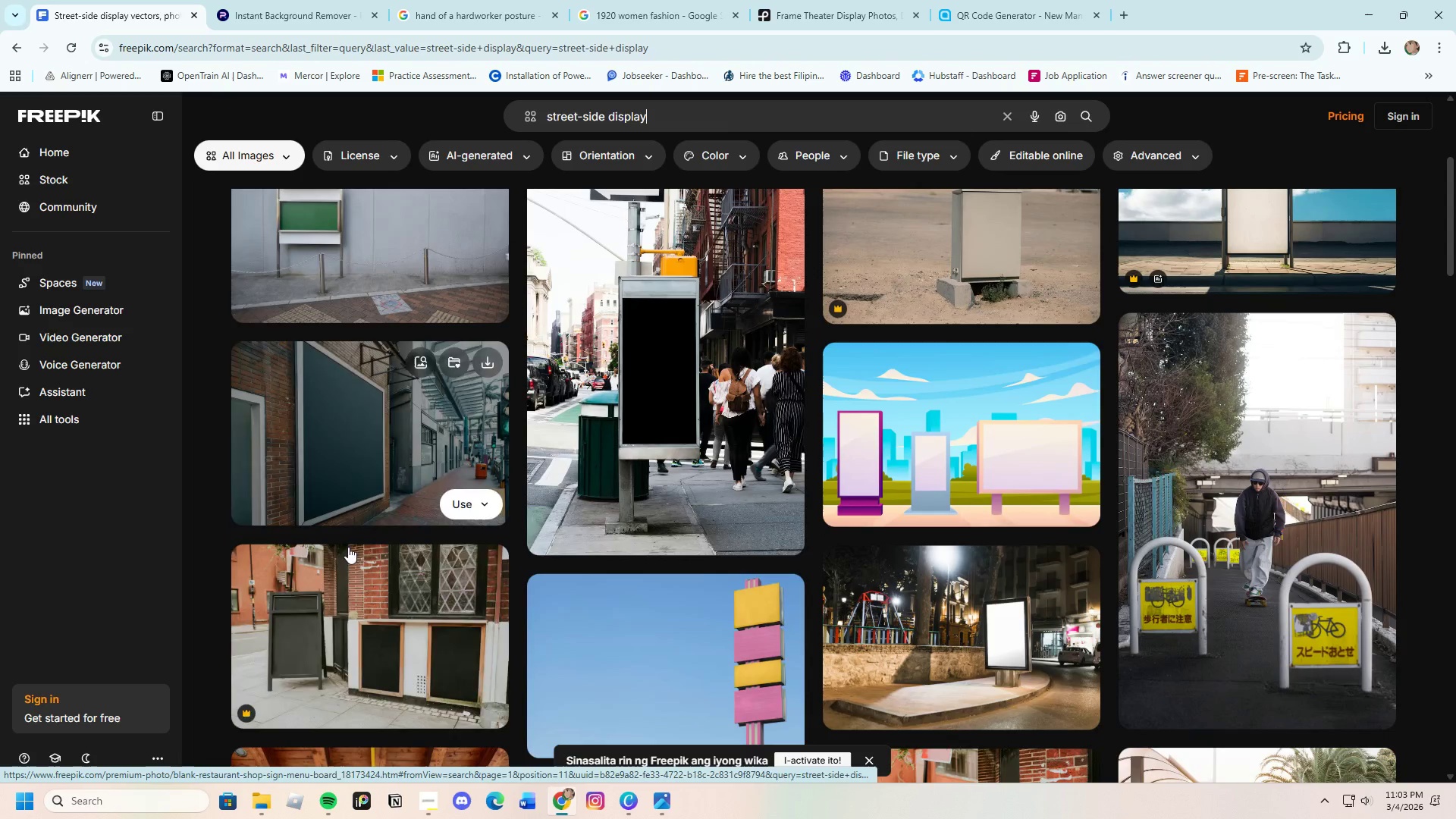 
mouse_move([450, 562])
 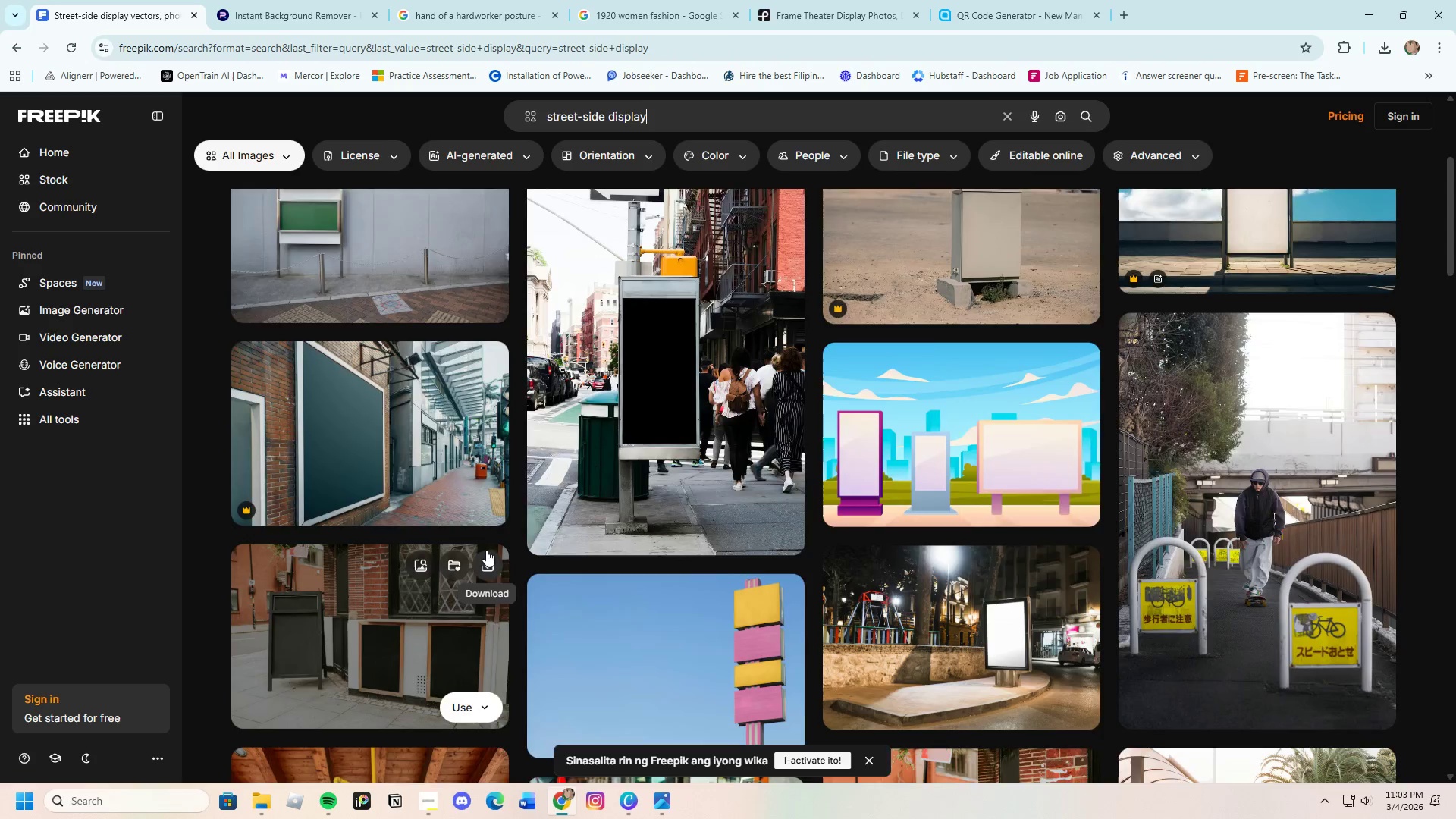 
scroll: coordinate [587, 648], scroll_direction: down, amount: 11.0
 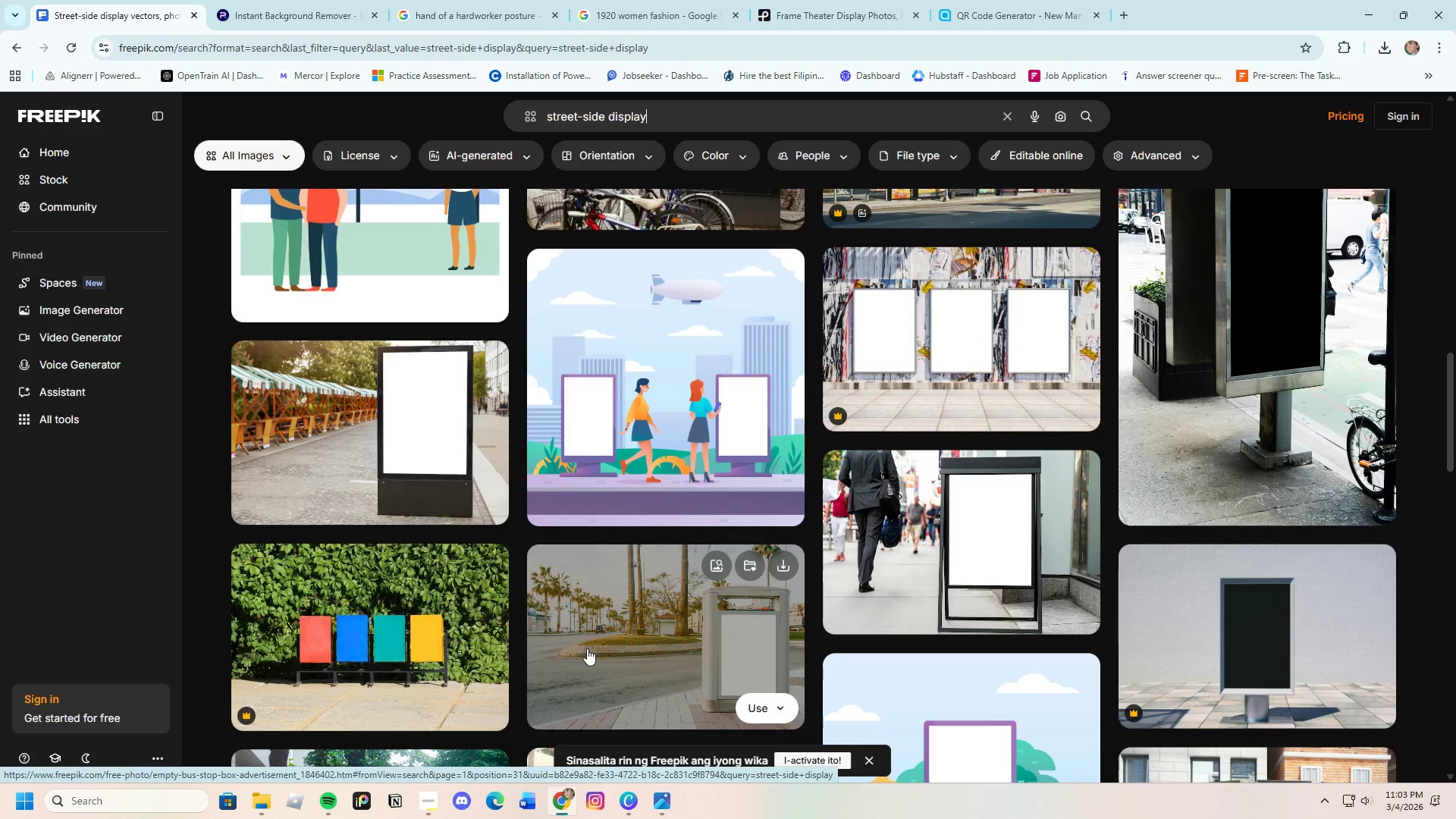 
scroll: coordinate [587, 648], scroll_direction: up, amount: 4.0
 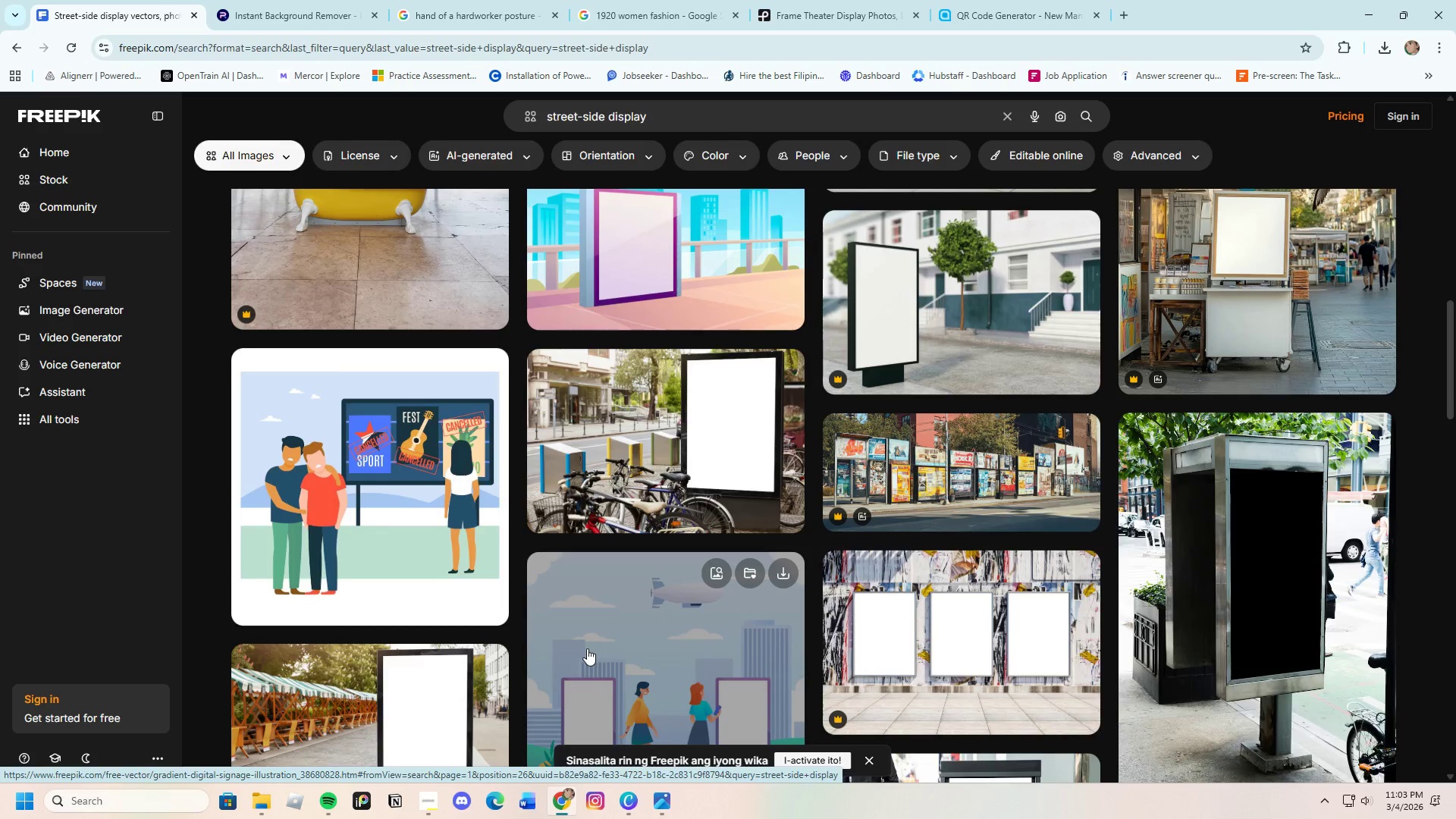 
scroll: coordinate [584, 642], scroll_direction: down, amount: 11.0
 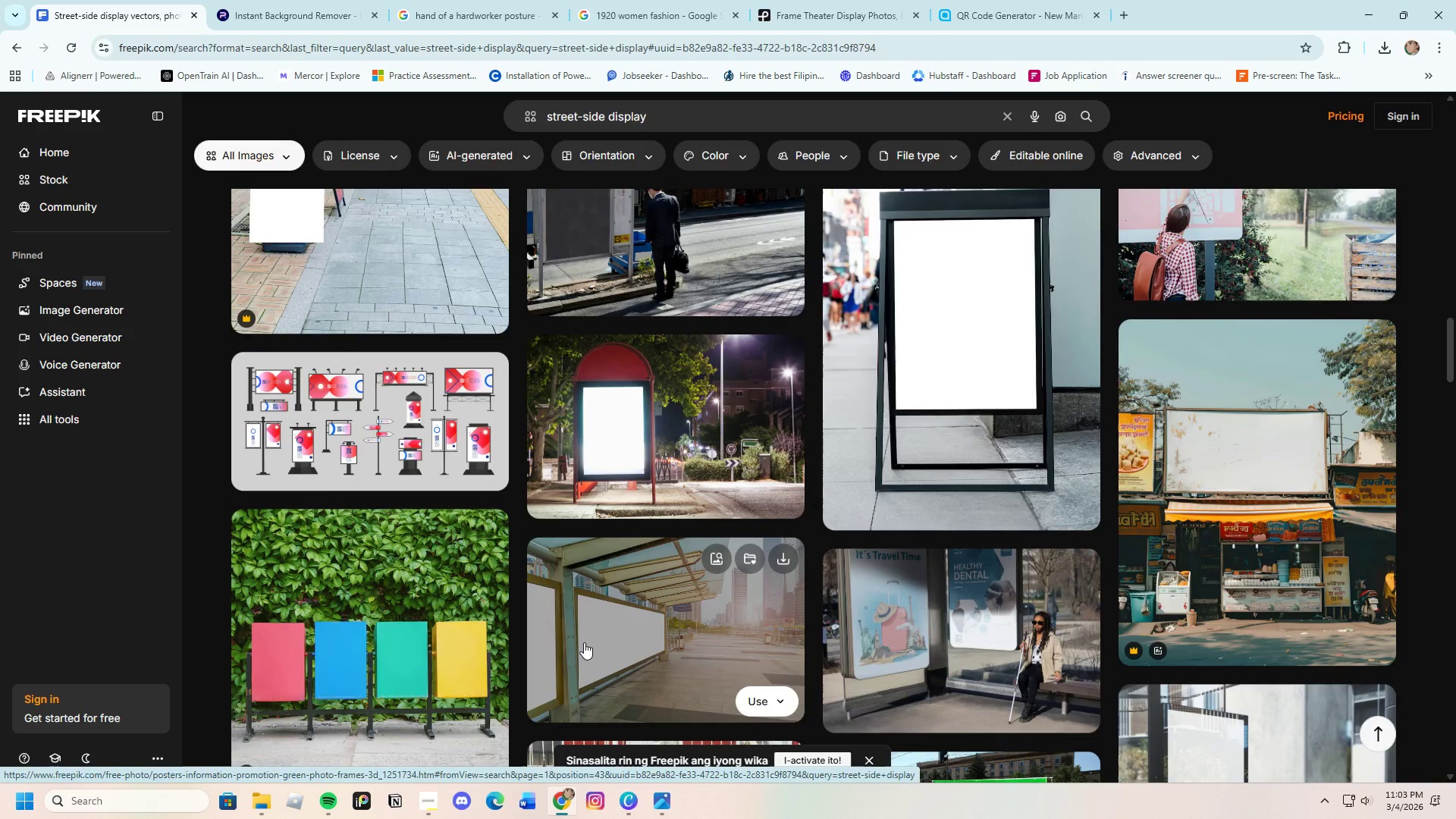 
scroll: coordinate [584, 642], scroll_direction: up, amount: 2.0
 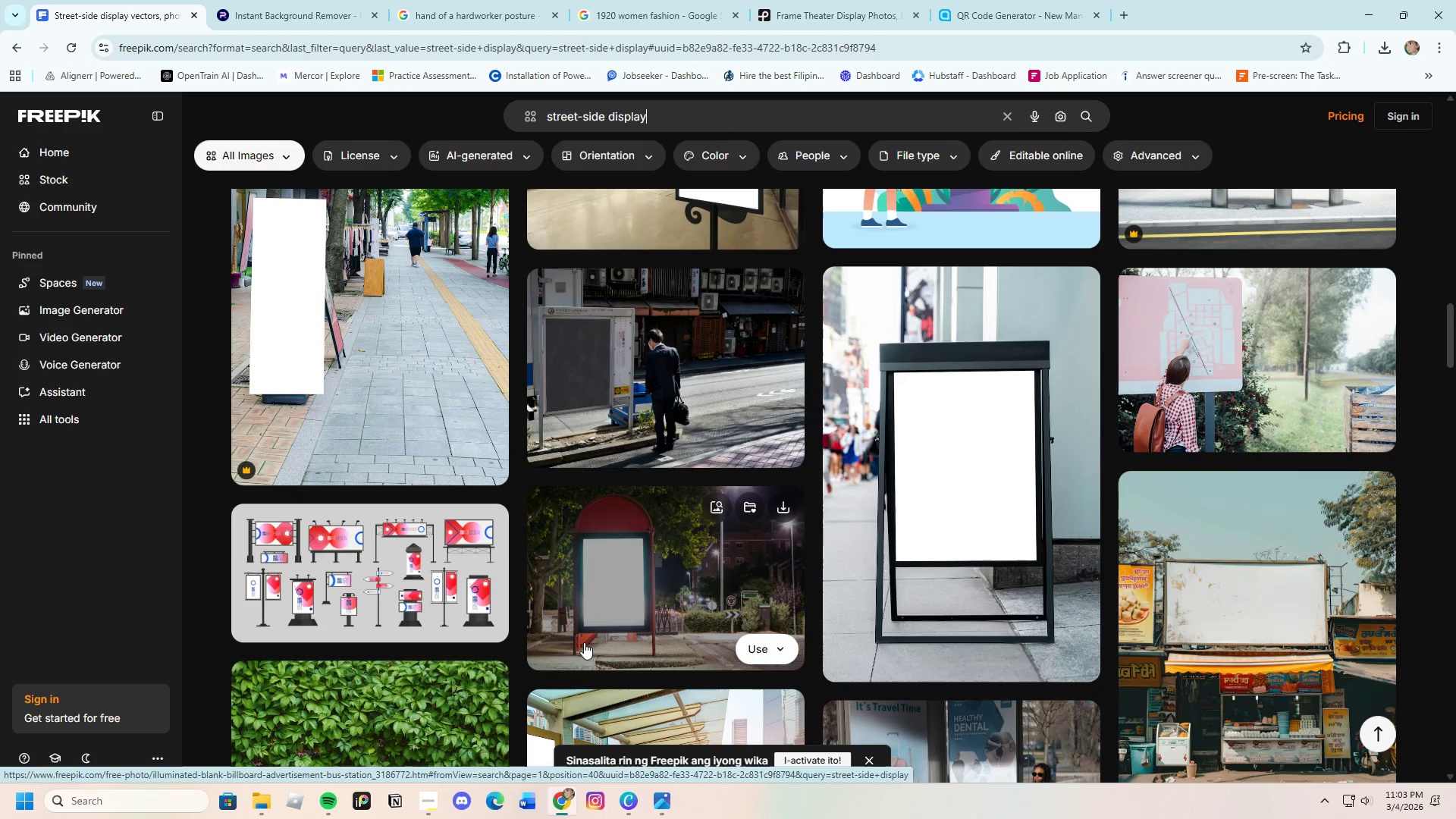 
scroll: coordinate [585, 642], scroll_direction: down, amount: 4.0
 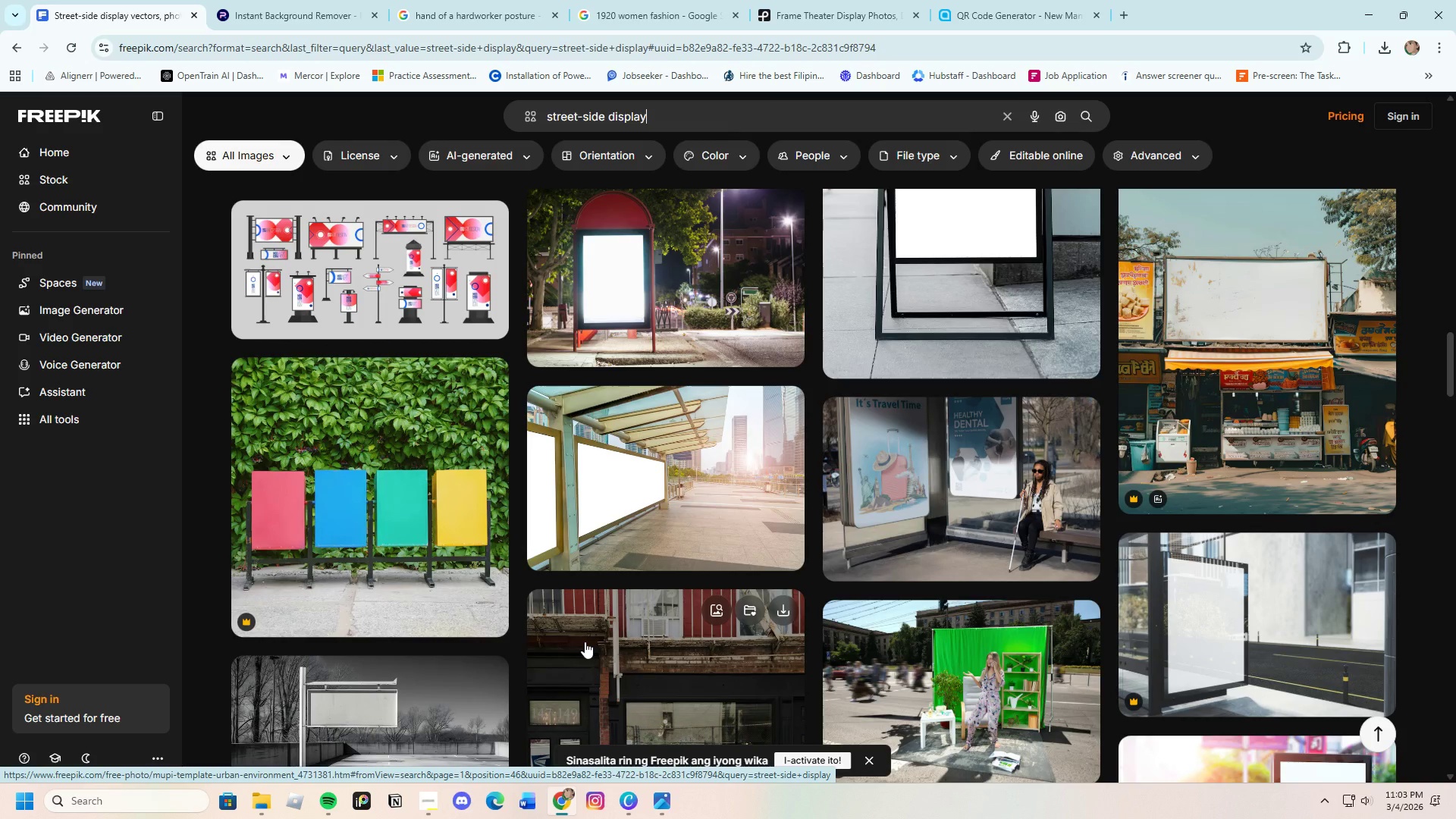 
scroll: coordinate [585, 642], scroll_direction: up, amount: 1.0
 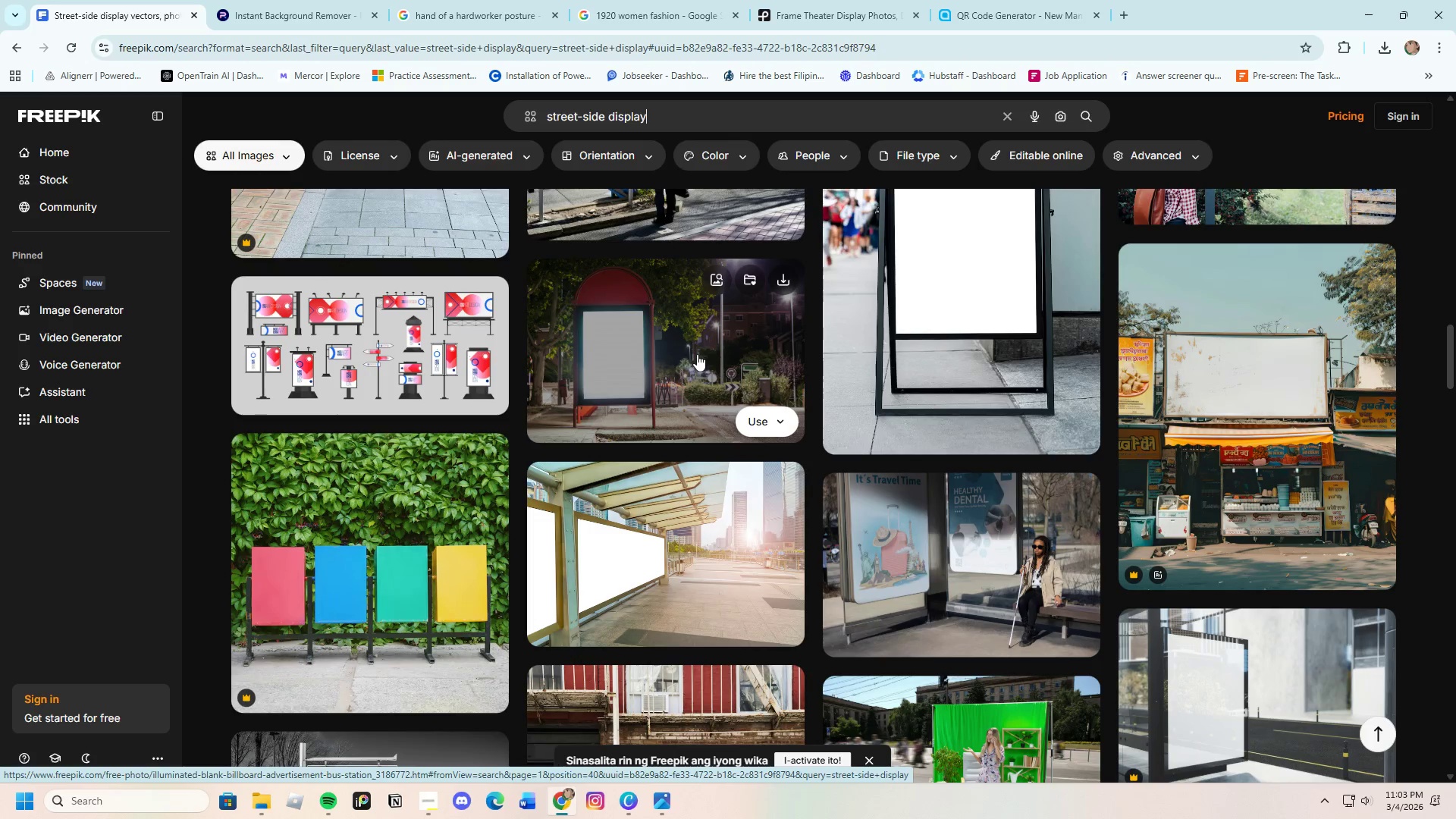 
left_click([697, 354])
 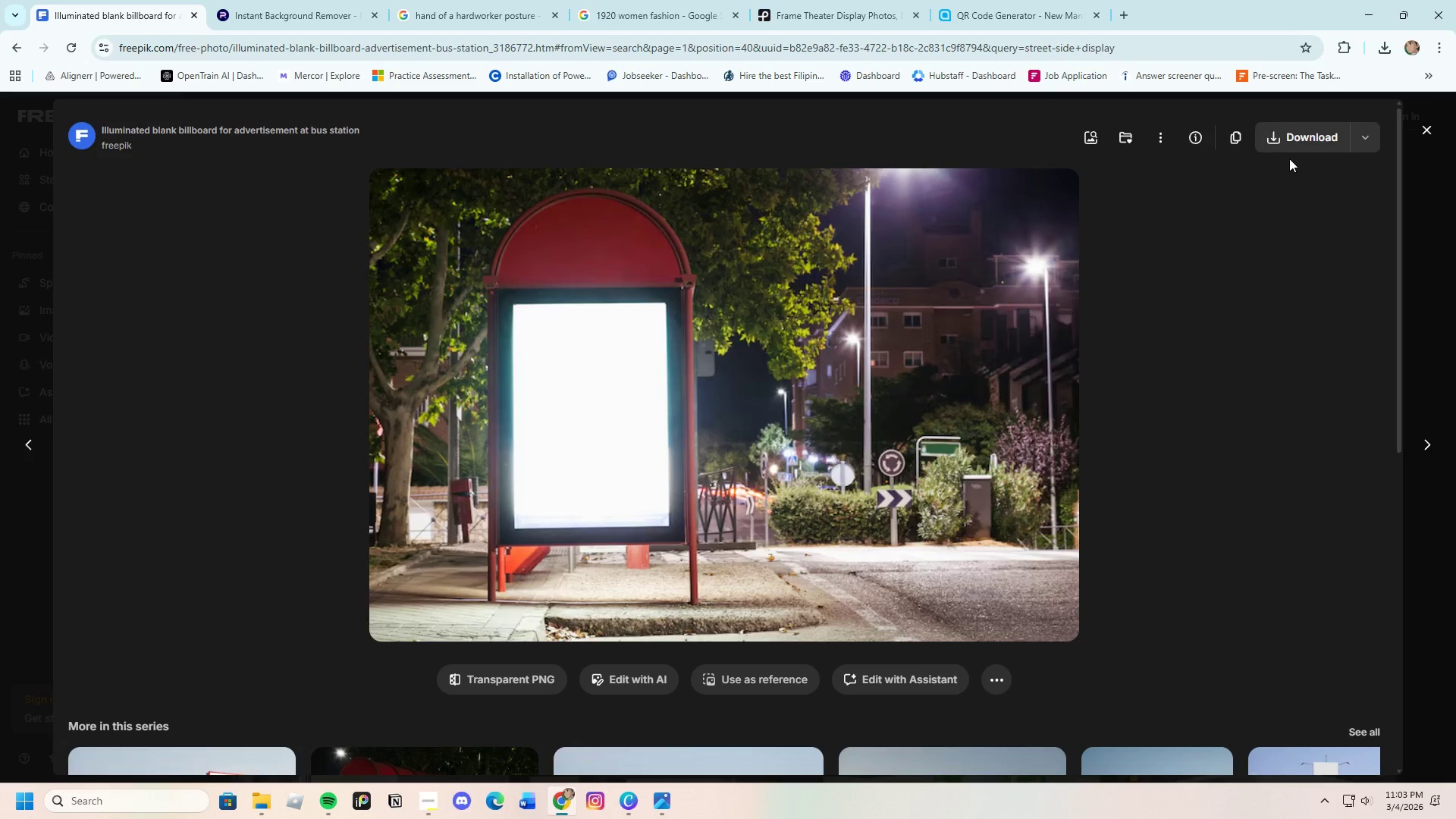 
left_click([1295, 139])
 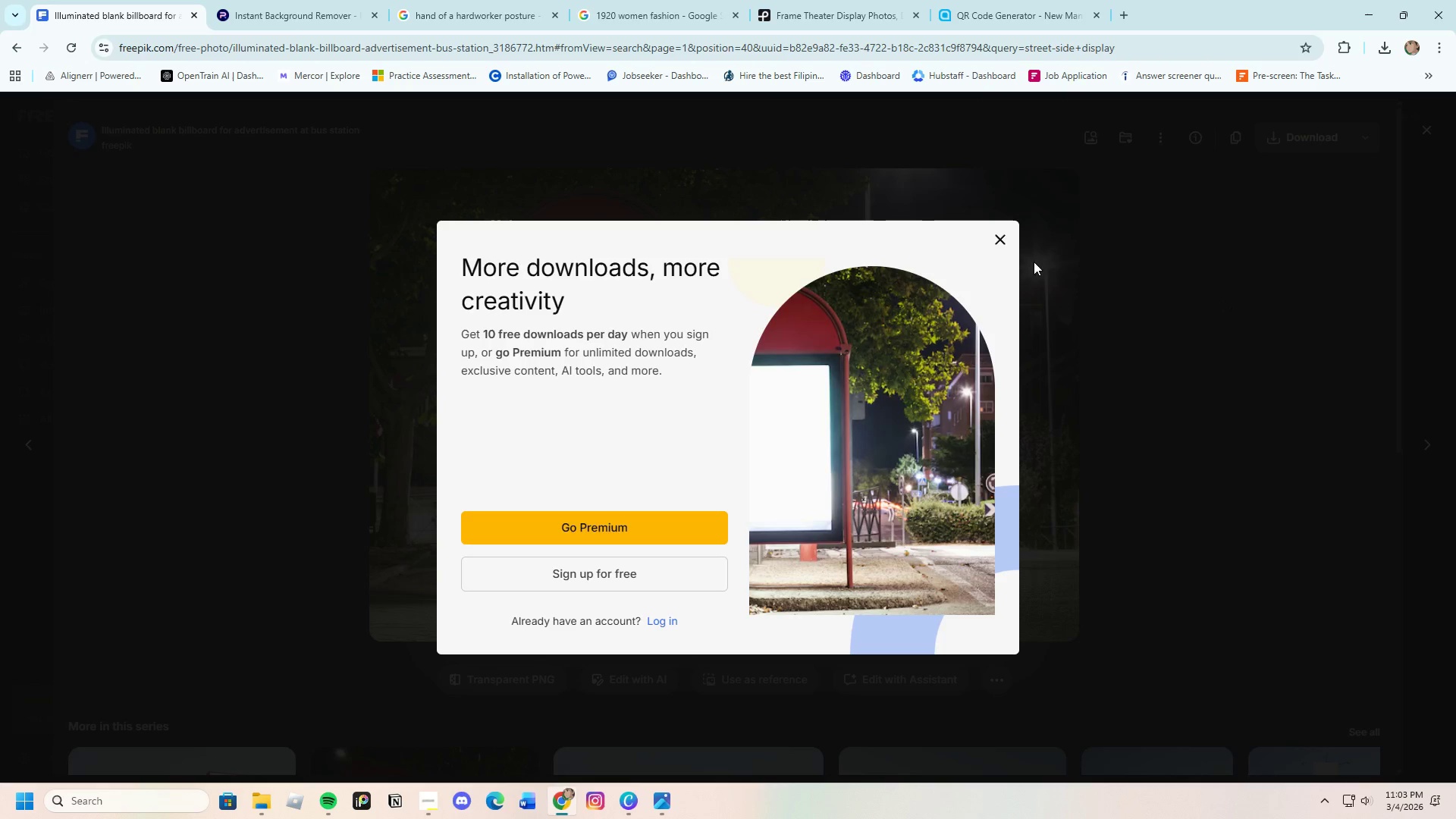 
left_click([996, 231])
 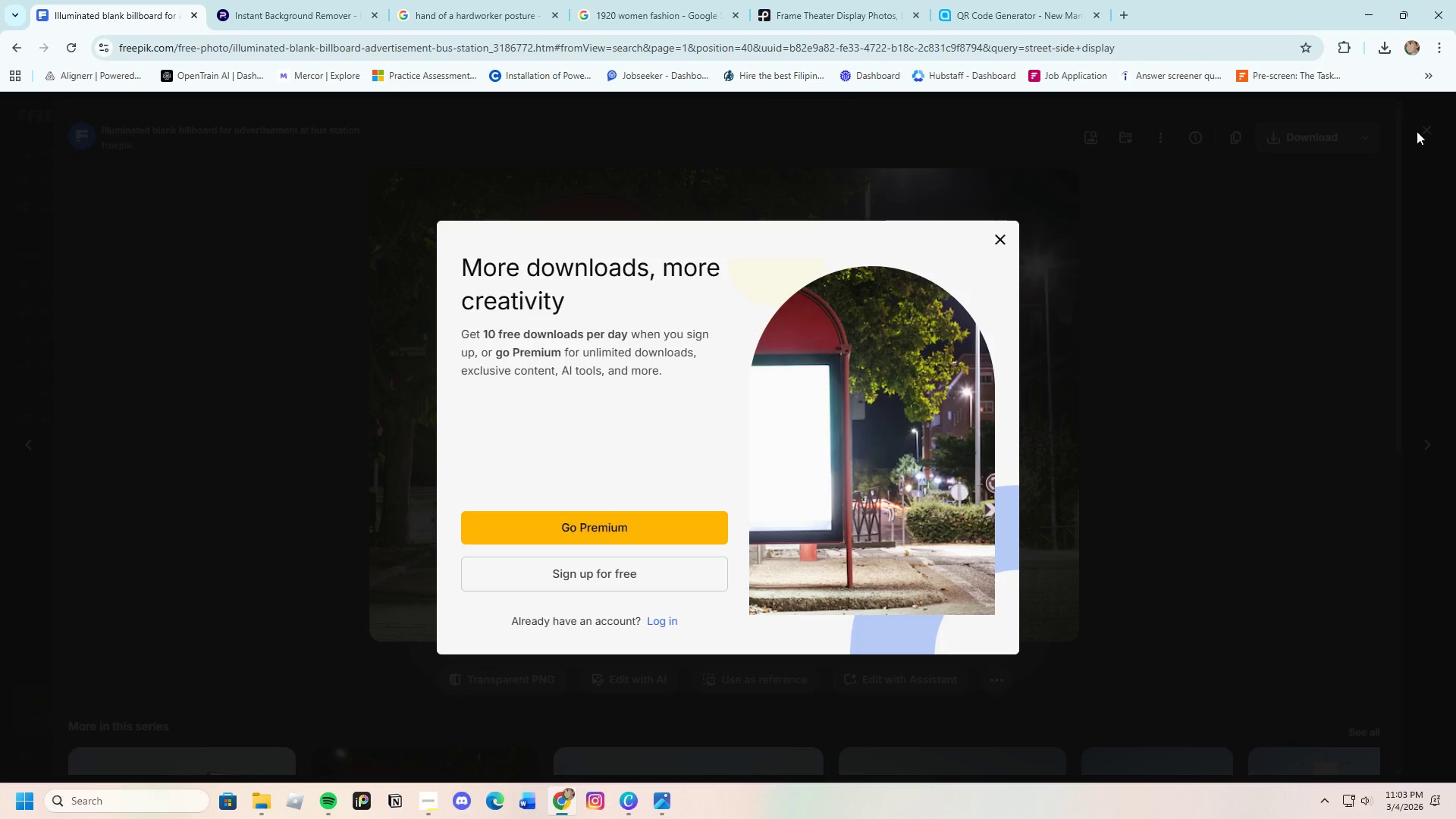 
left_click([1426, 129])
 